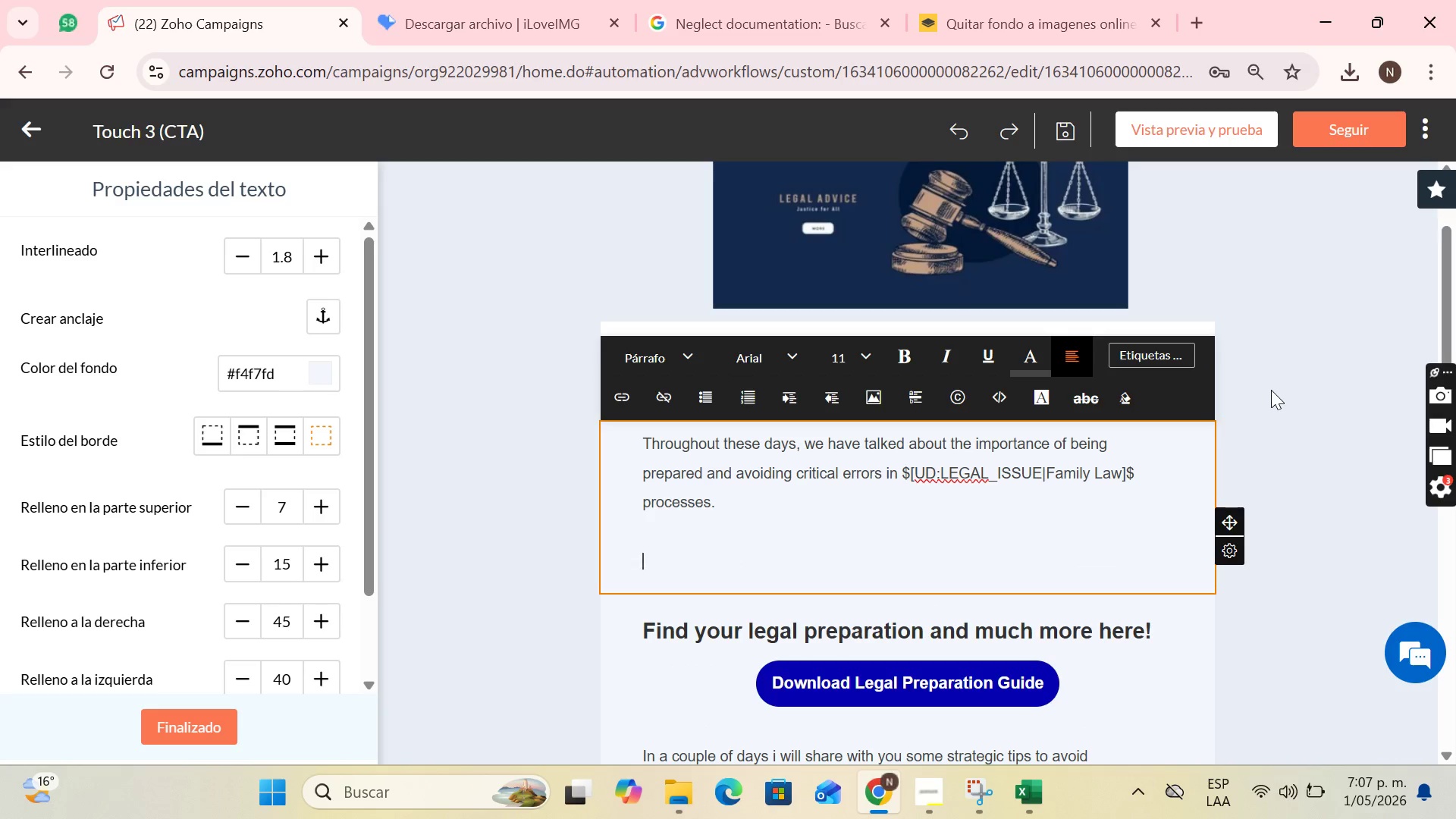 
key(Backspace)
 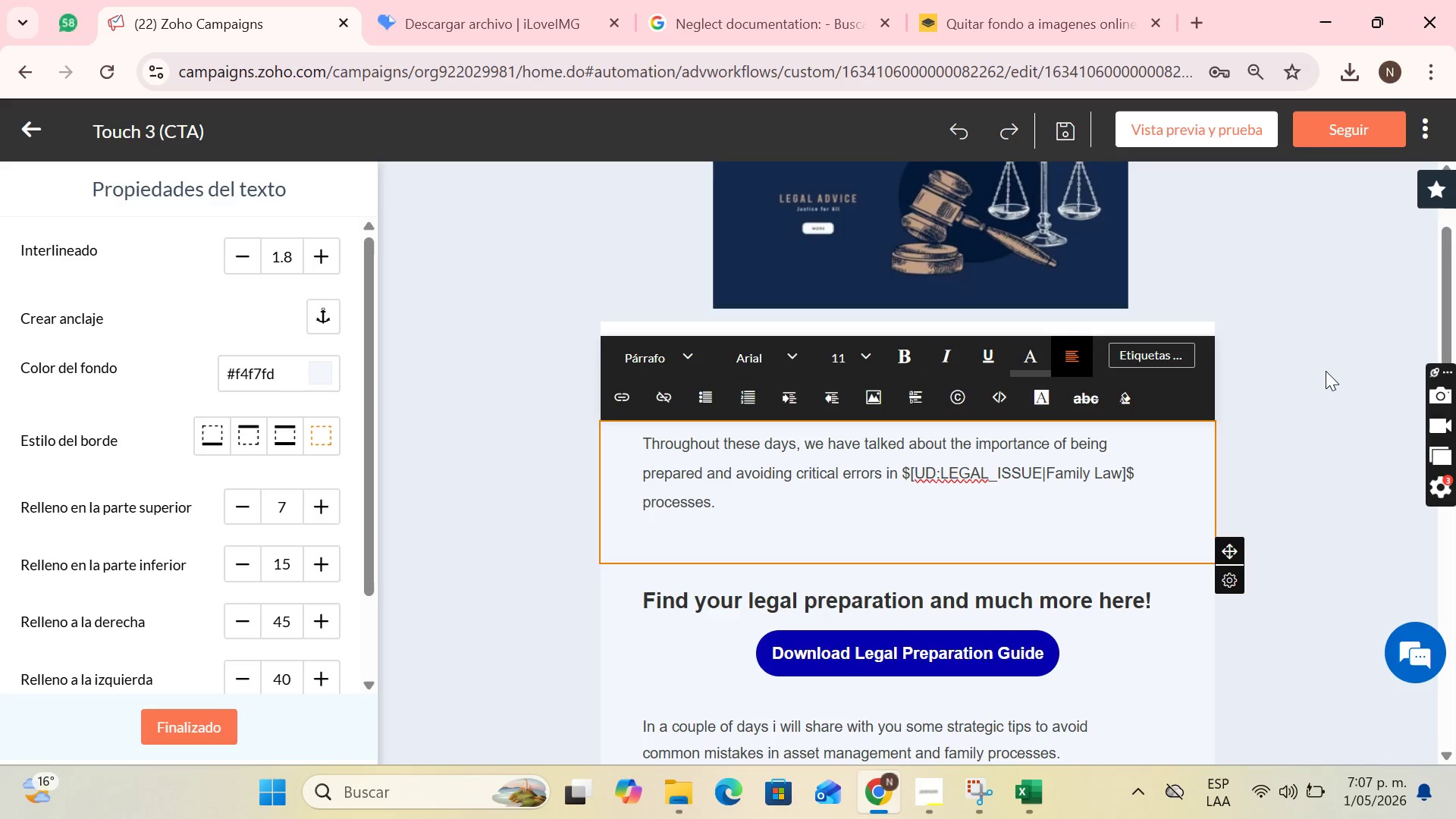 
wait(8.92)
 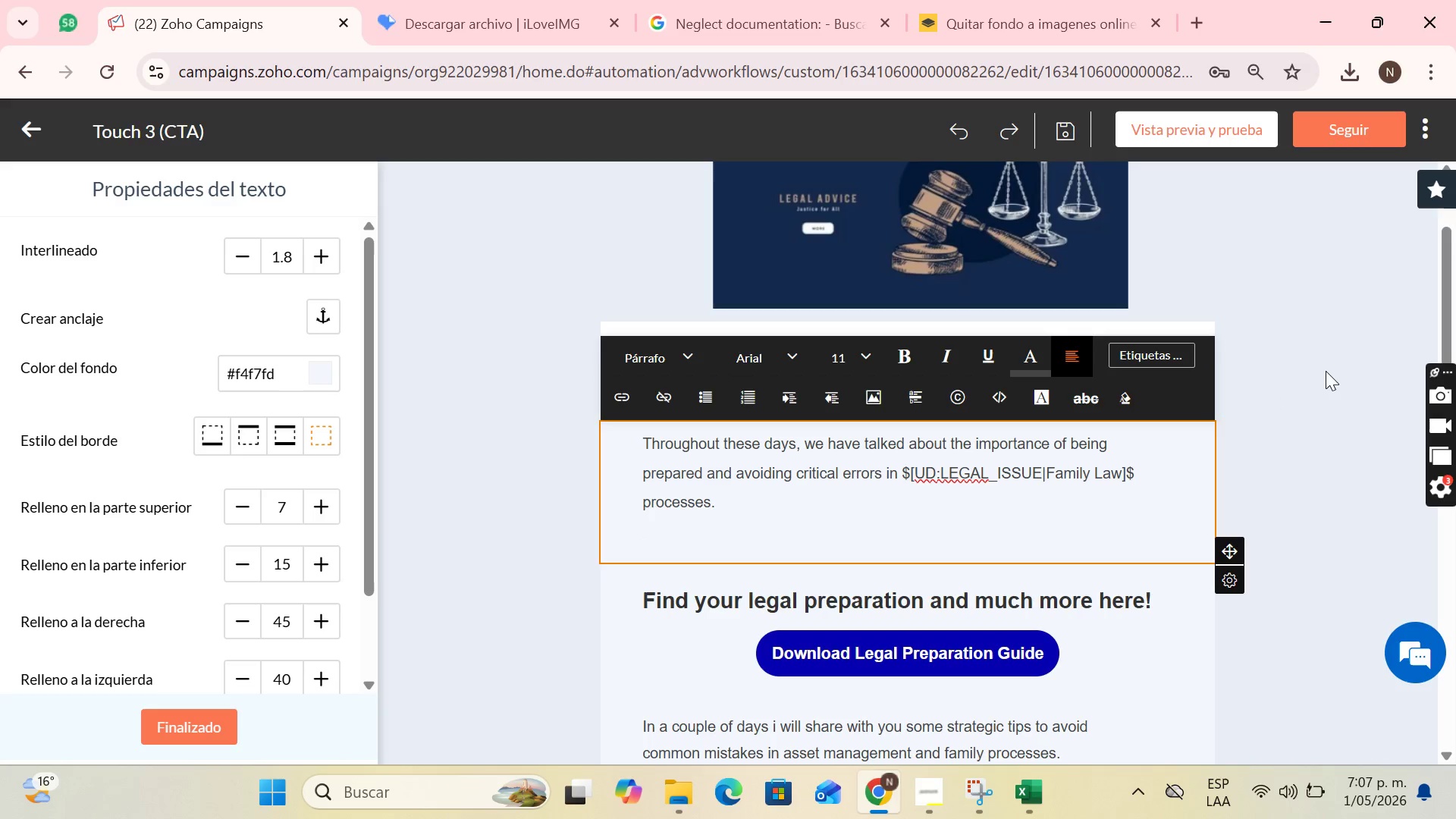 
key(Enter)
 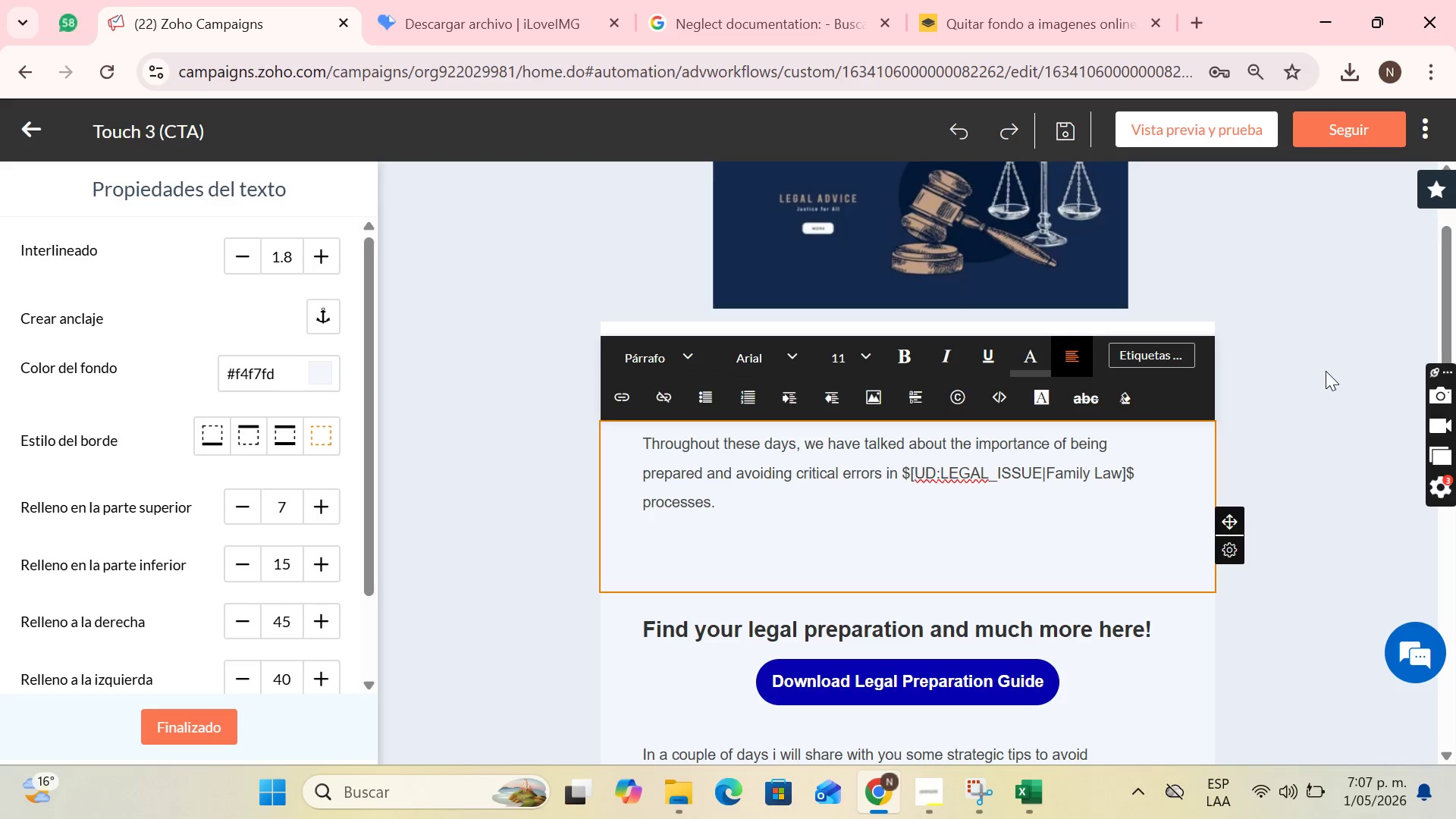 
key(Backspace)
 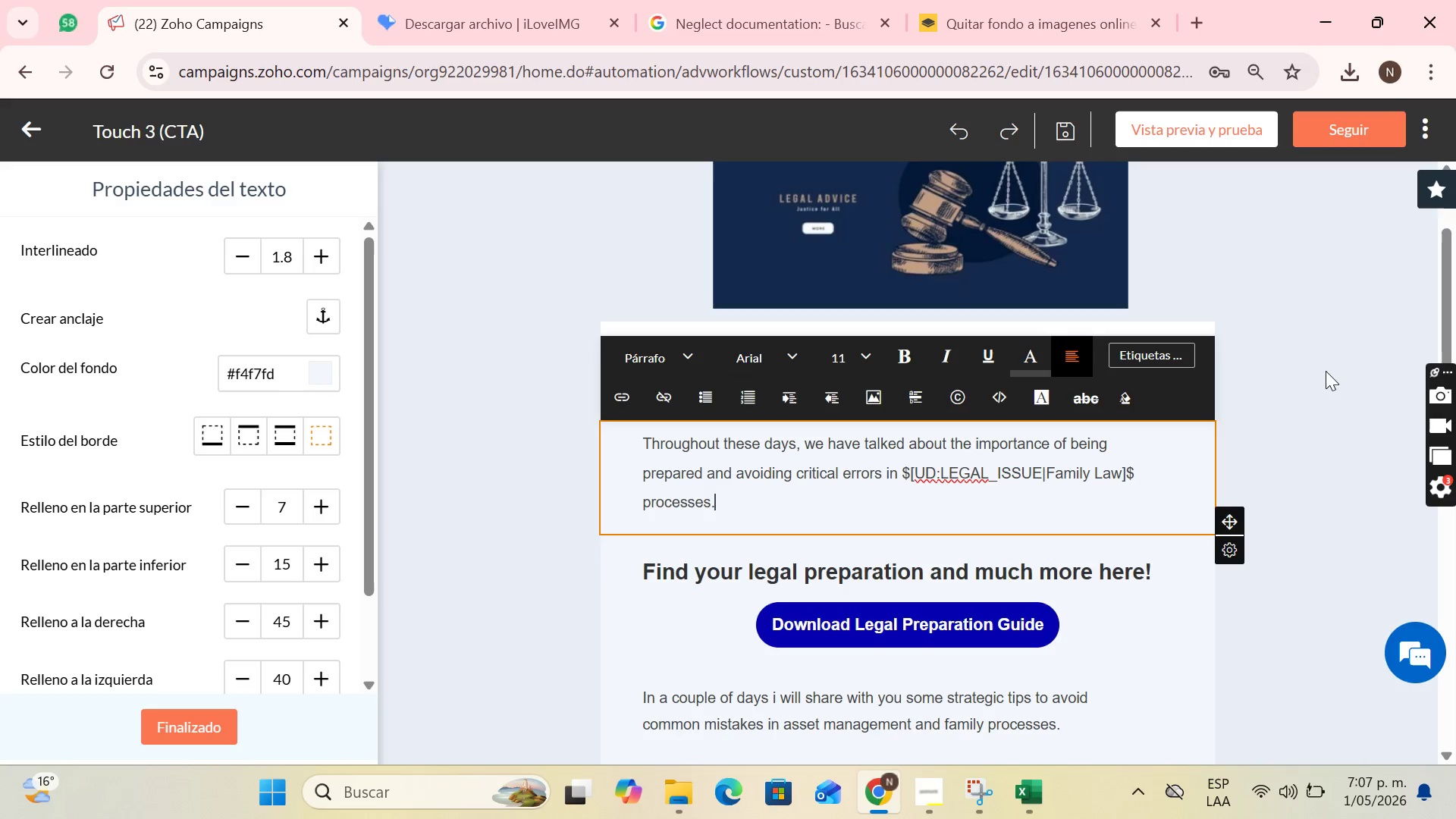 
key(Backspace)
 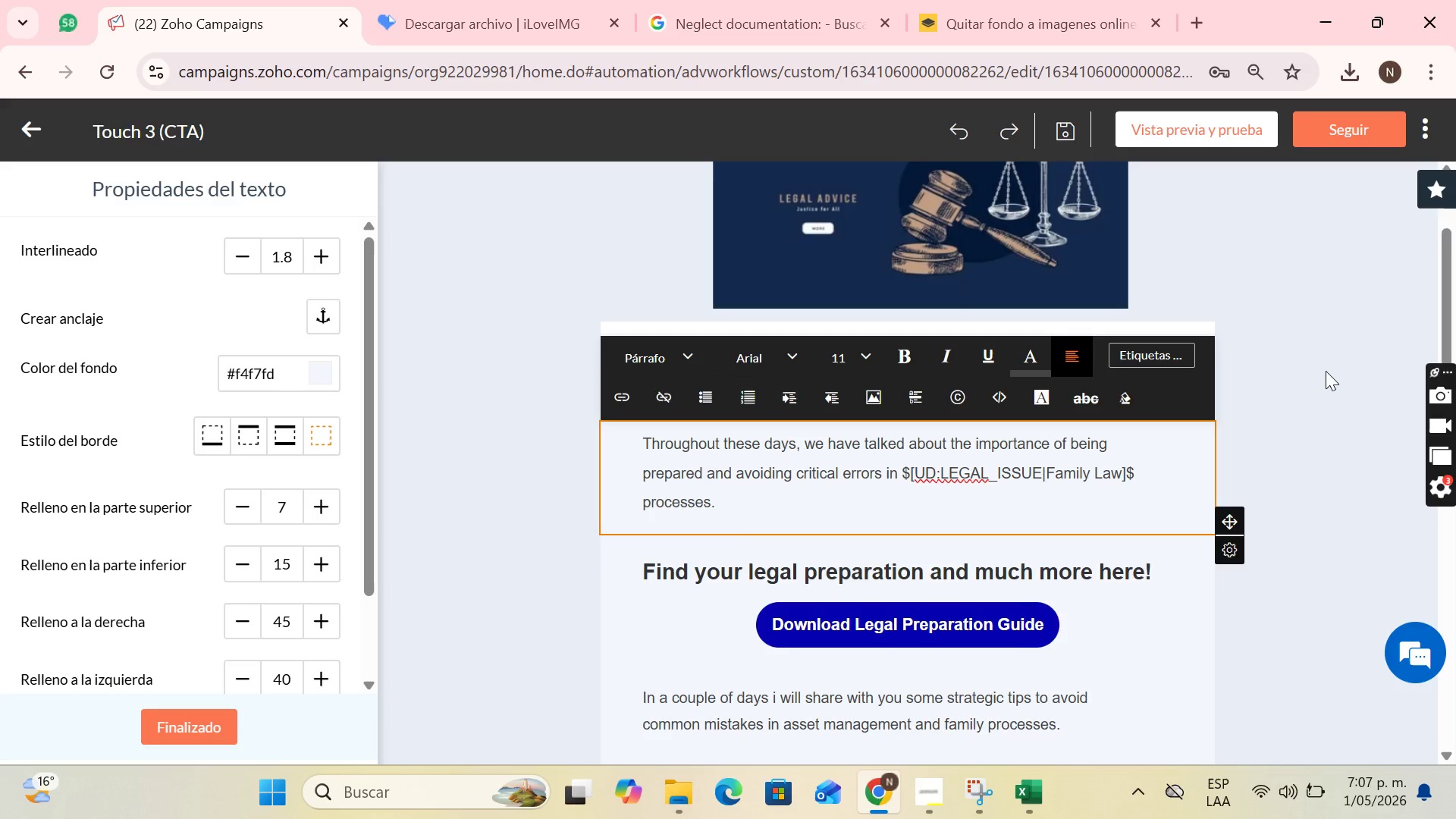 
key(Enter)
 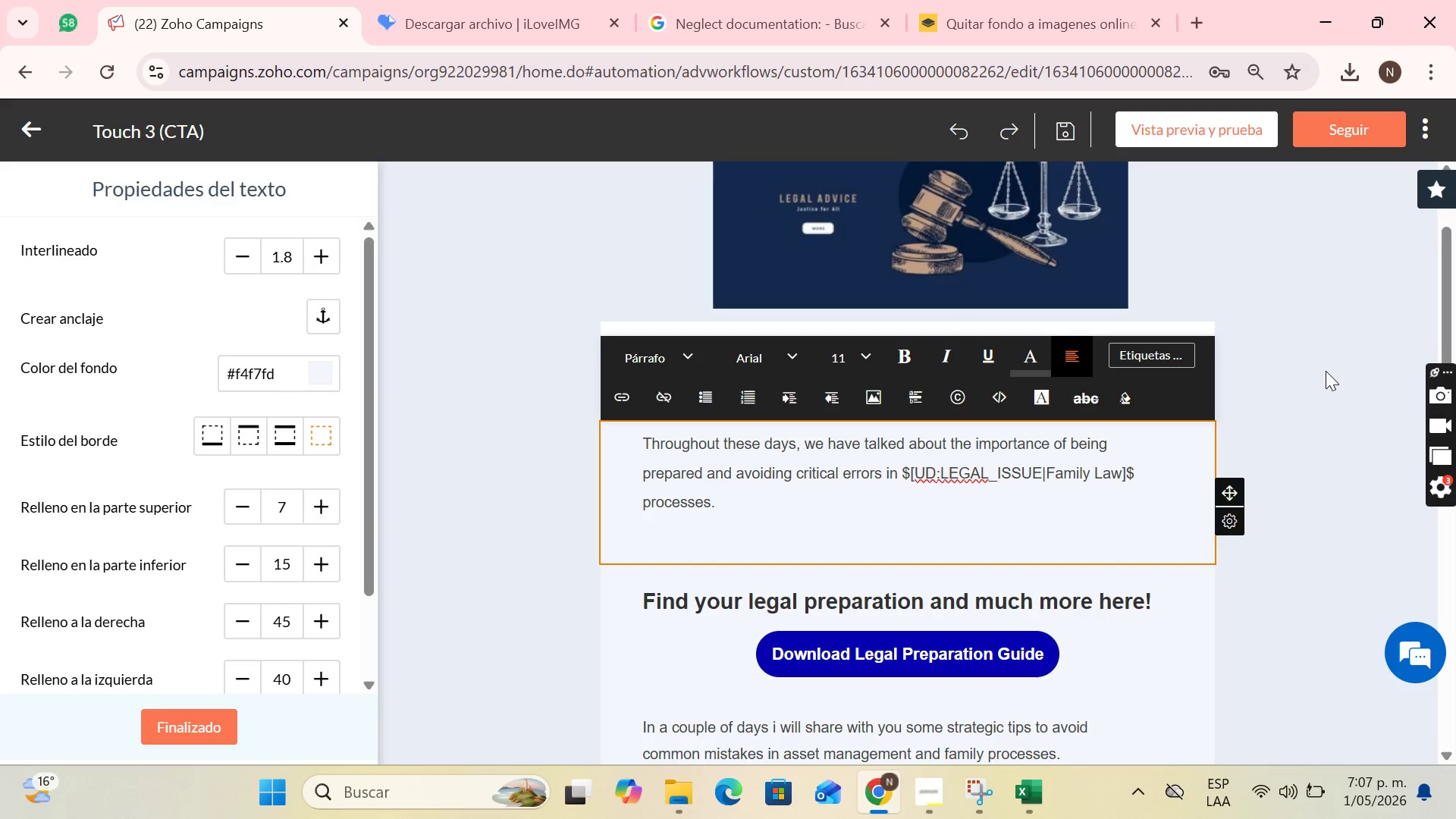 
key(Enter)
 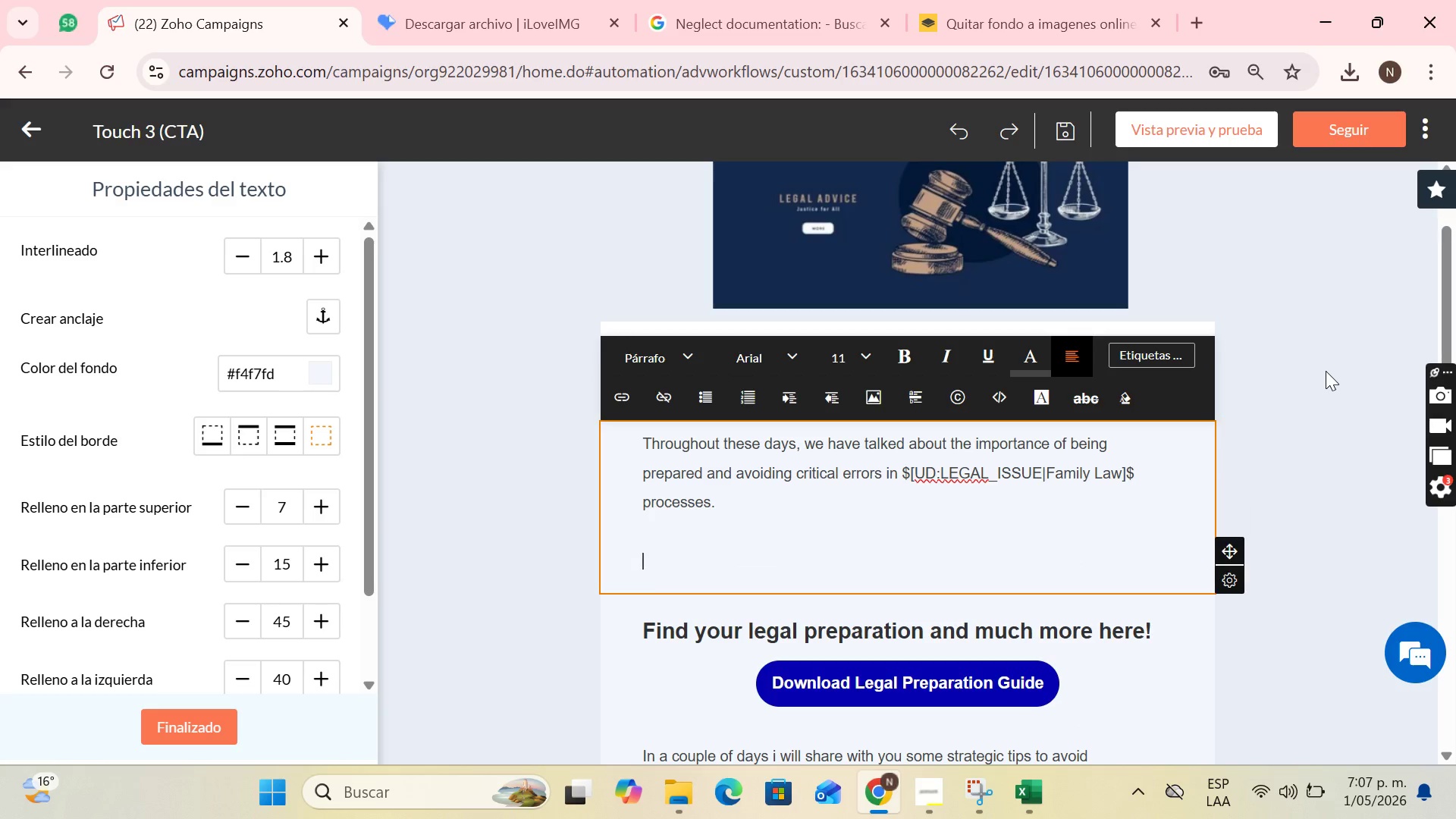 
key(CapsLock)
 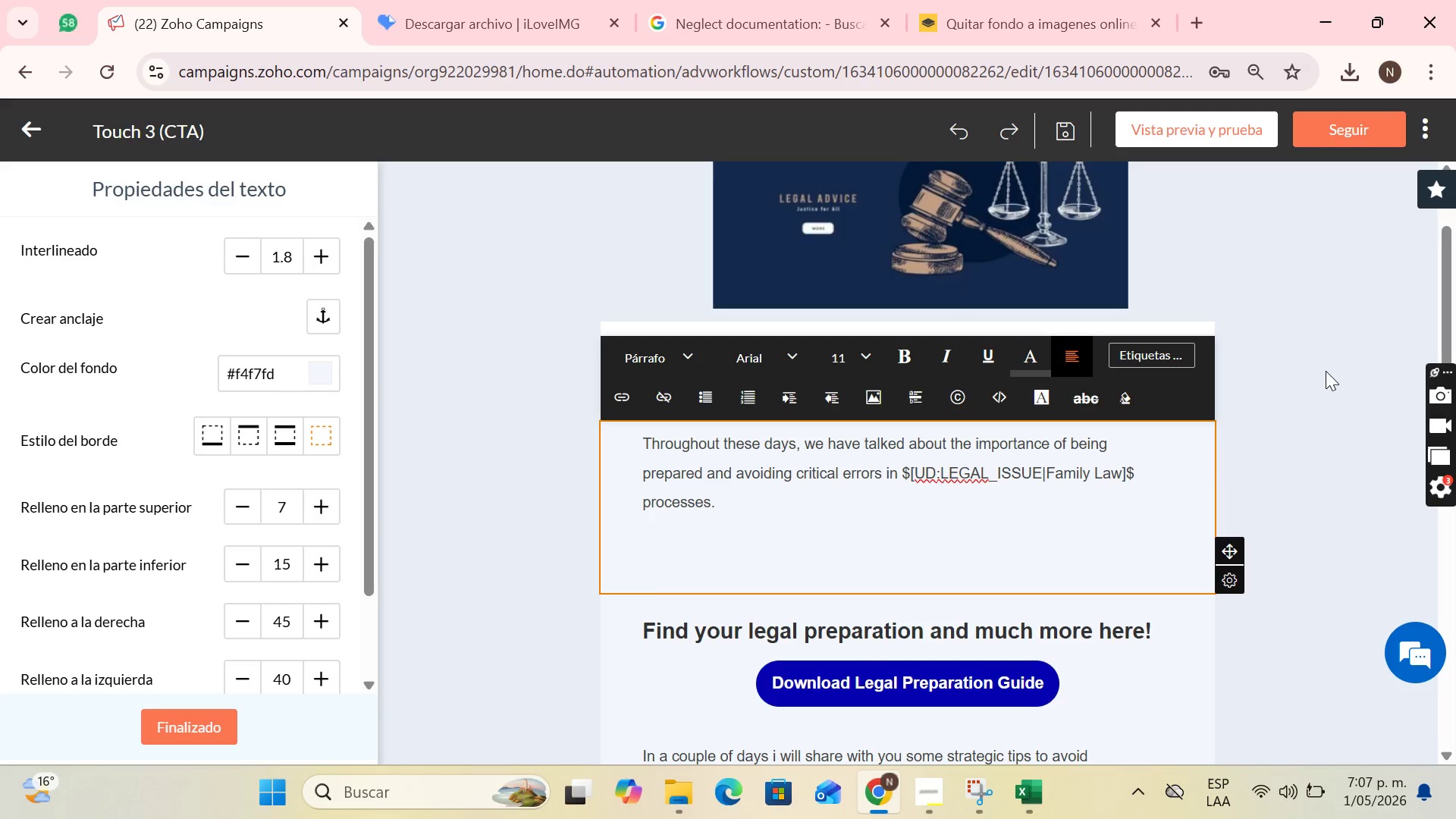 
key(I)
 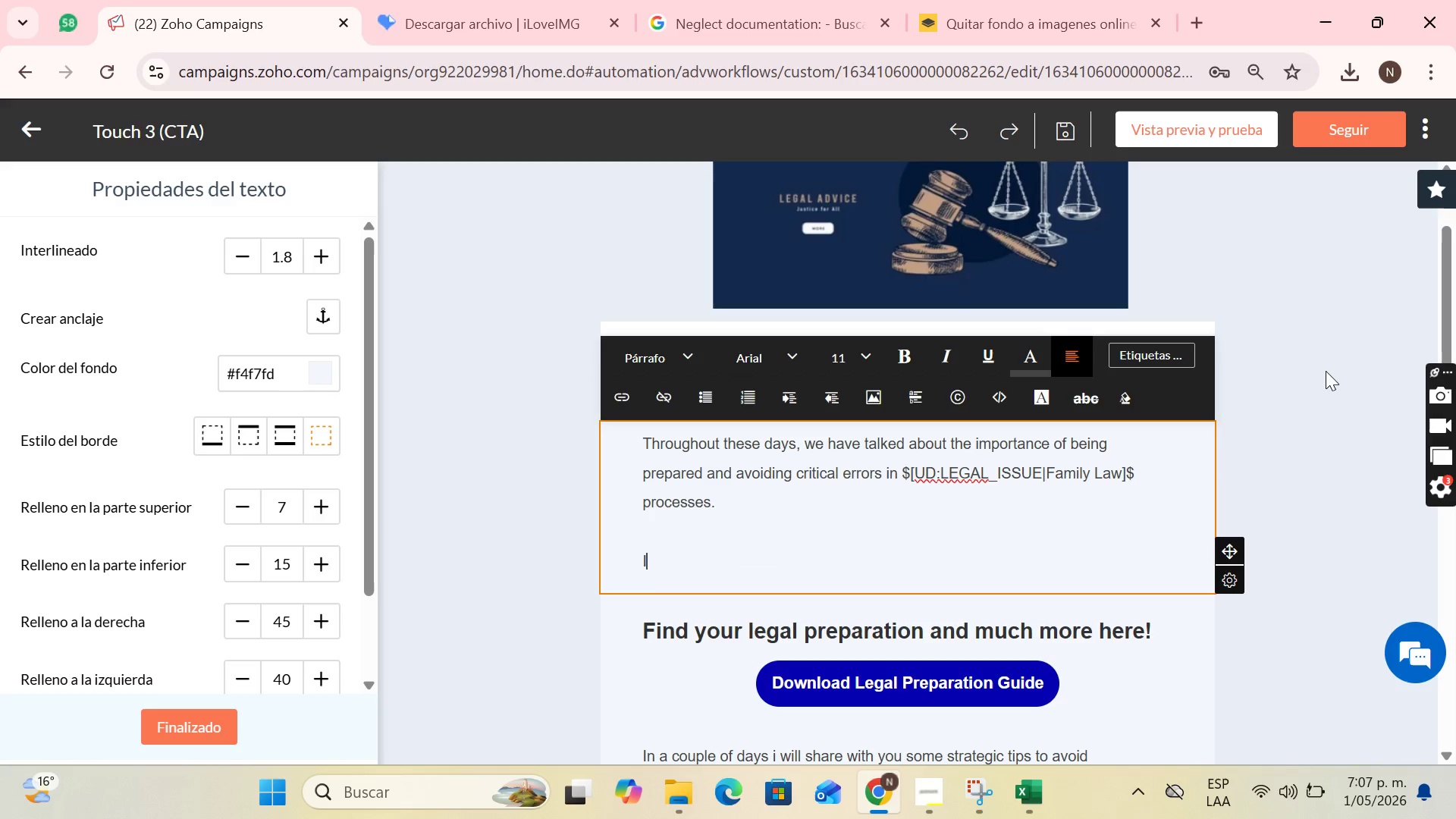 
key(CapsLock)
 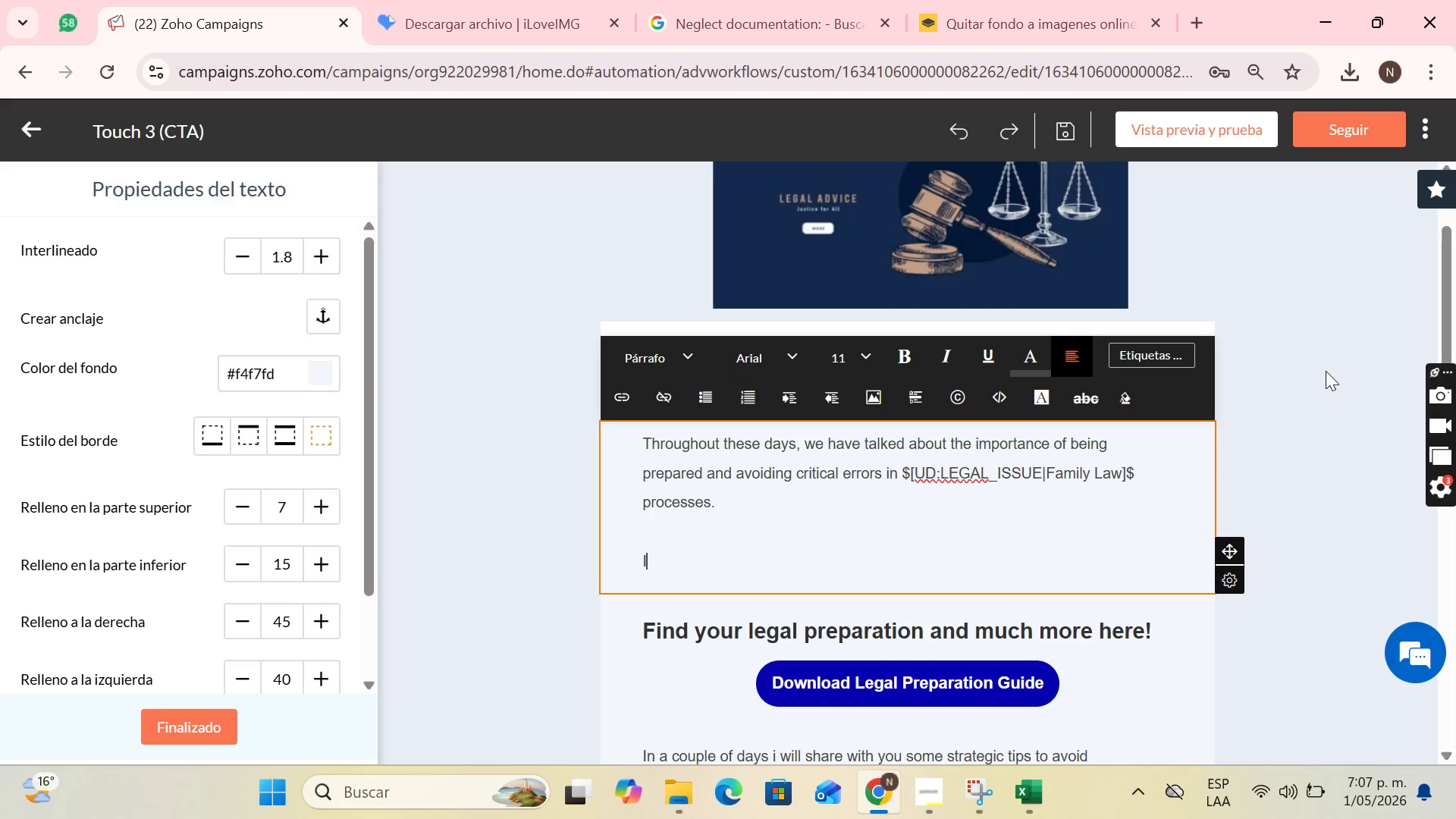 
key(ArrowUp)
 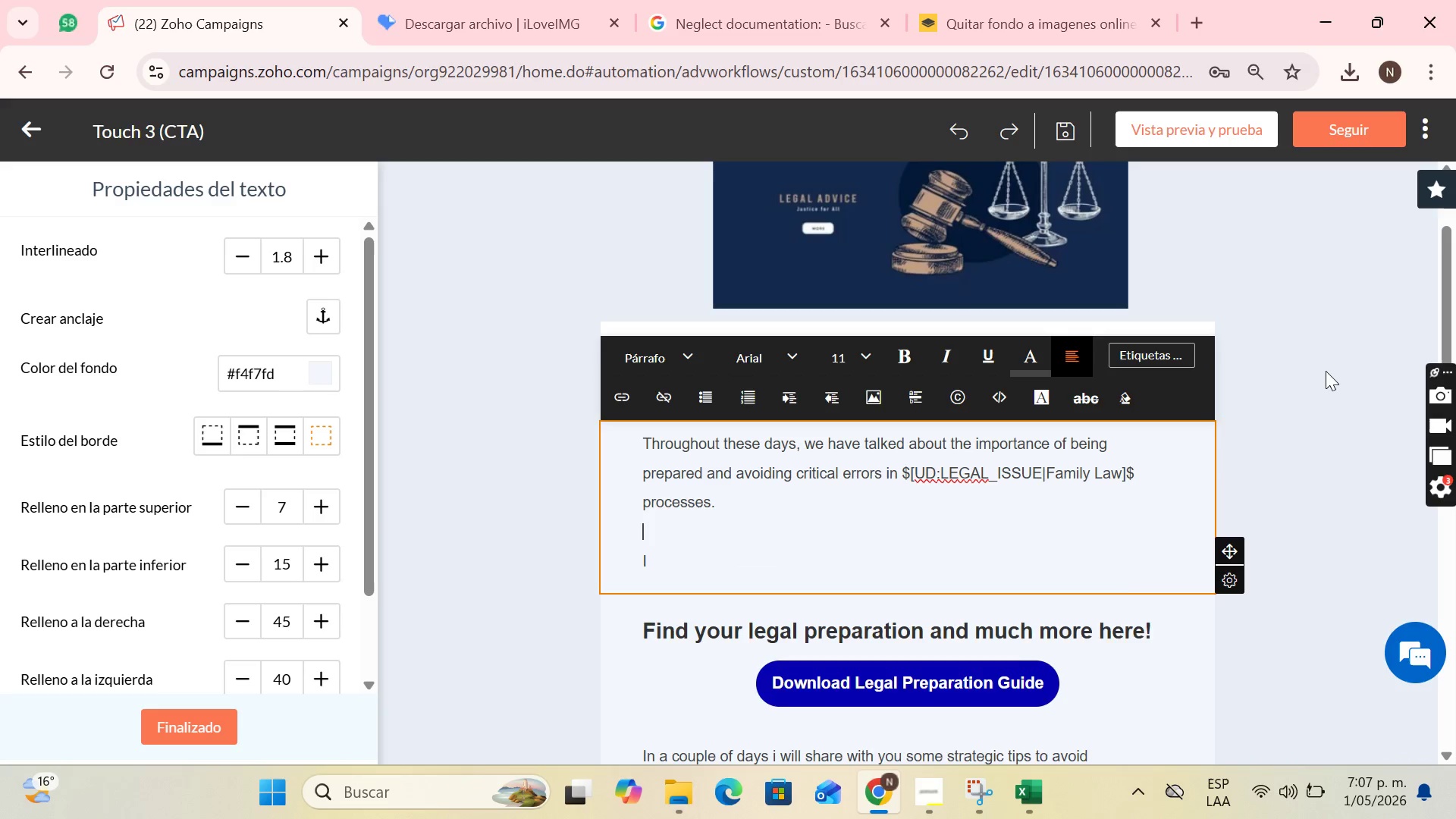 
key(Backspace)
 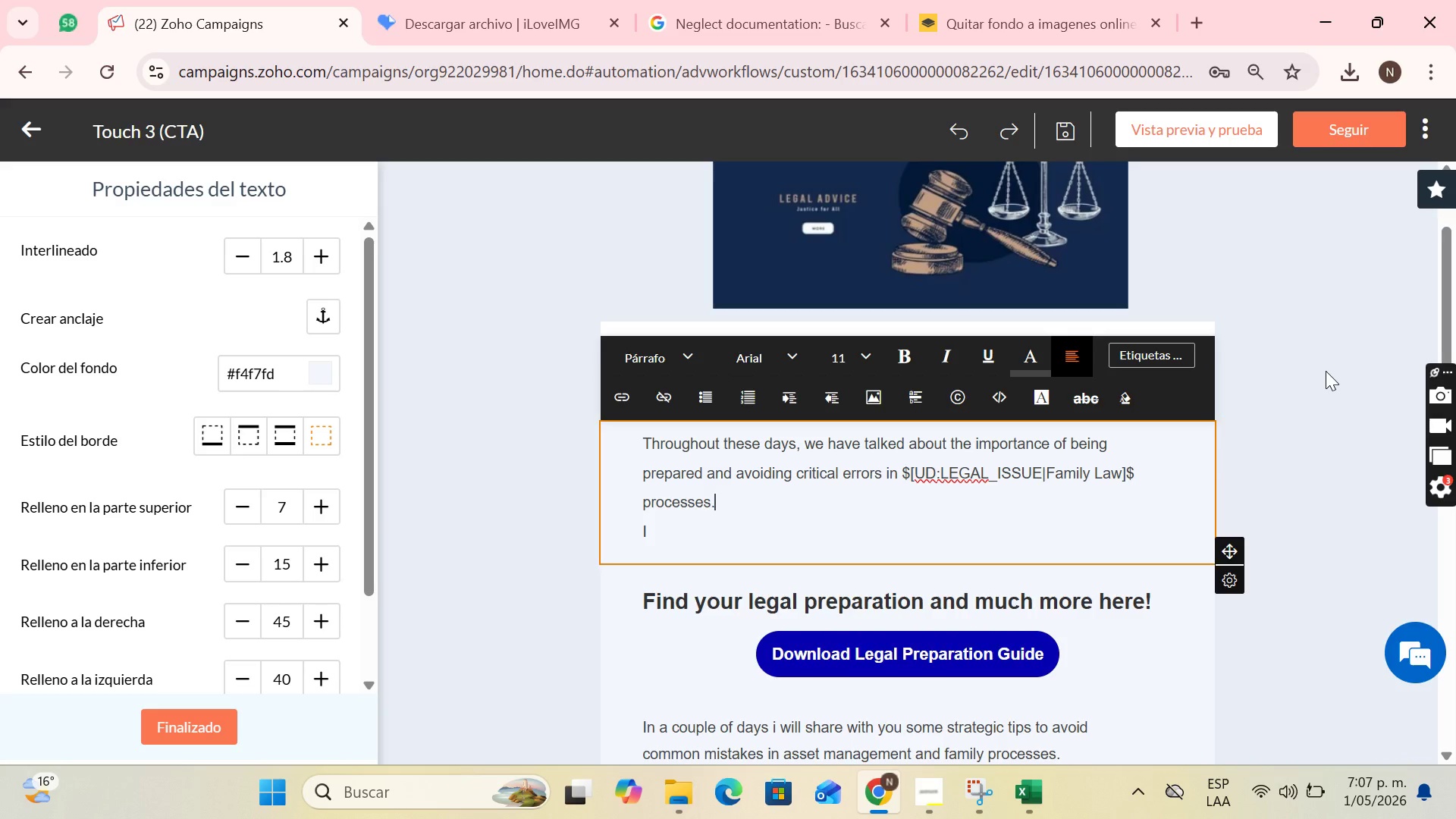 
key(ArrowDown)
 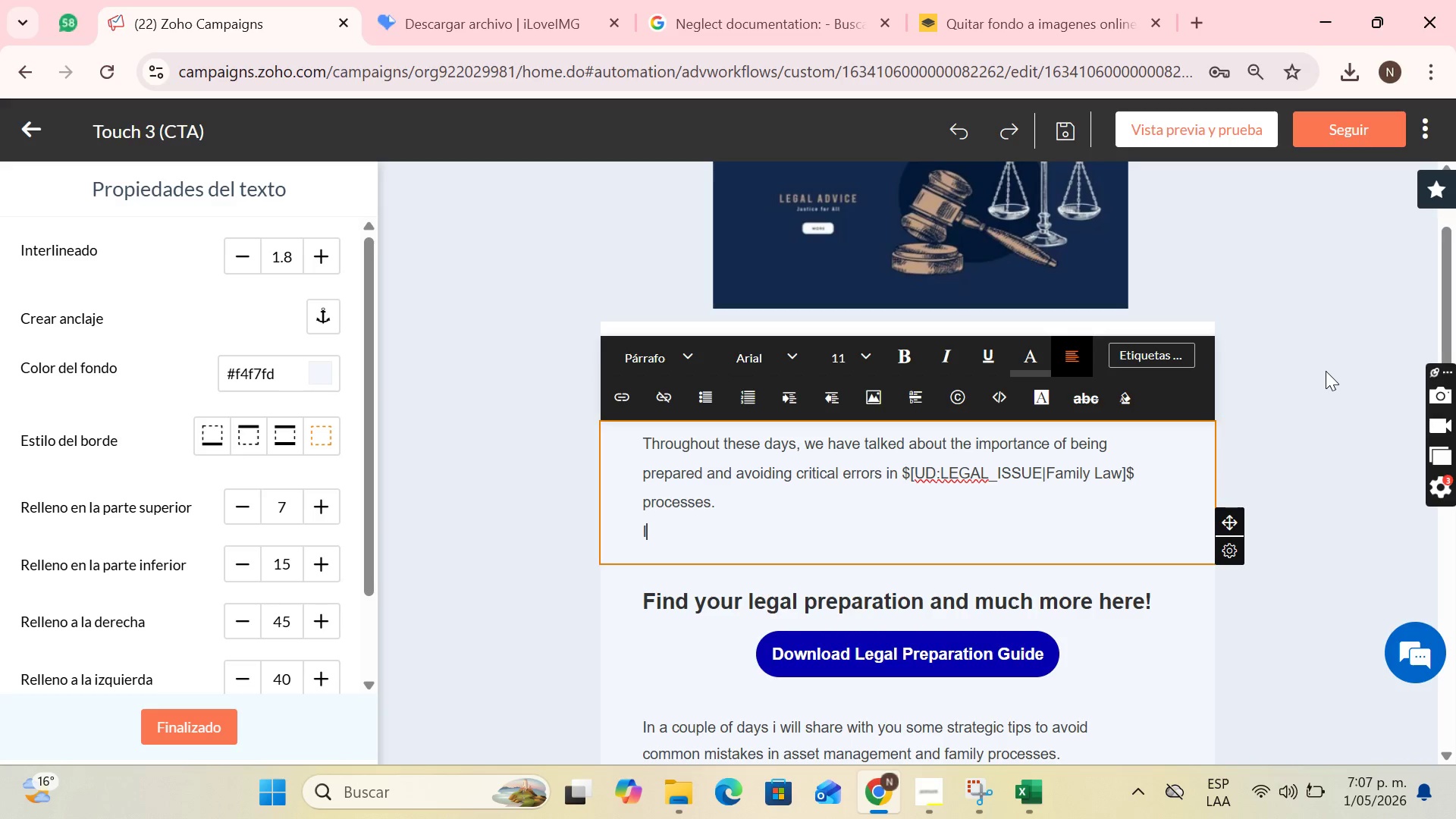 
type( sddd)
key(Backspace)
key(Backspace)
key(Backspace)
key(Backspace)
 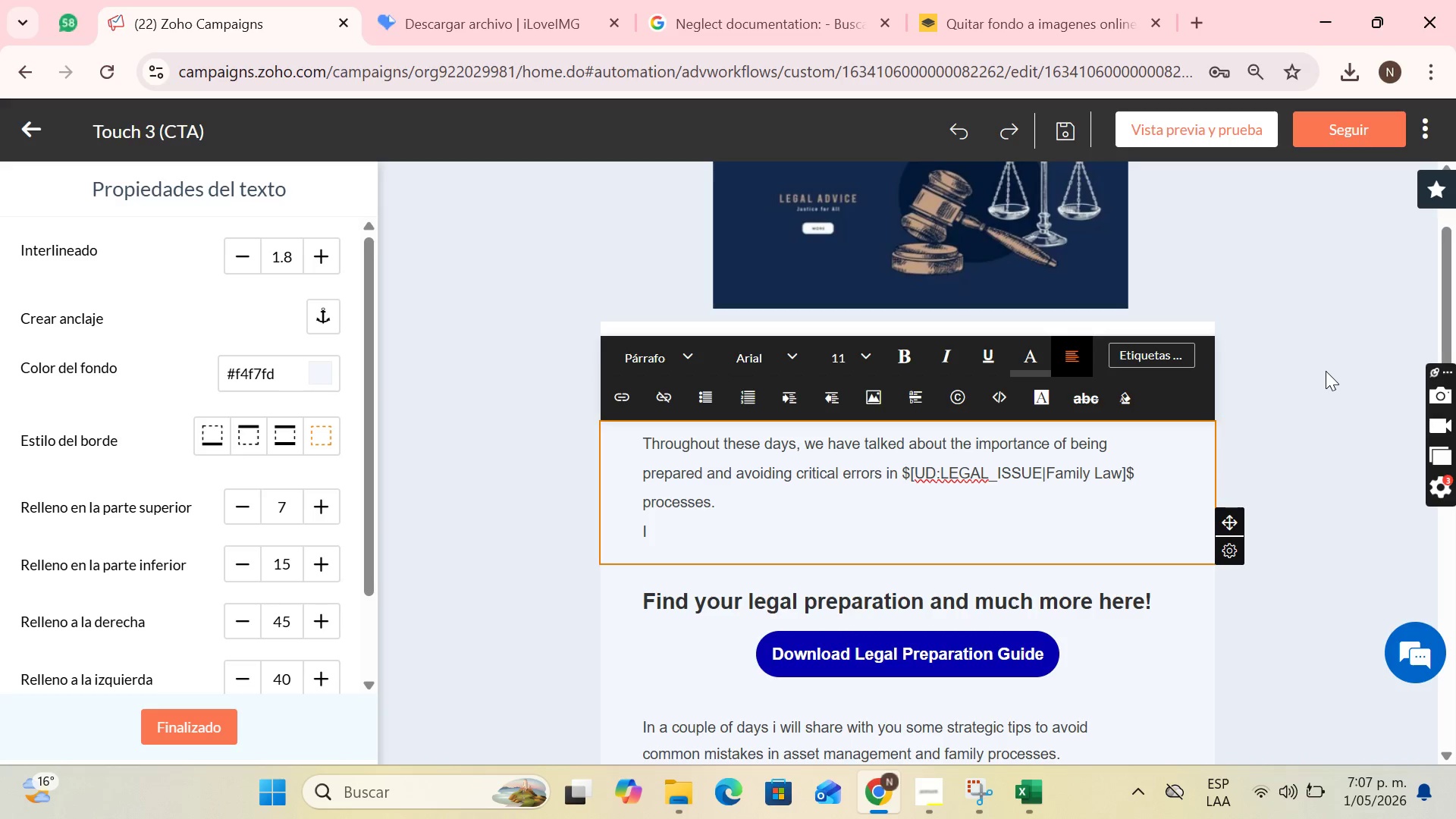 
key(ArrowDown)
 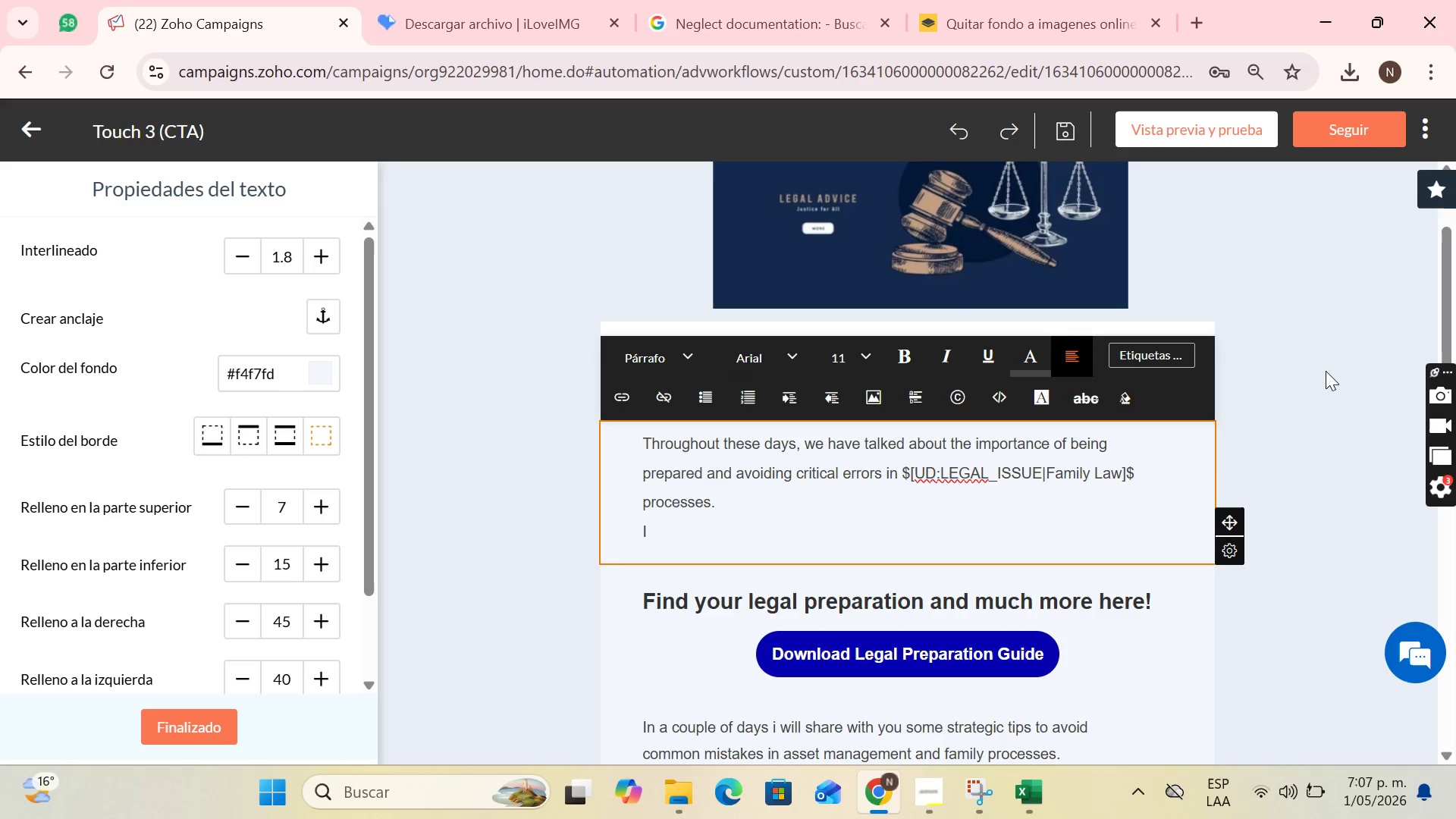 
key(ArrowUp)
 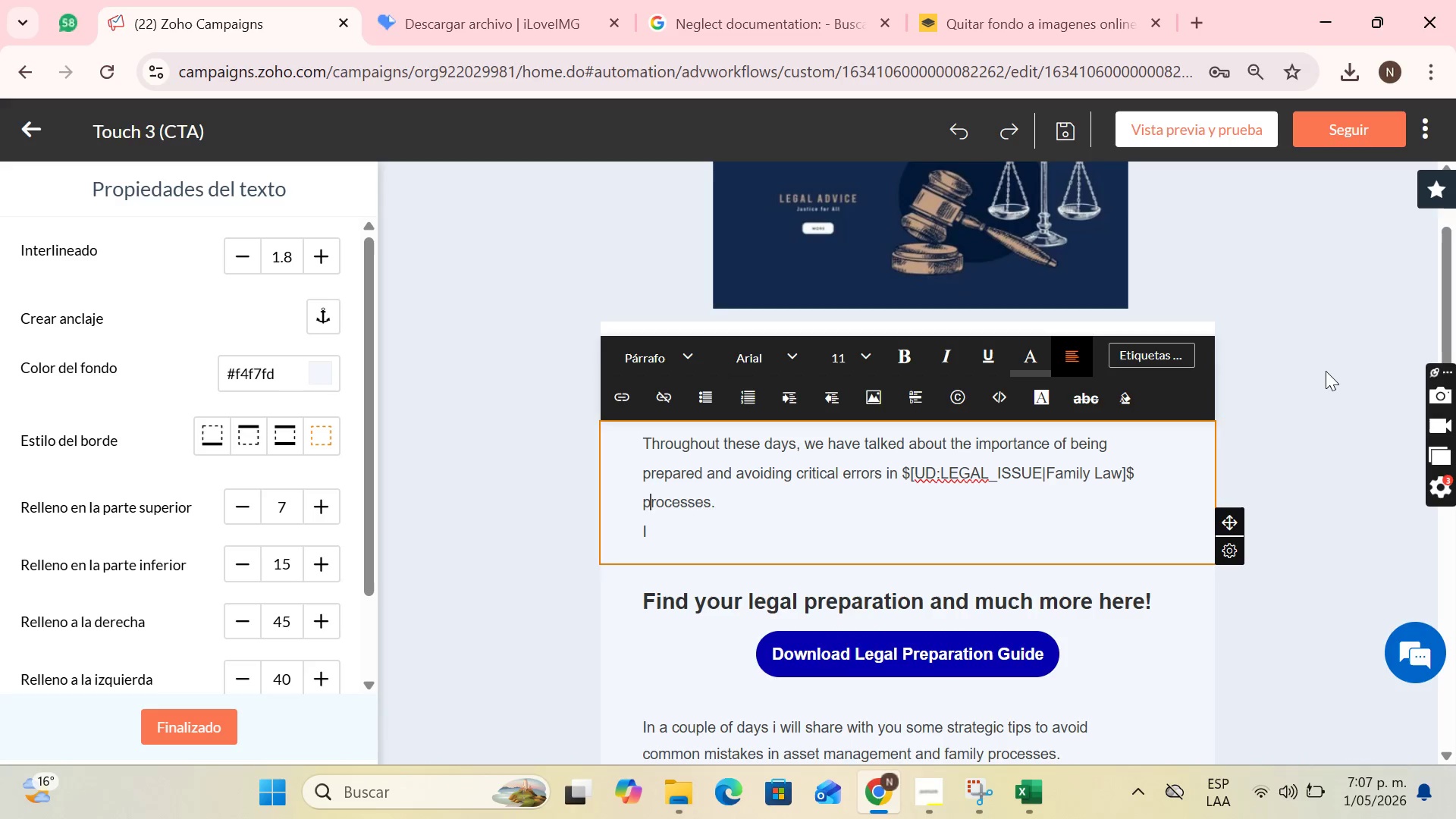 
key(ArrowUp)
 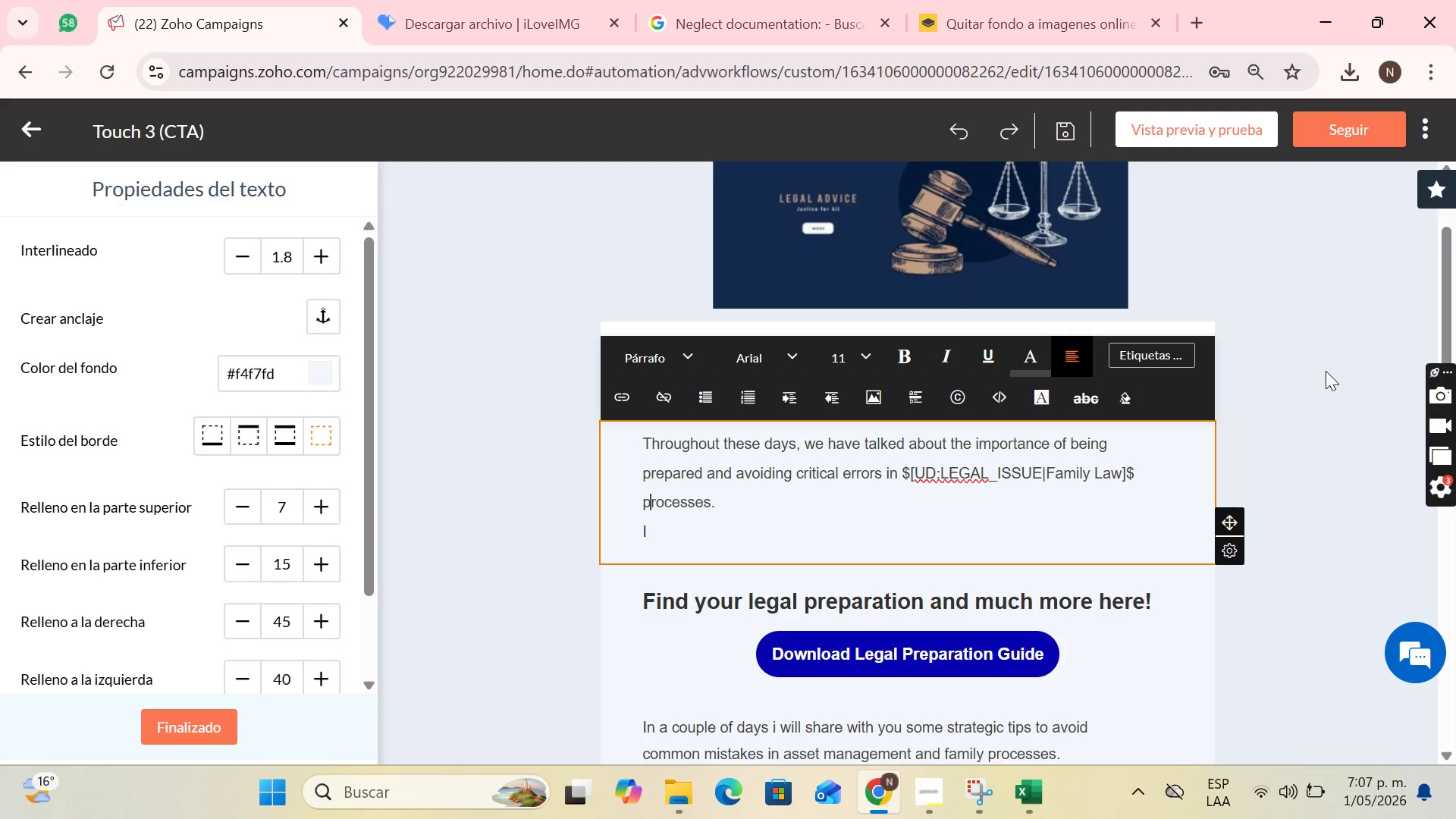 
key(ArrowDown)
 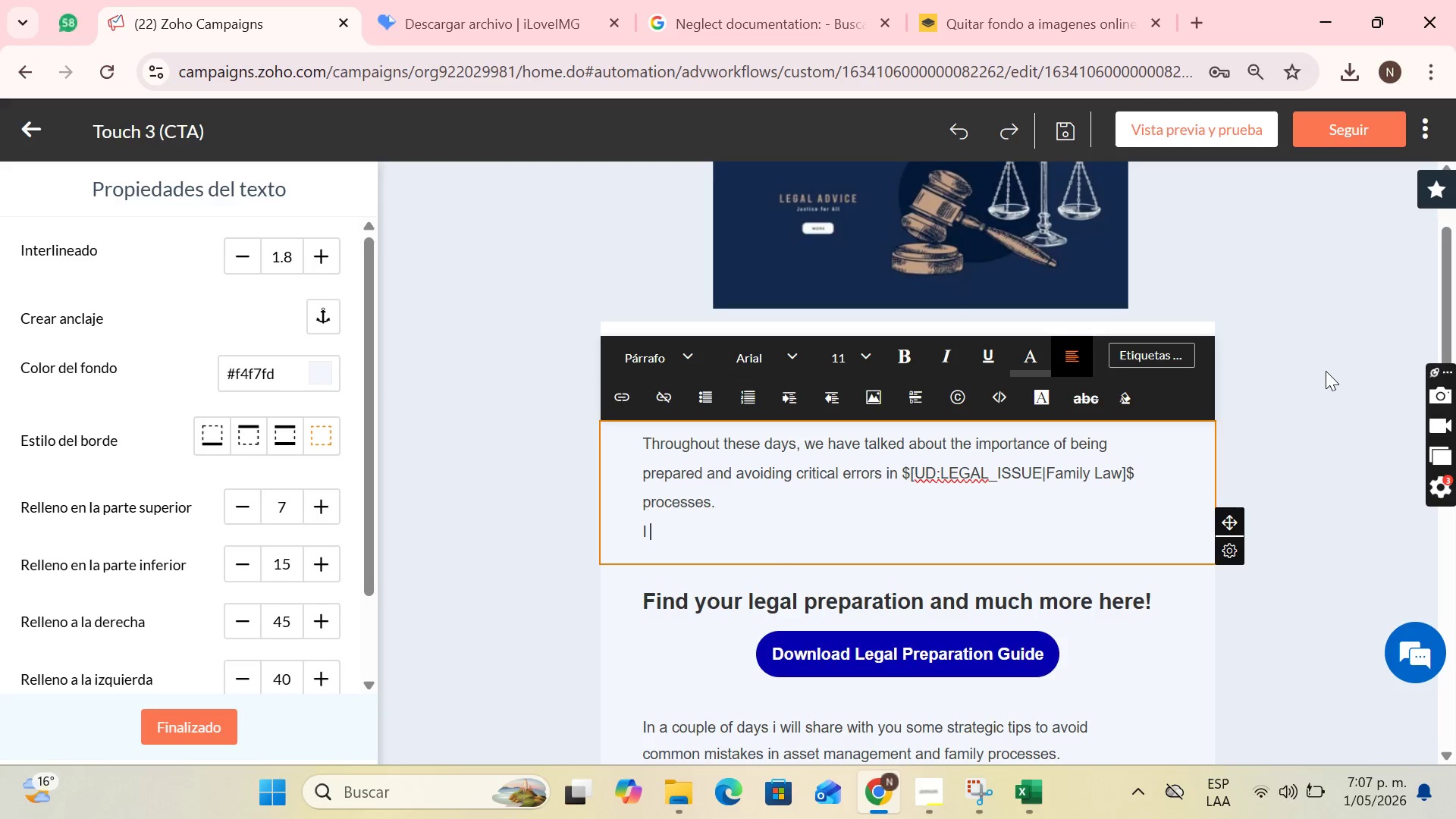 
key(ArrowDown)
 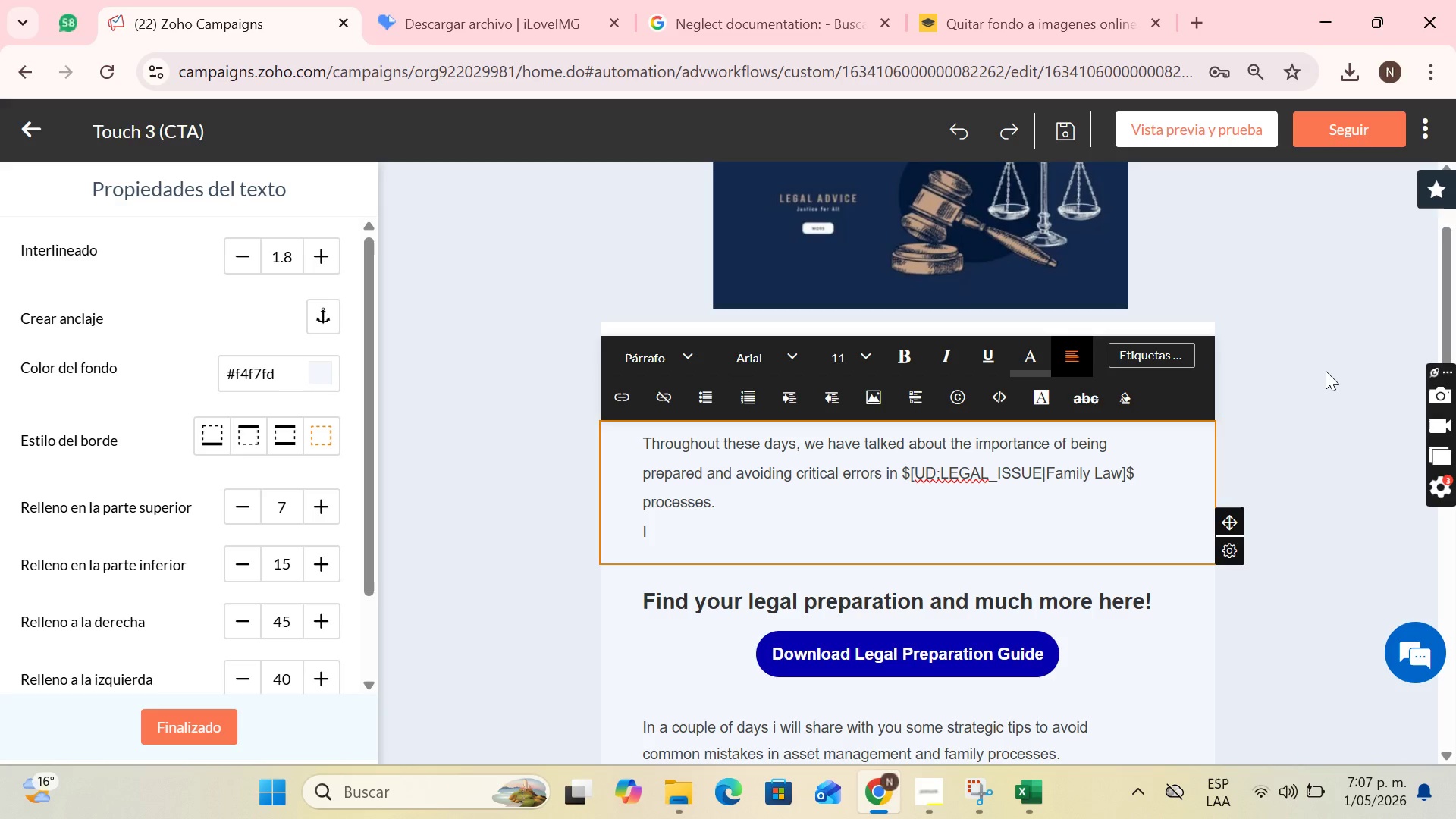 
type(undersatnd)
key(Backspace)
key(Backspace)
key(Backspace)
key(Backspace)
type(tand that each situation is unique and that, to move )
 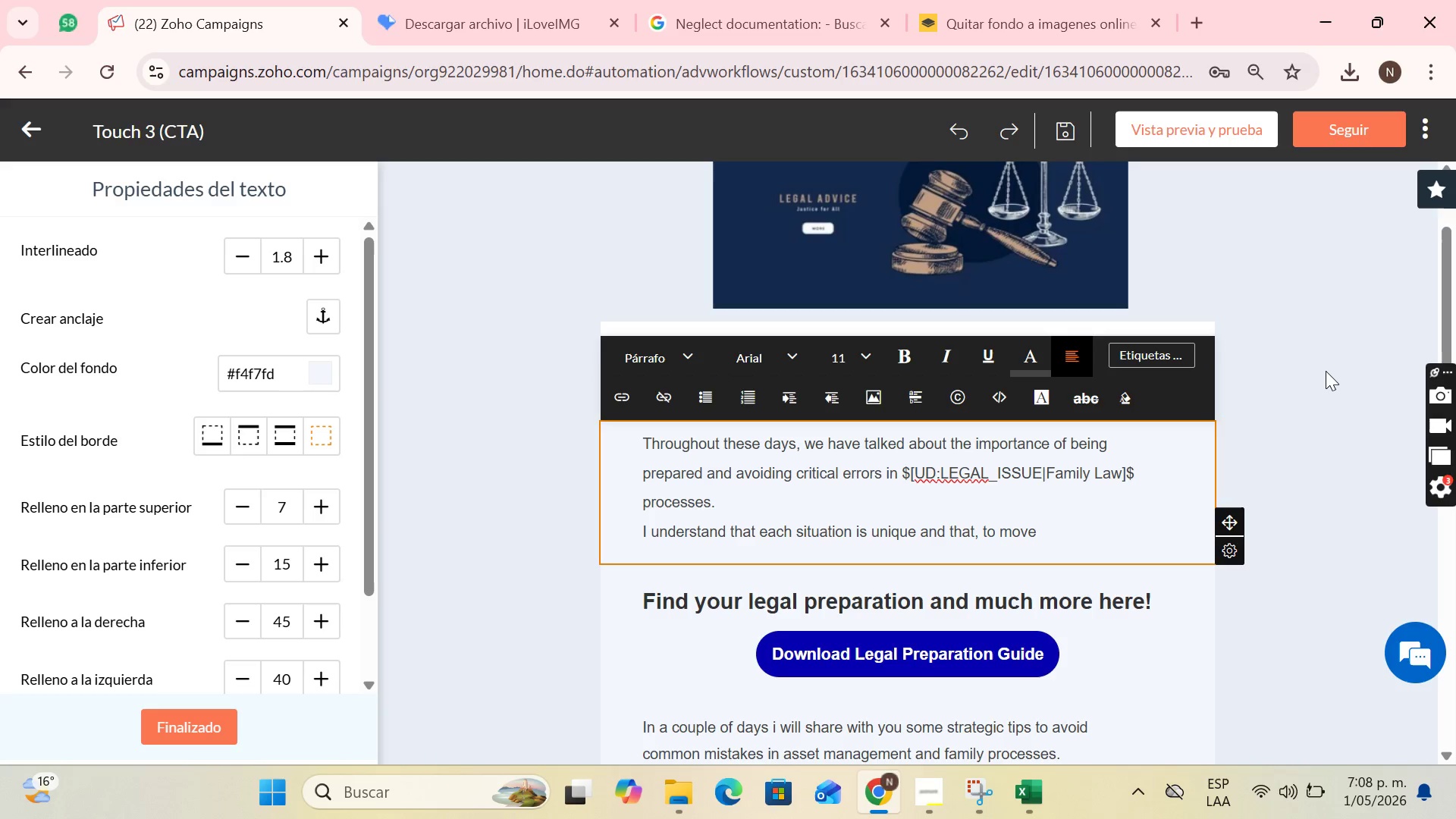 
wait(19.59)
 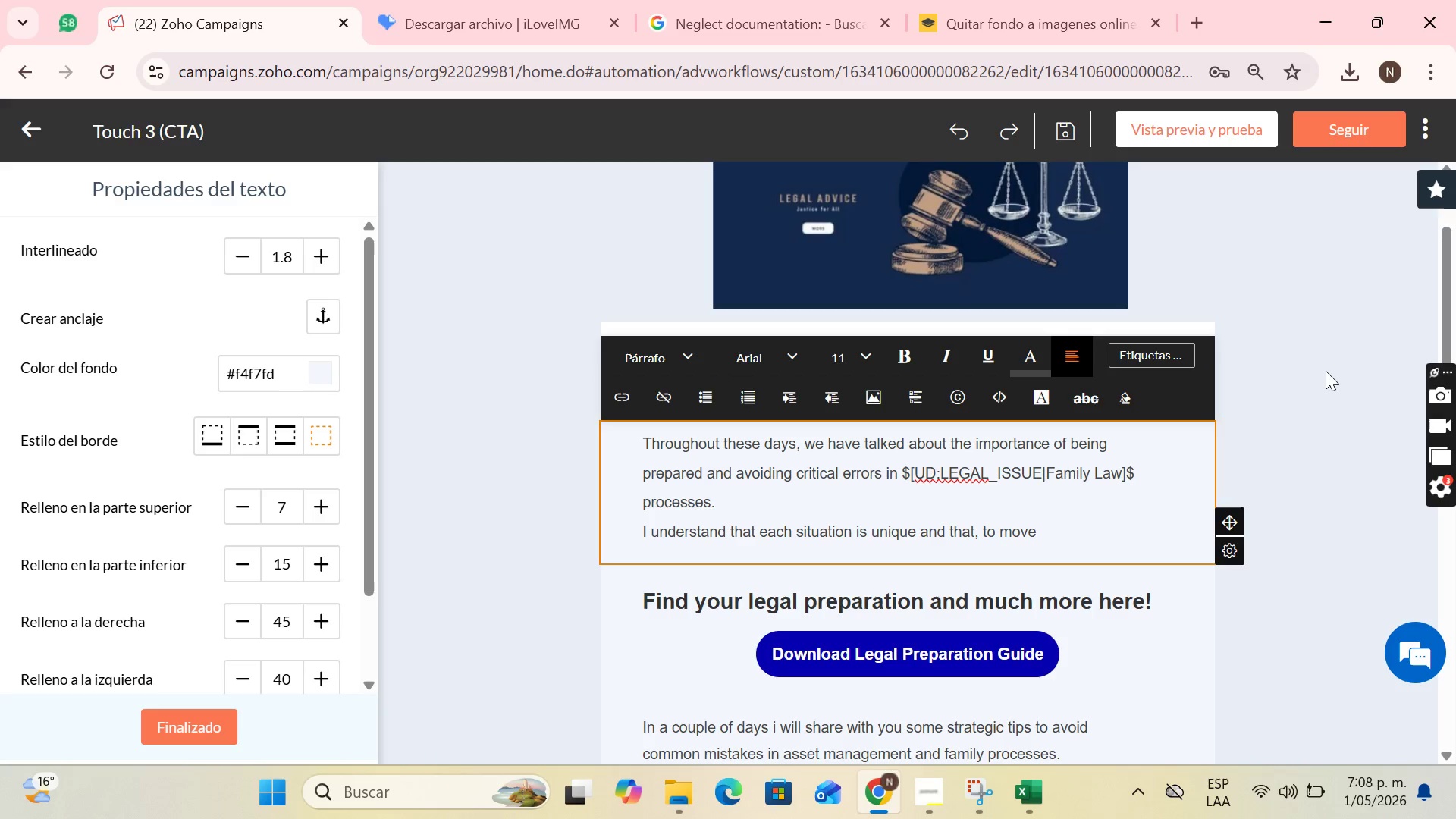 
type( )
key(Backspace)
key(Backspace)
type( foward with total)
 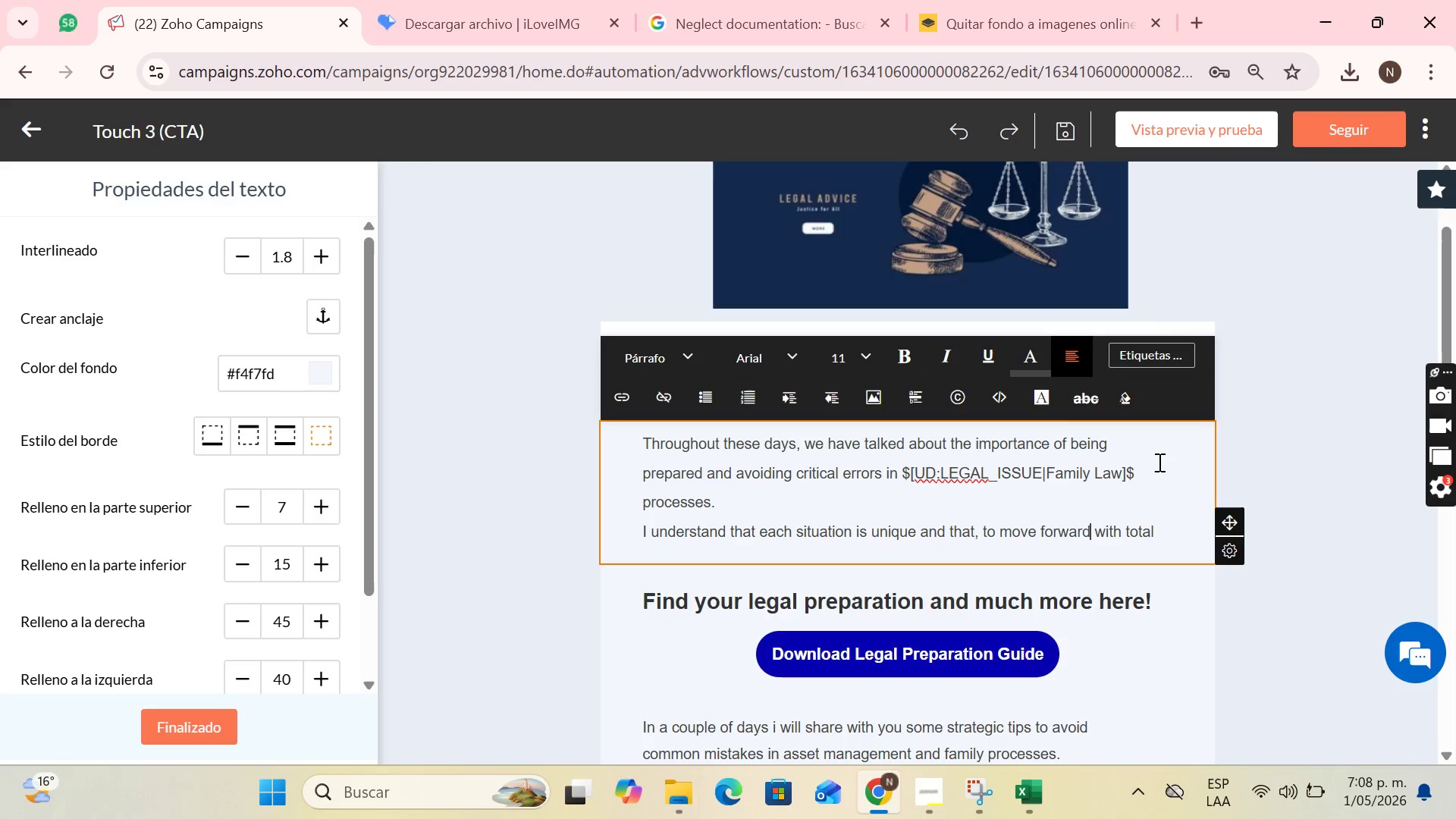 
left_click([1160, 530])
 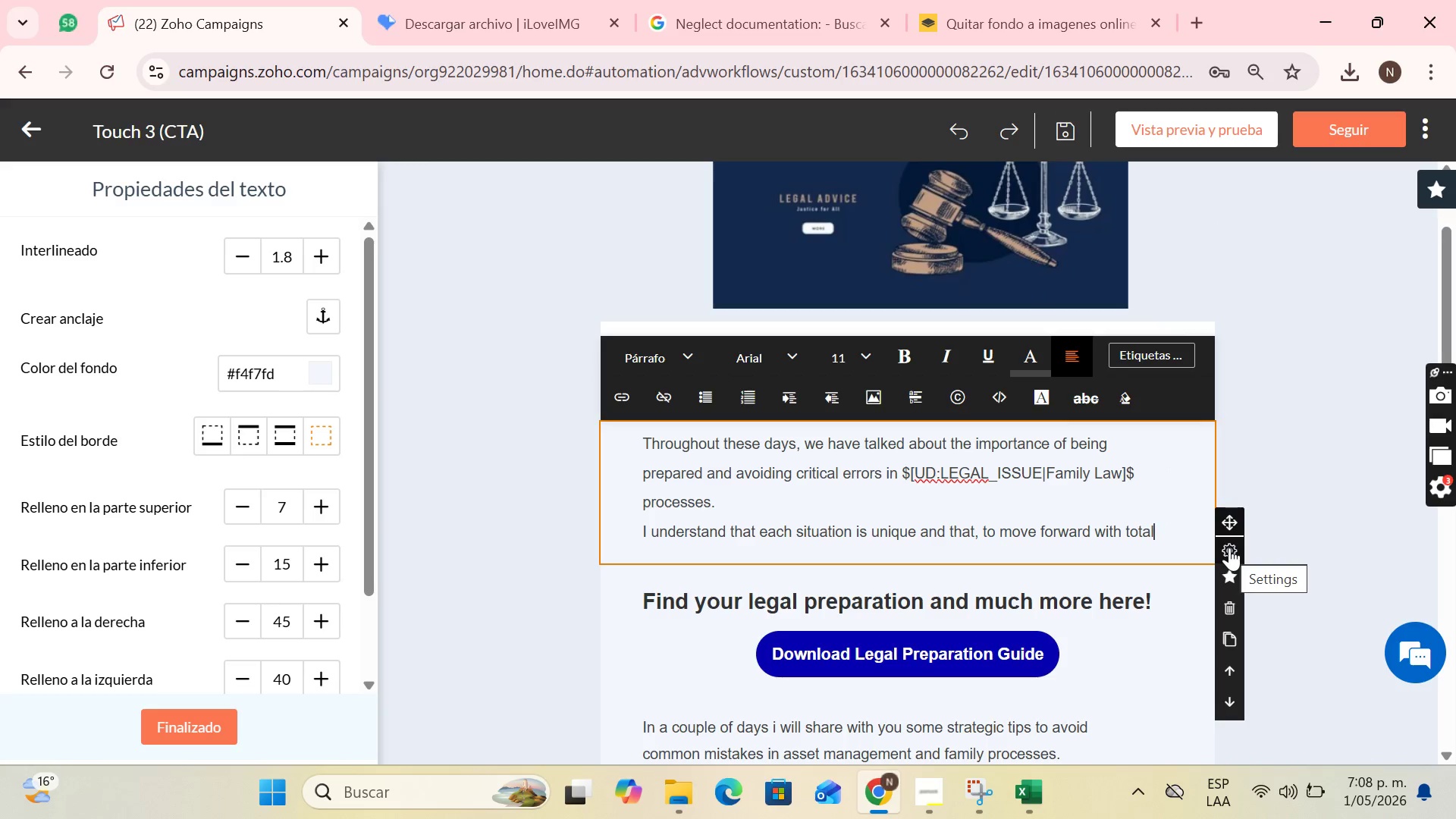 
type( certainty, a detailed analysis of its a particular circumstances is required. You don;t have to face)
 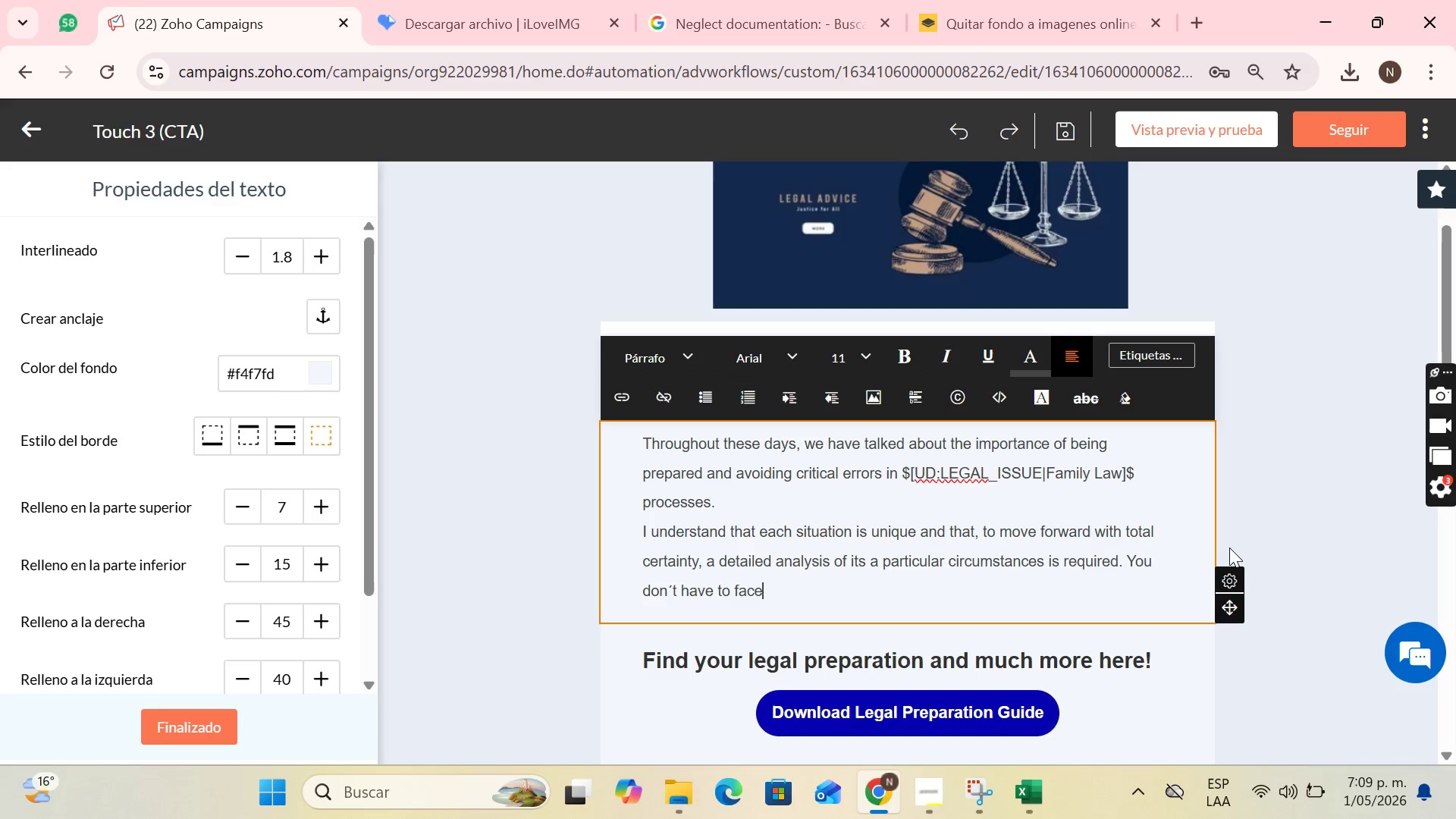 
type( this process of )
 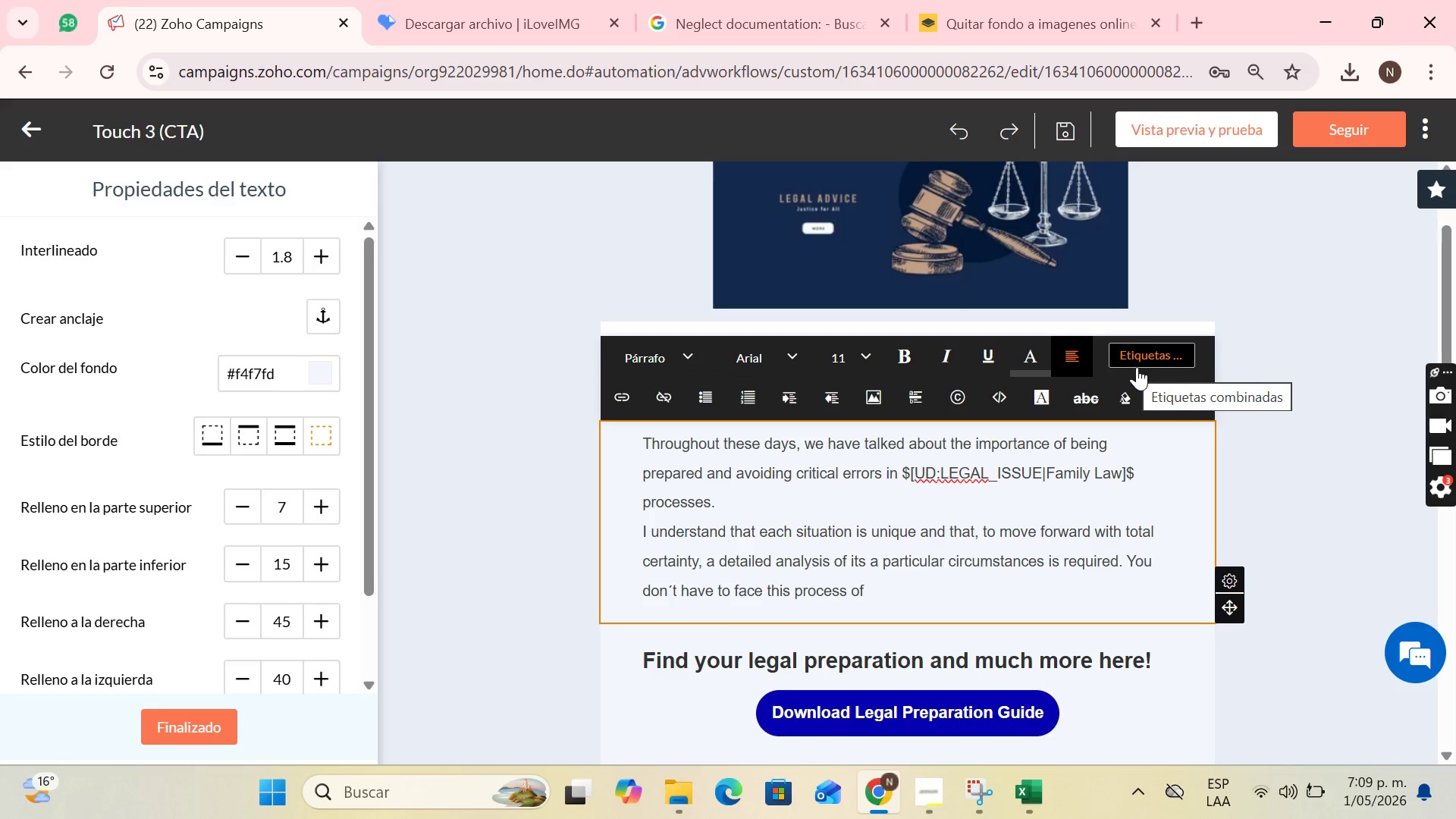 
wait(5.22)
 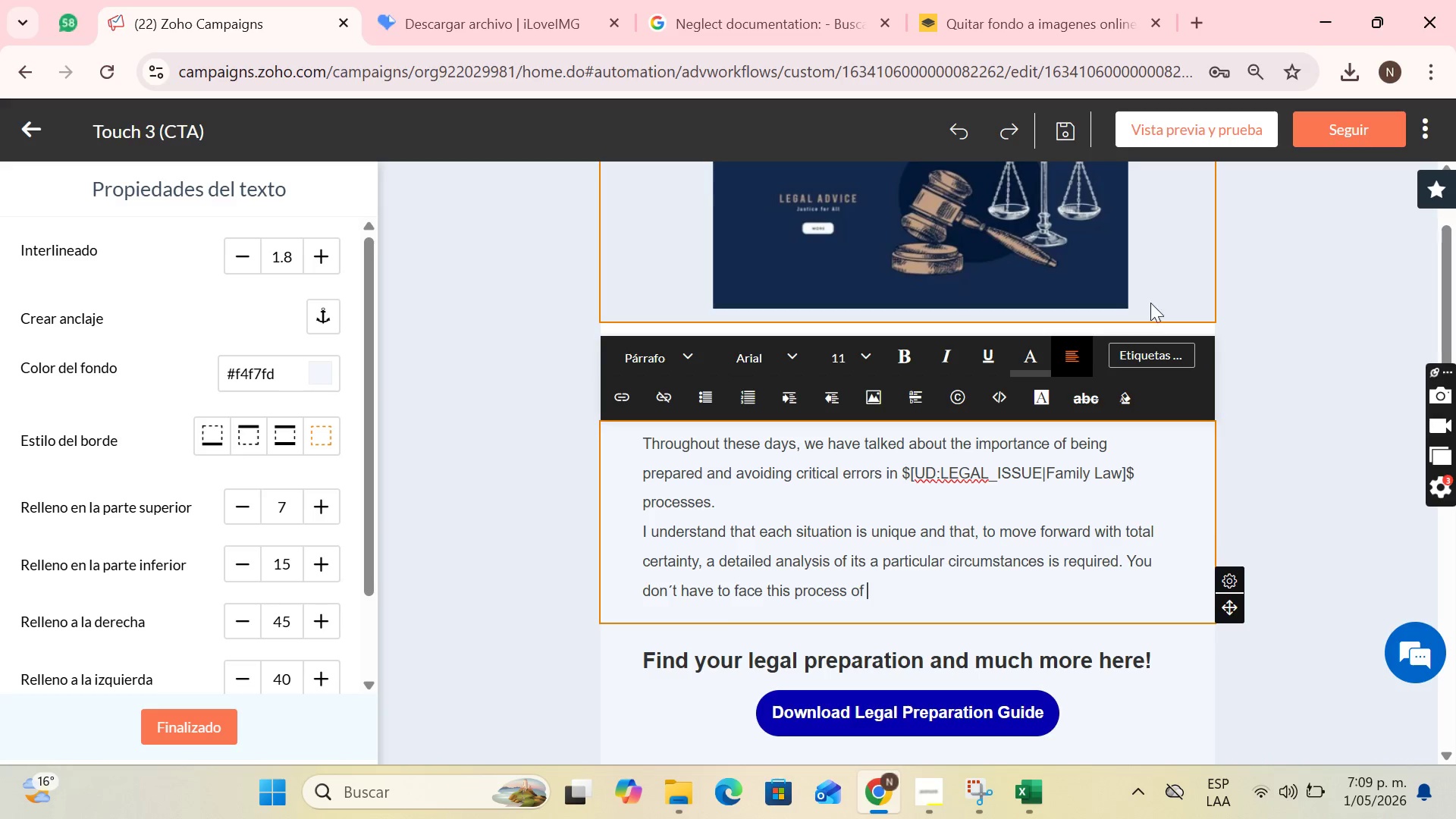 
left_click([1137, 368])
 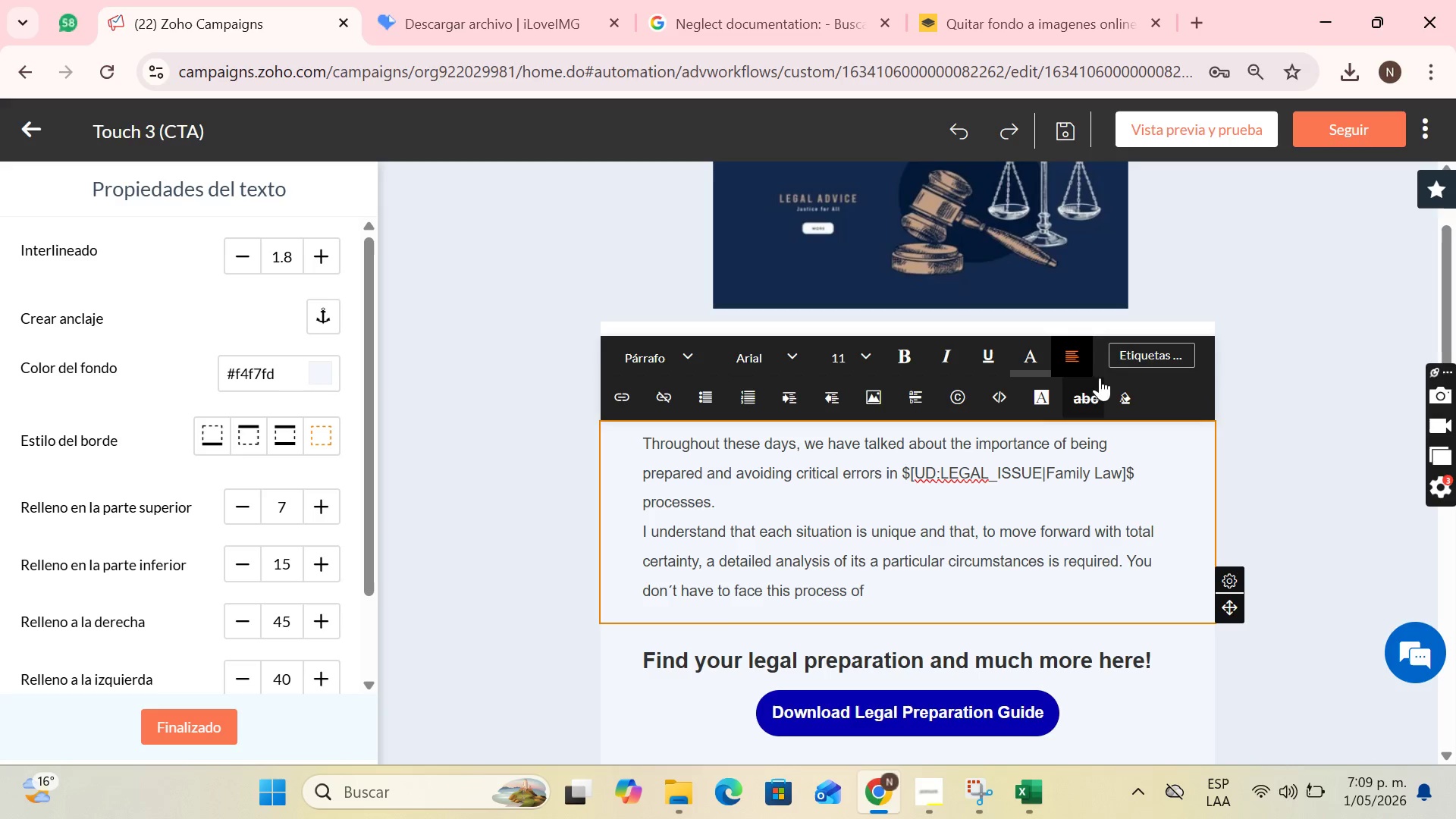 
left_click([1136, 353])
 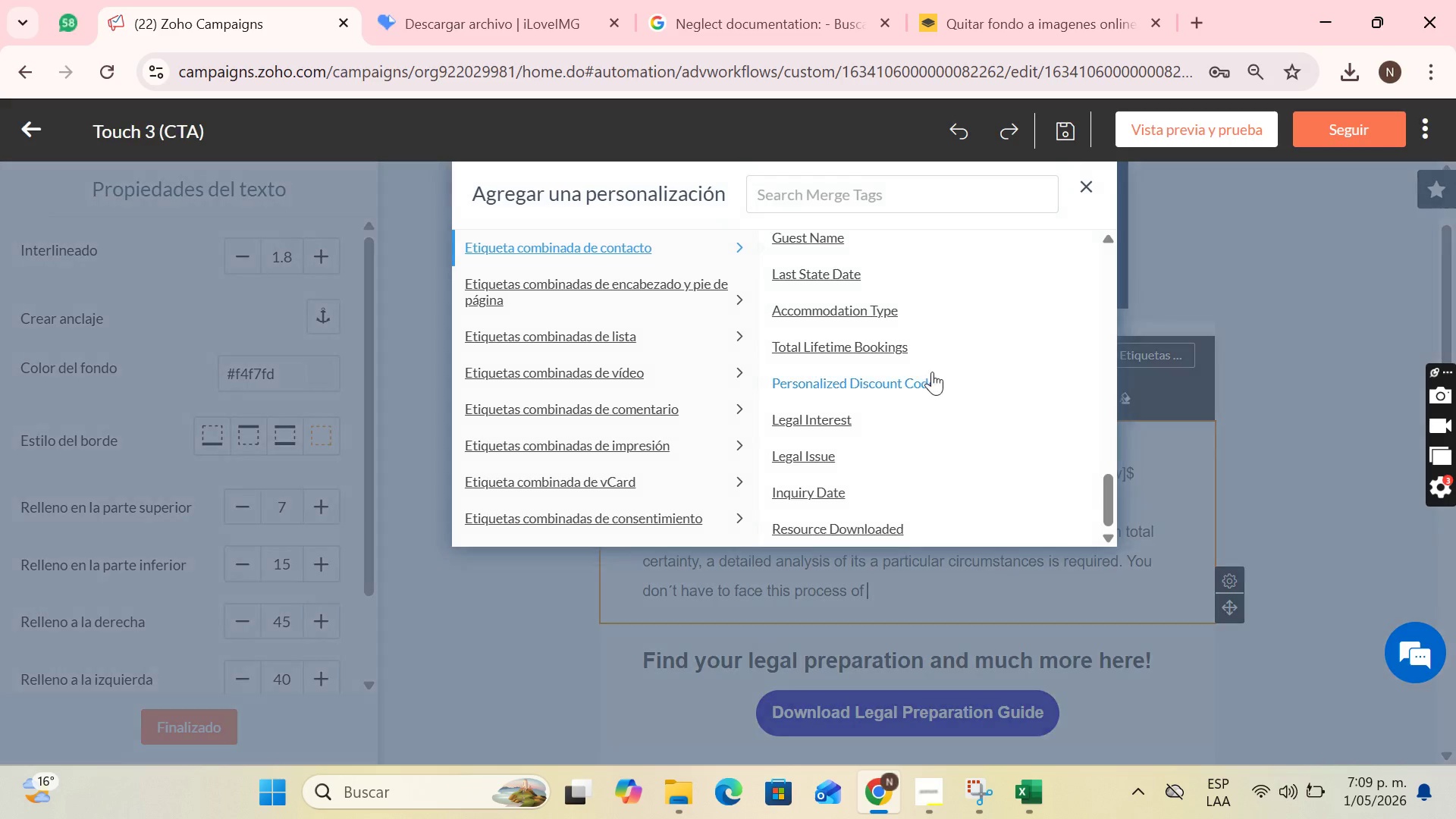 
scroll: coordinate [873, 388], scroll_direction: down, amount: 6.0
 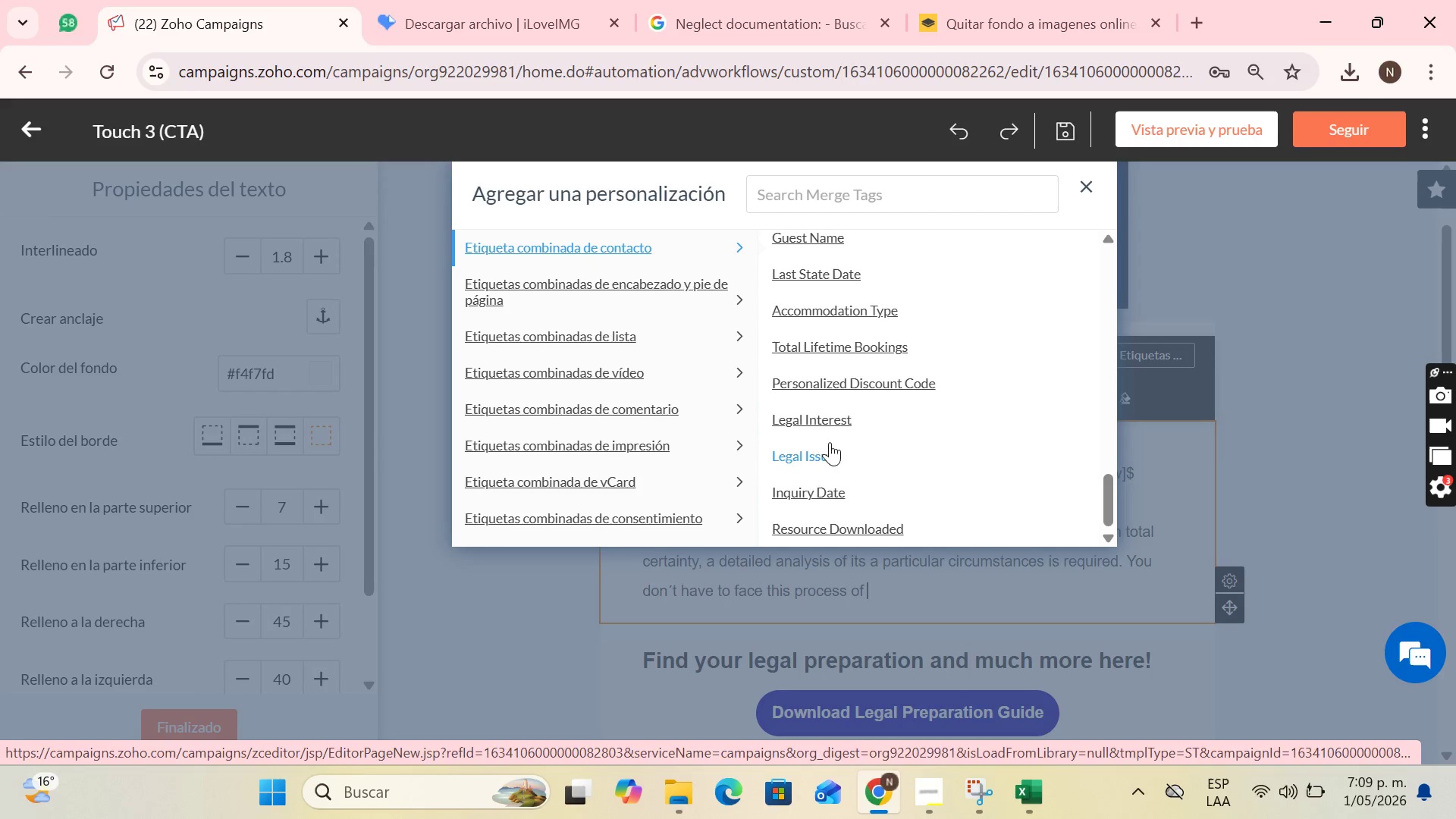 
left_click([821, 447])
 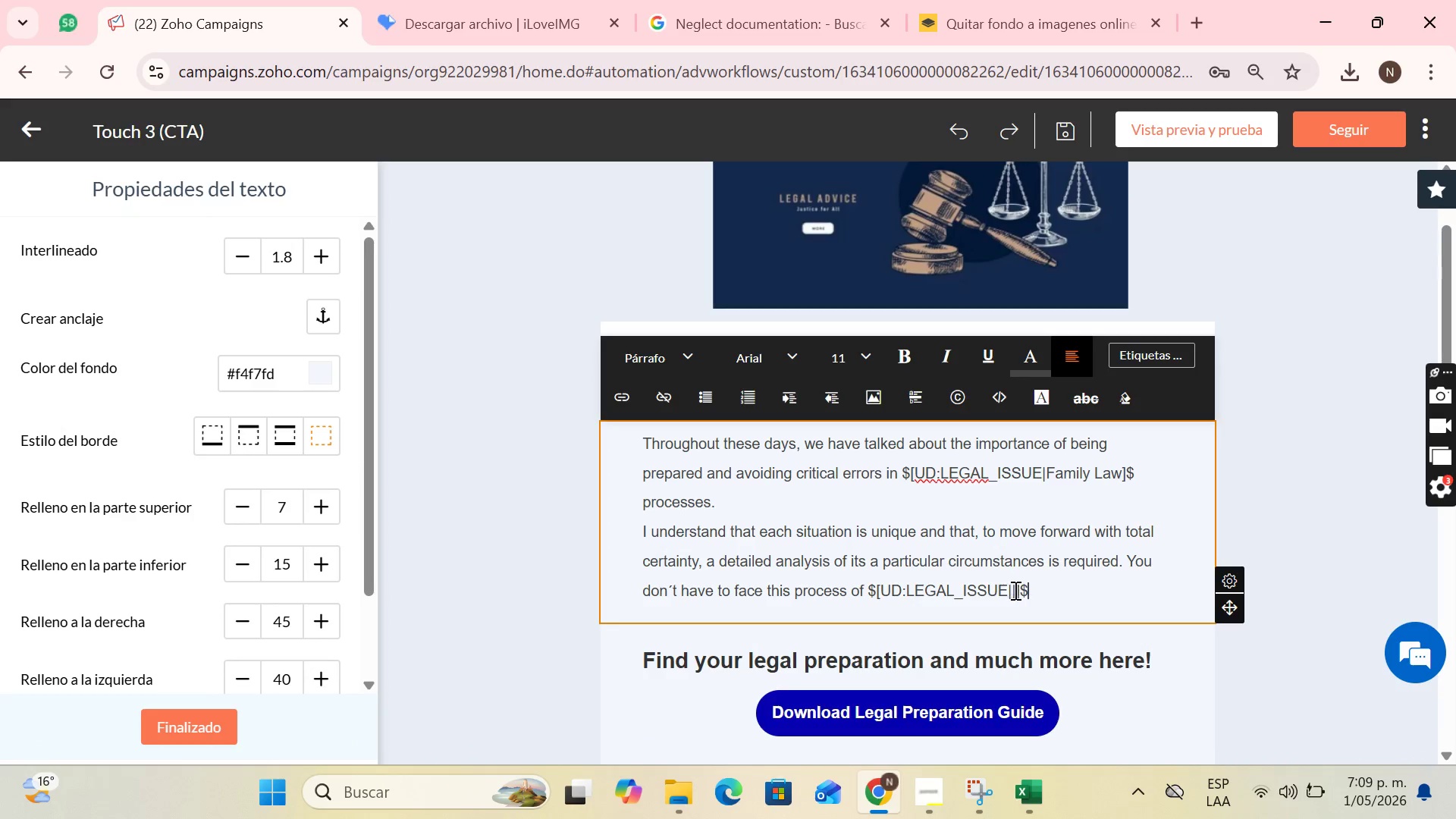 
left_click([1016, 592])
 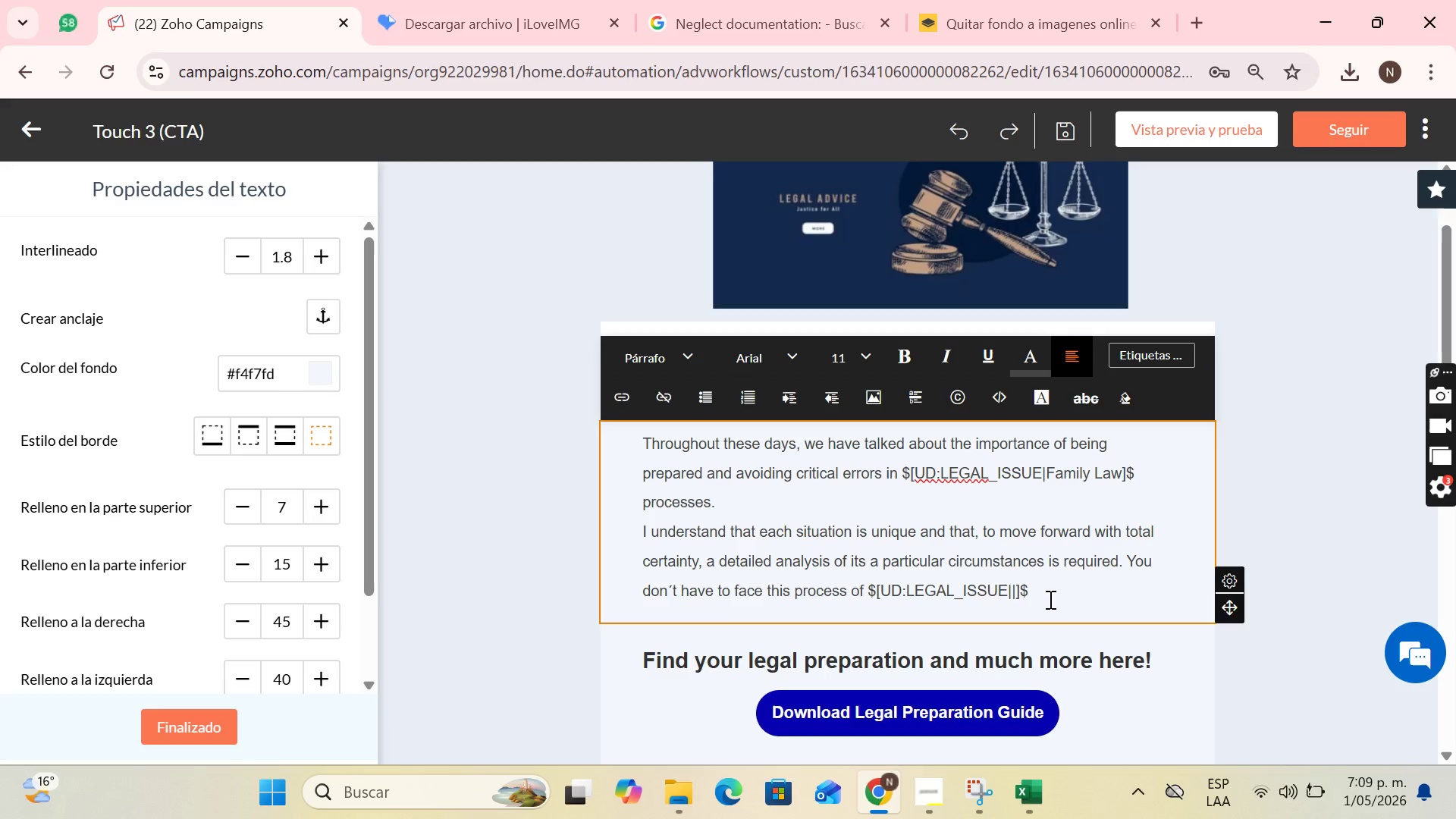 
key(Backspace)
 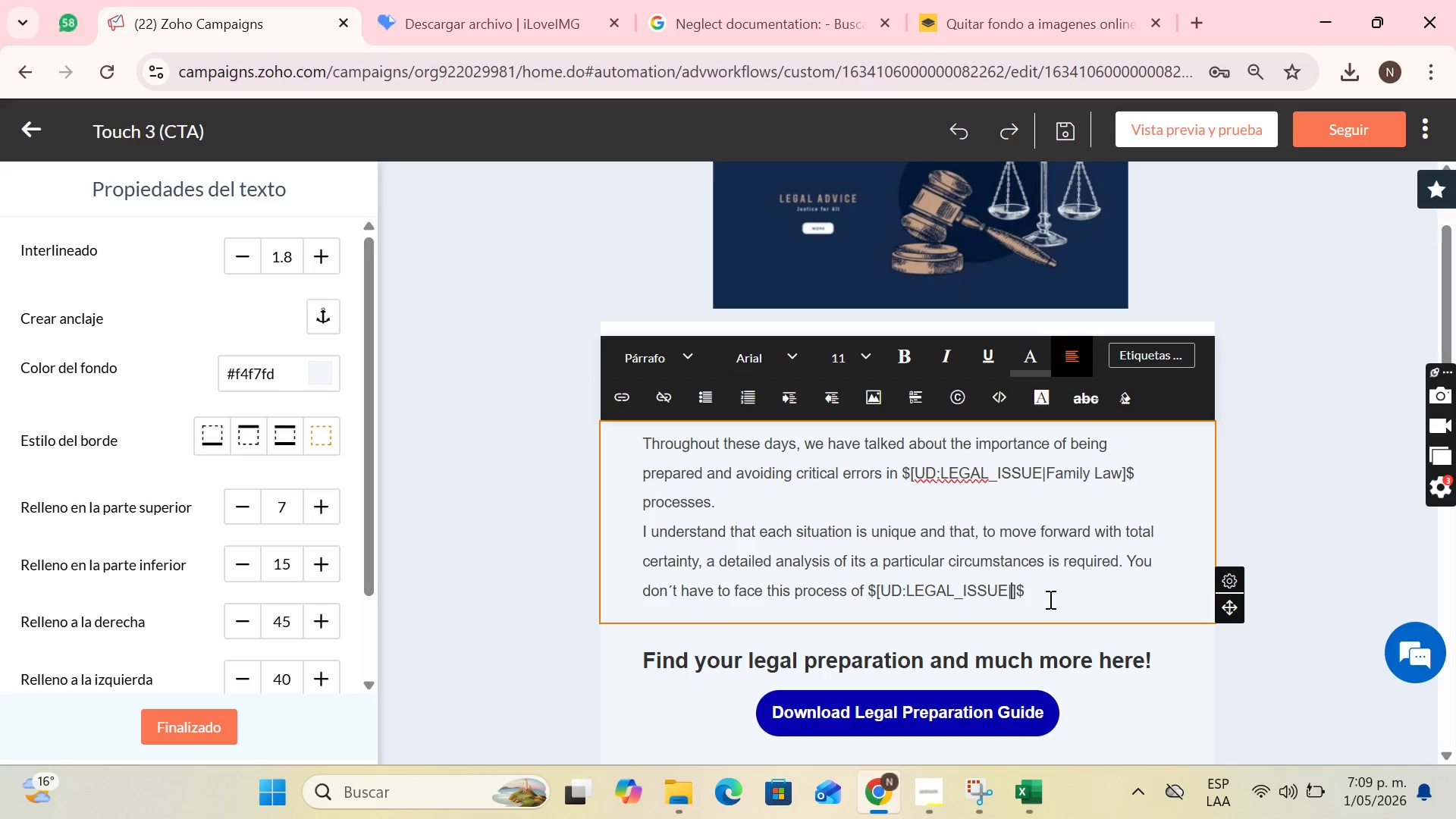 
type(Family Law)
 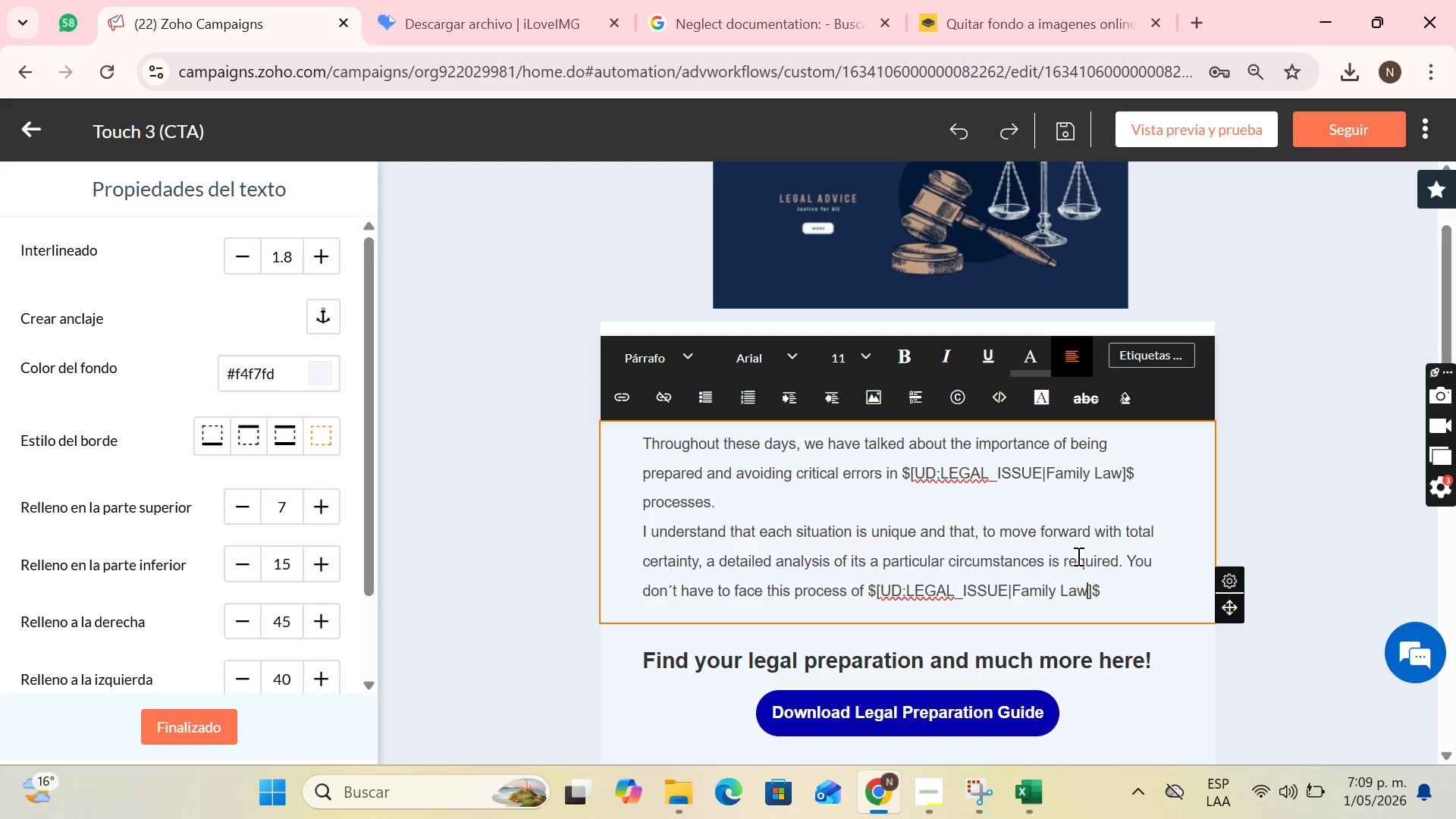 
left_click([1132, 583])
 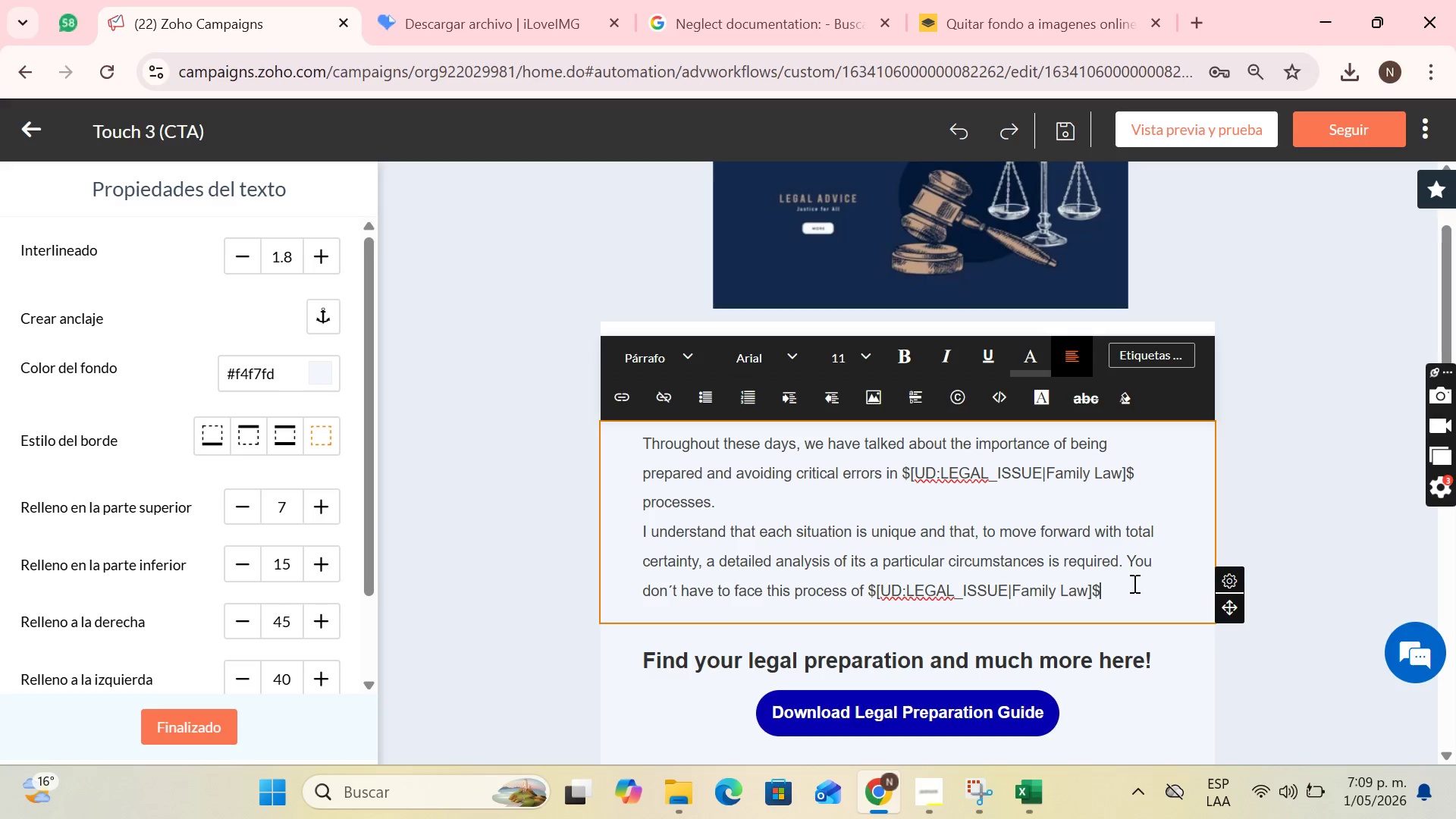 
type( Alone)
 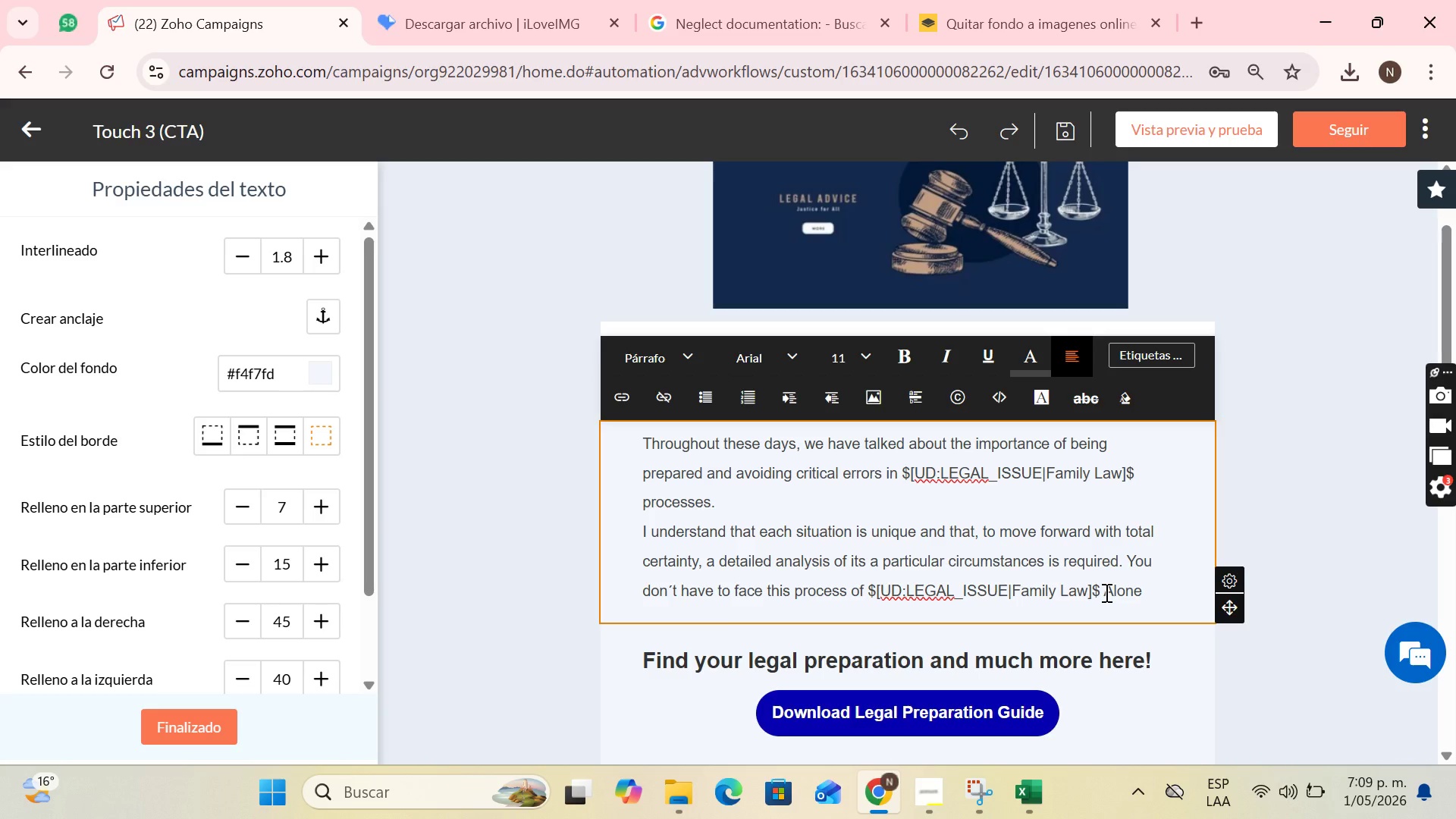 
left_click([1114, 601])
 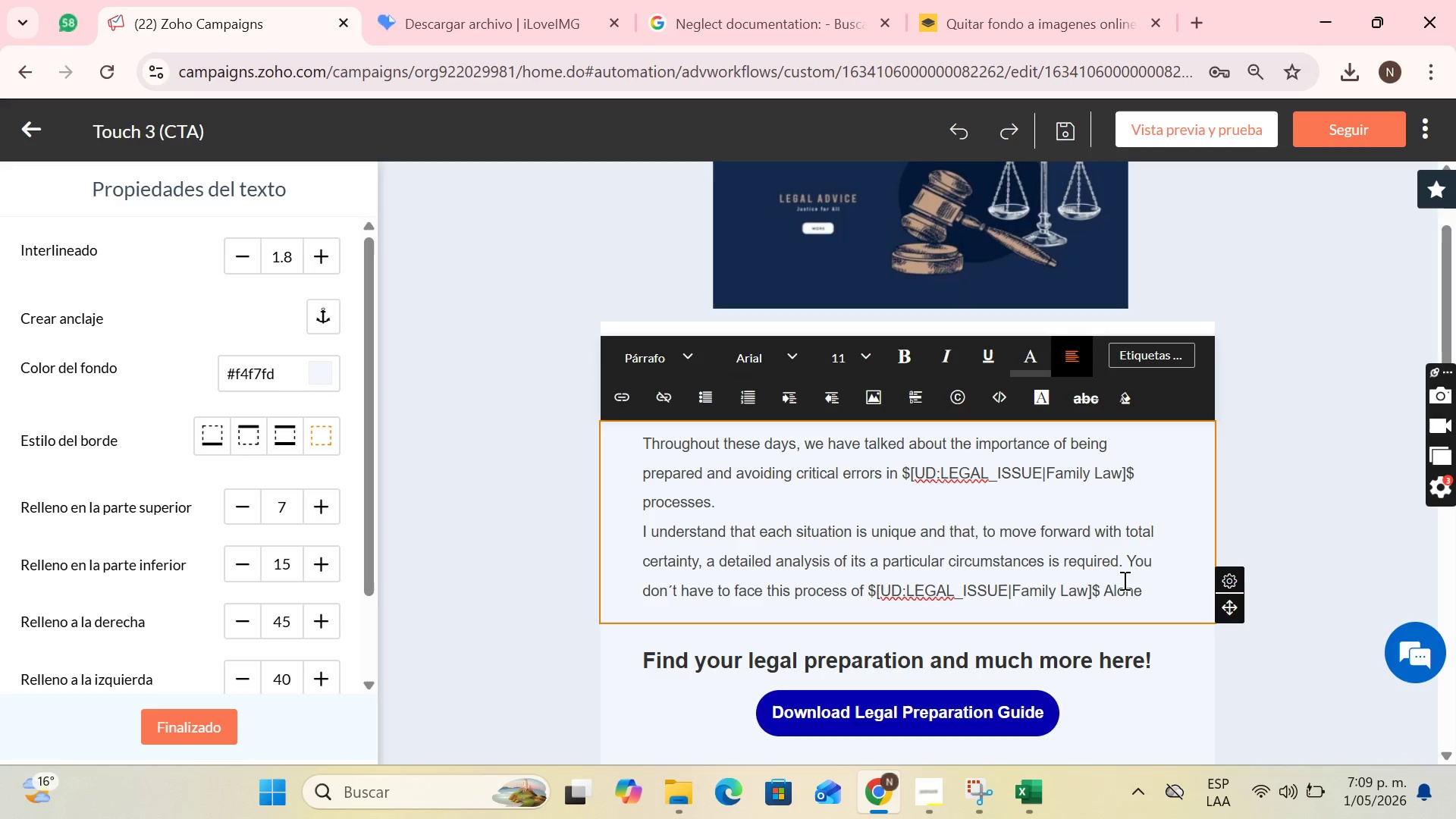 
key(Backspace)
 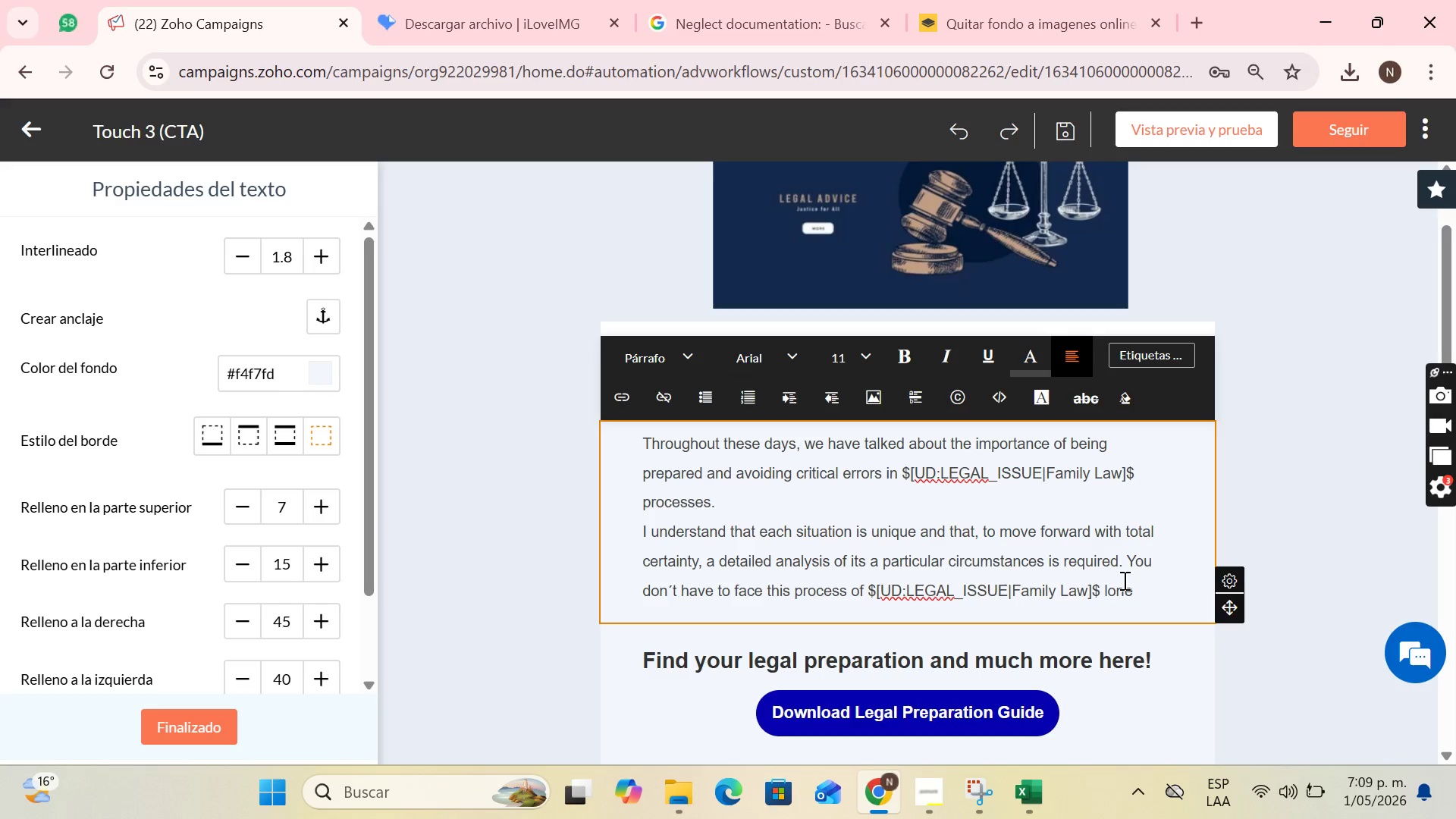 
key(A)
 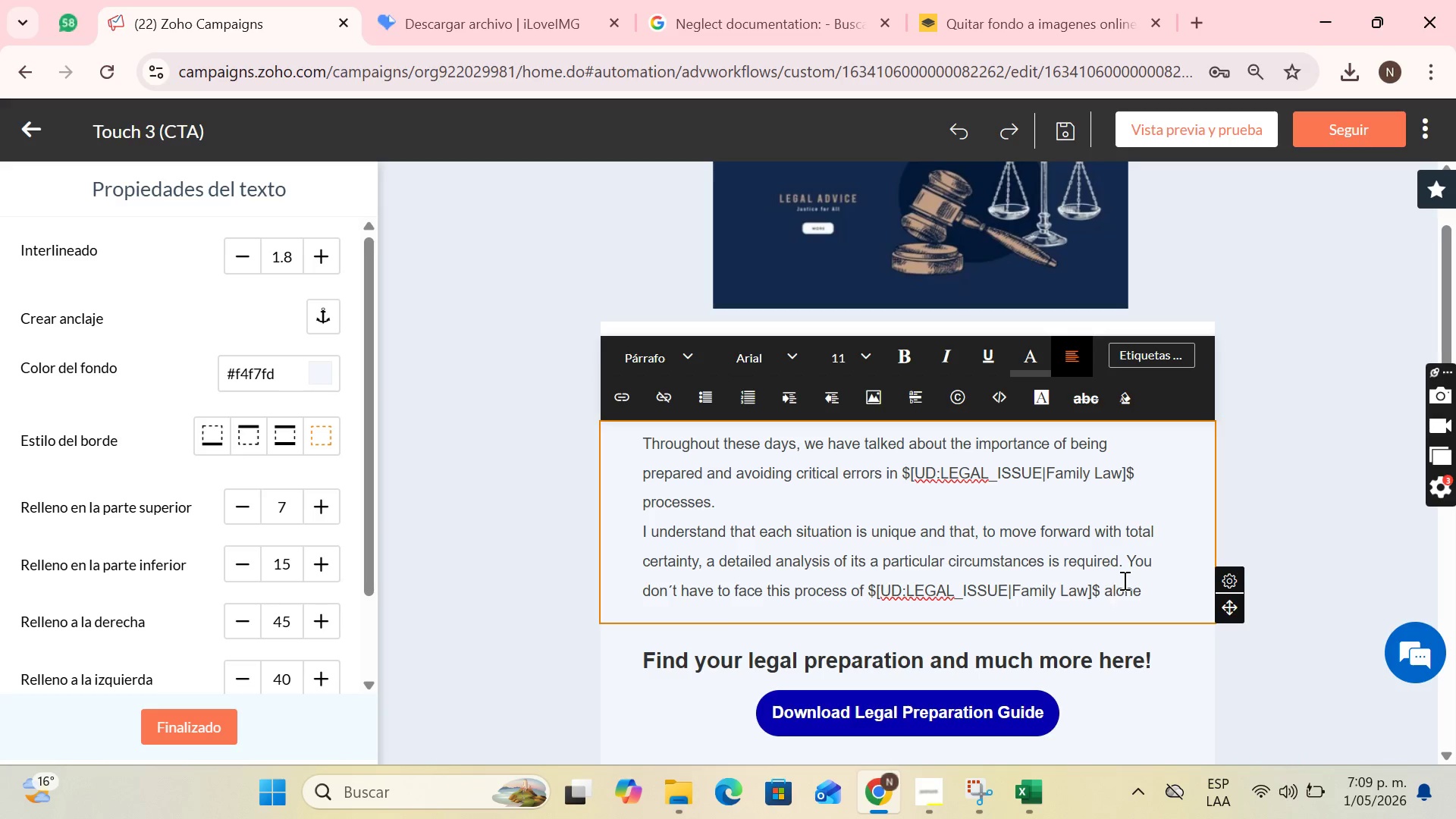 
key(ArrowRight)
 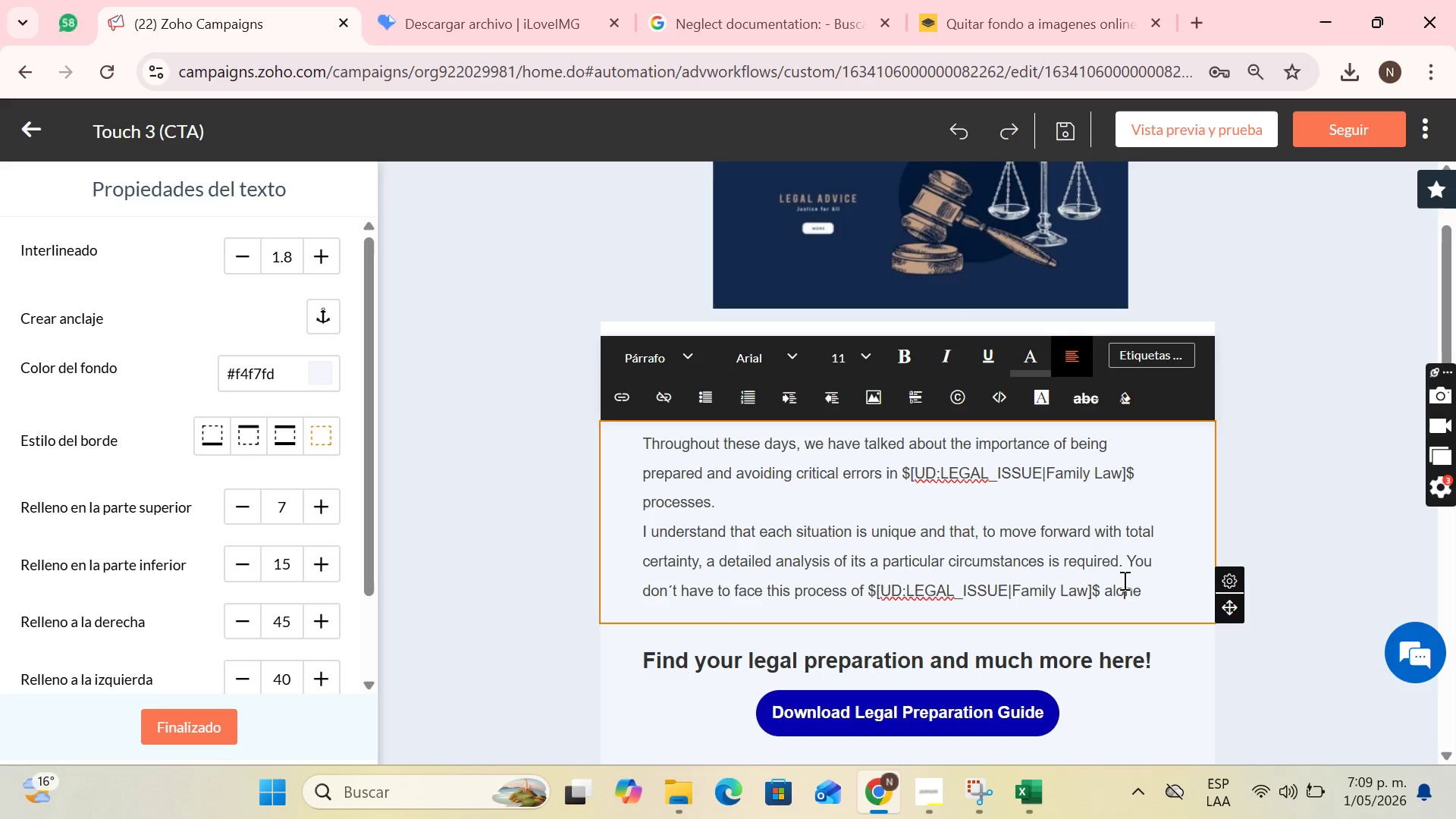 
key(ArrowRight)
 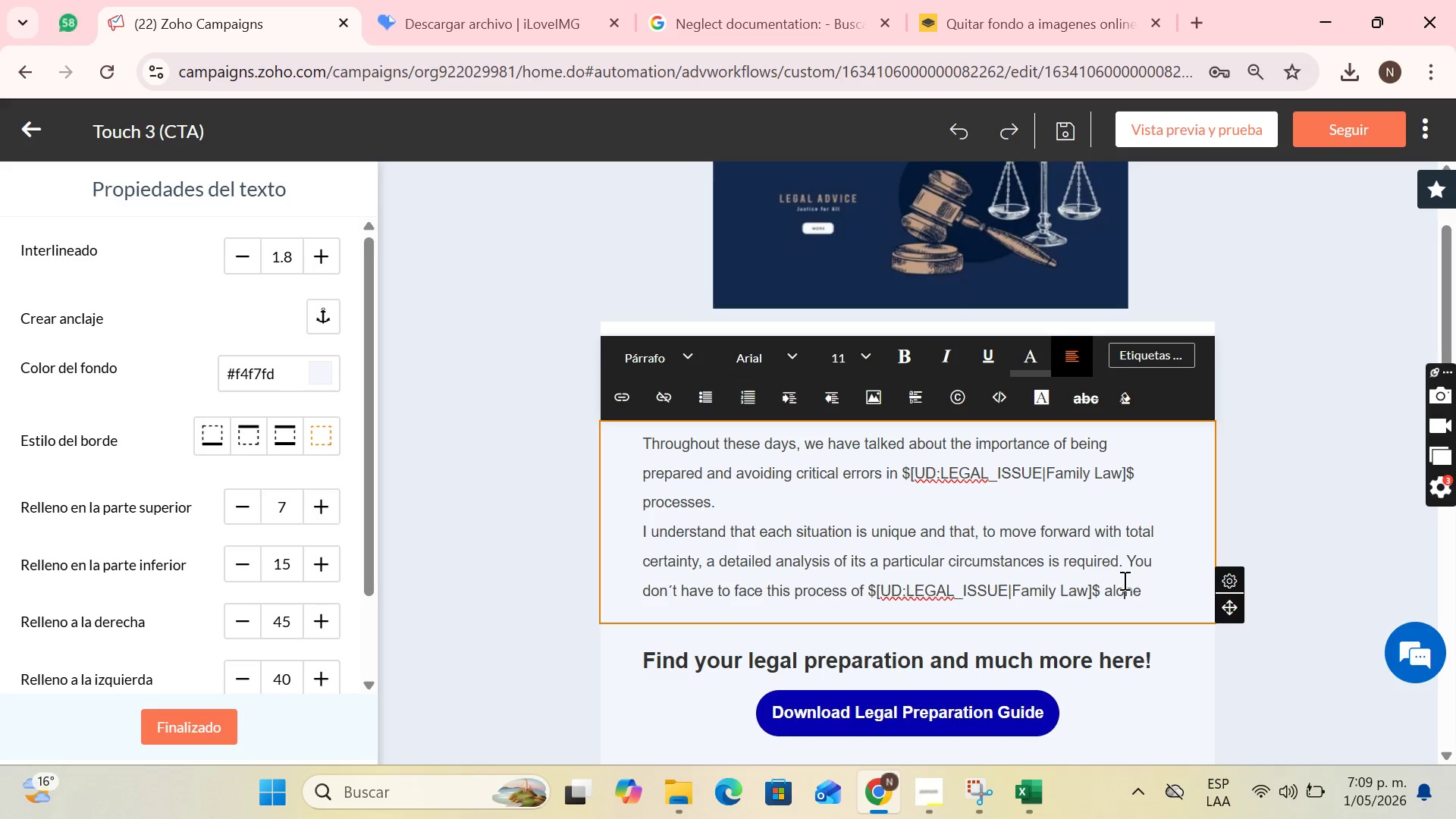 
key(ArrowRight)
 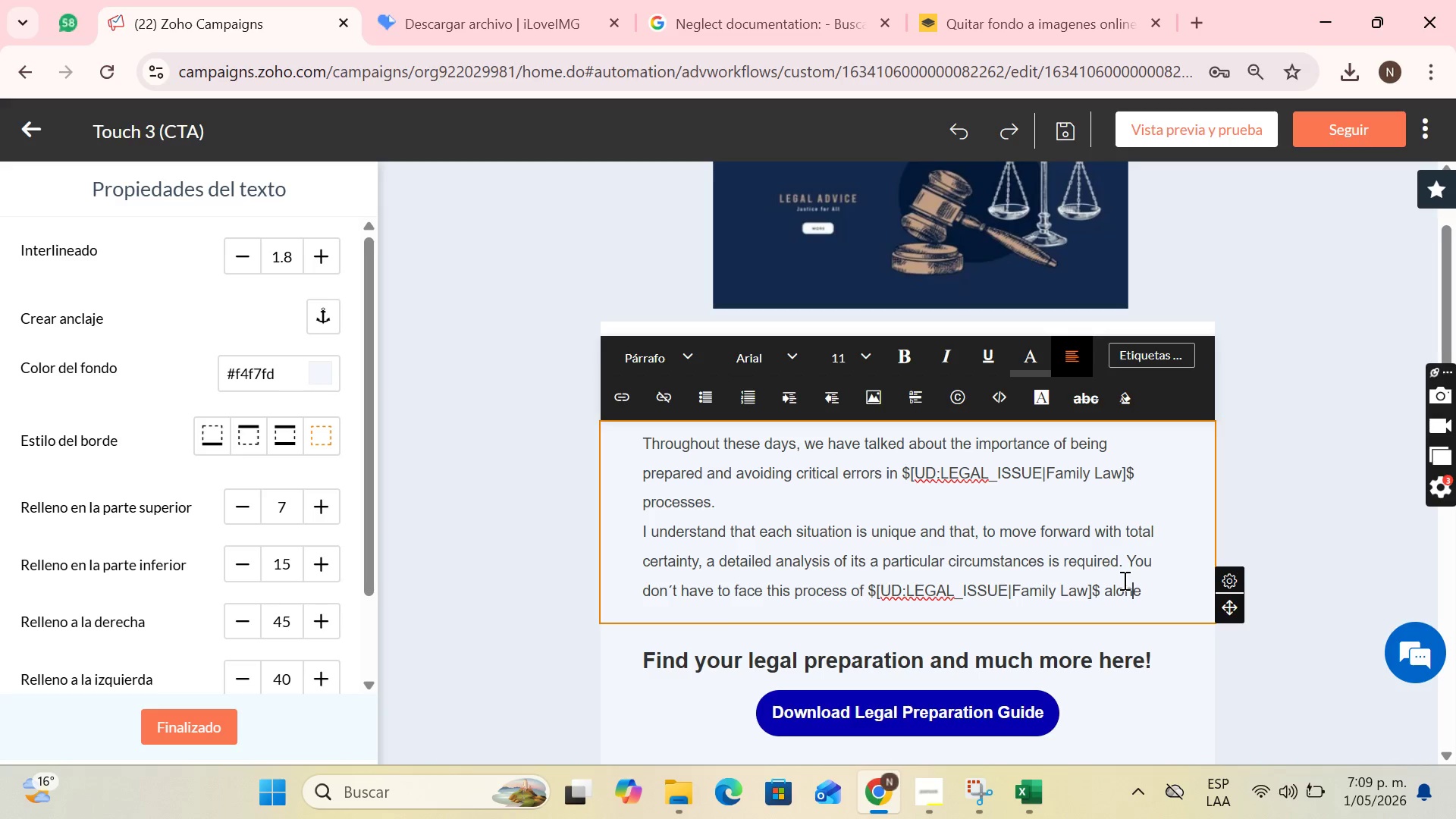 
key(ArrowRight)
 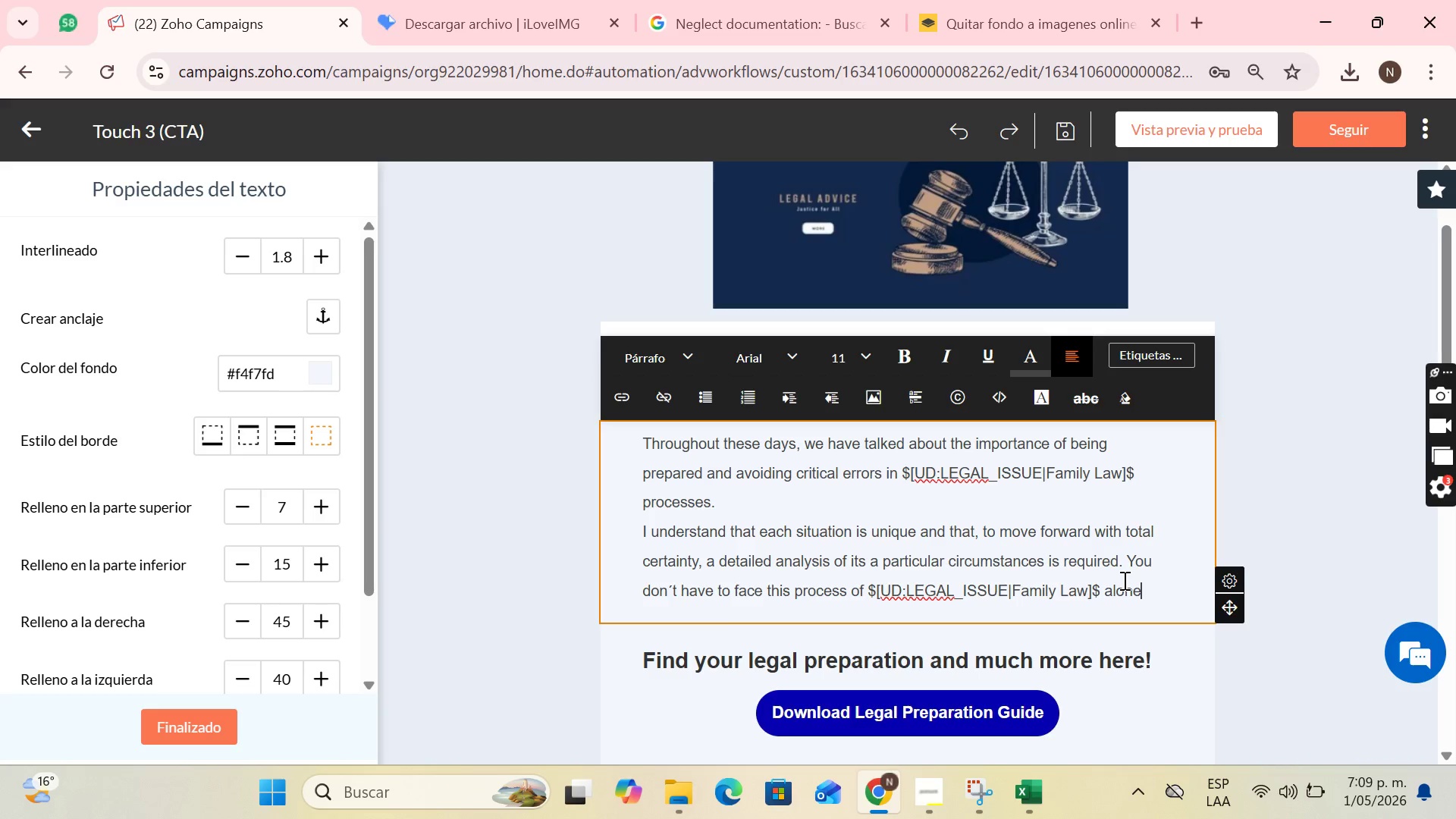 
key(Period)
 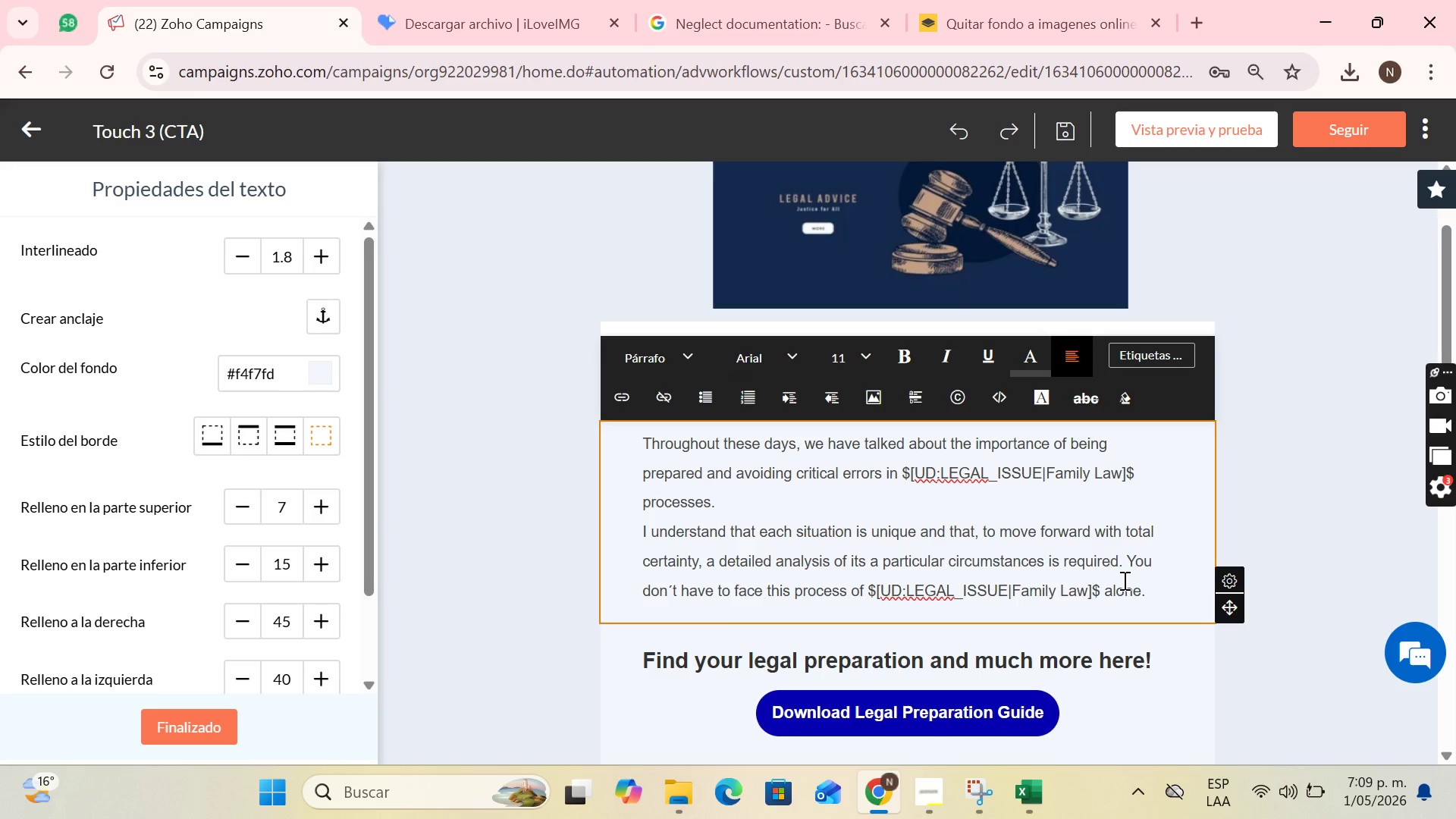 
key(Enter)
 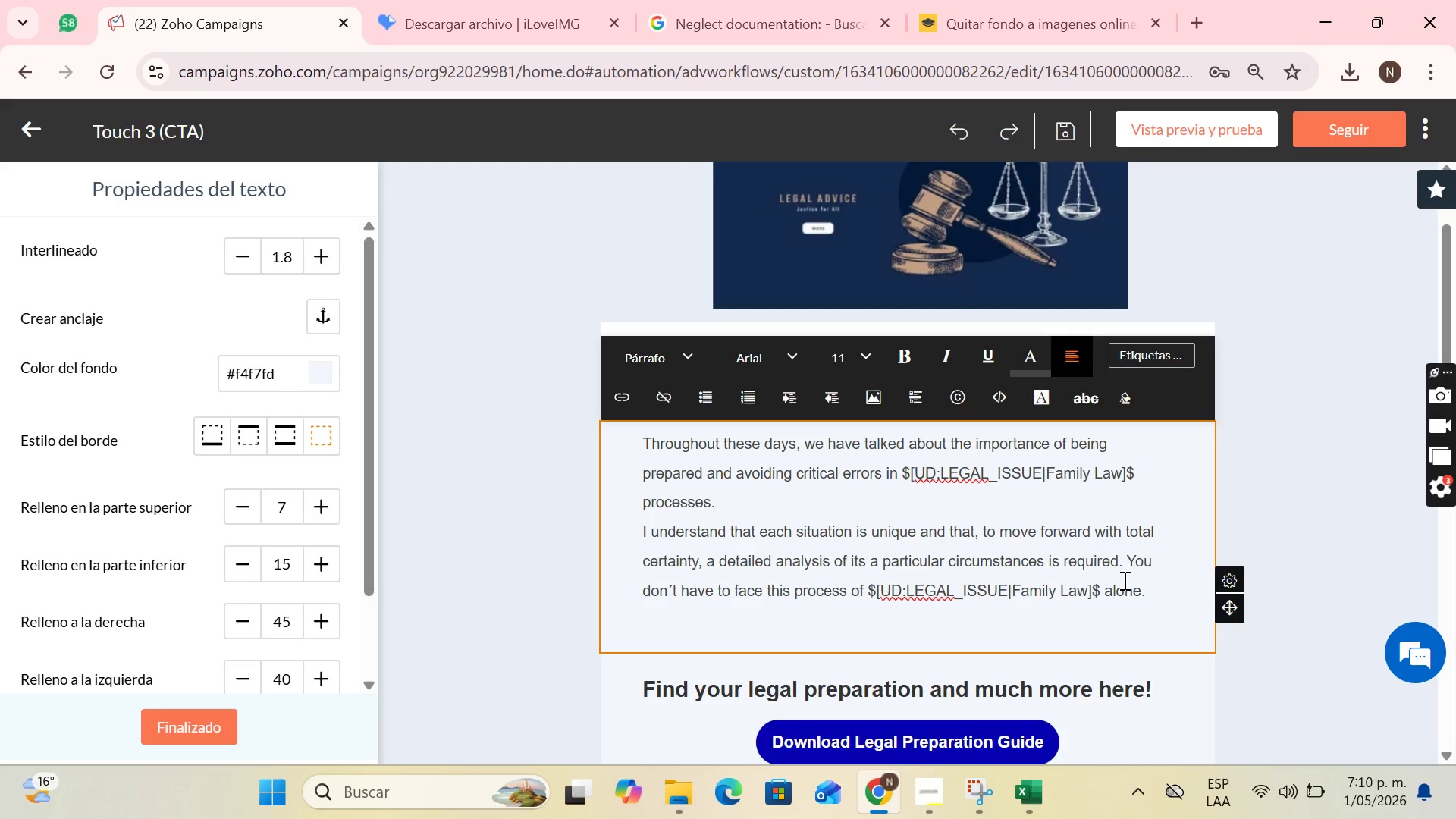 
key(Enter)
 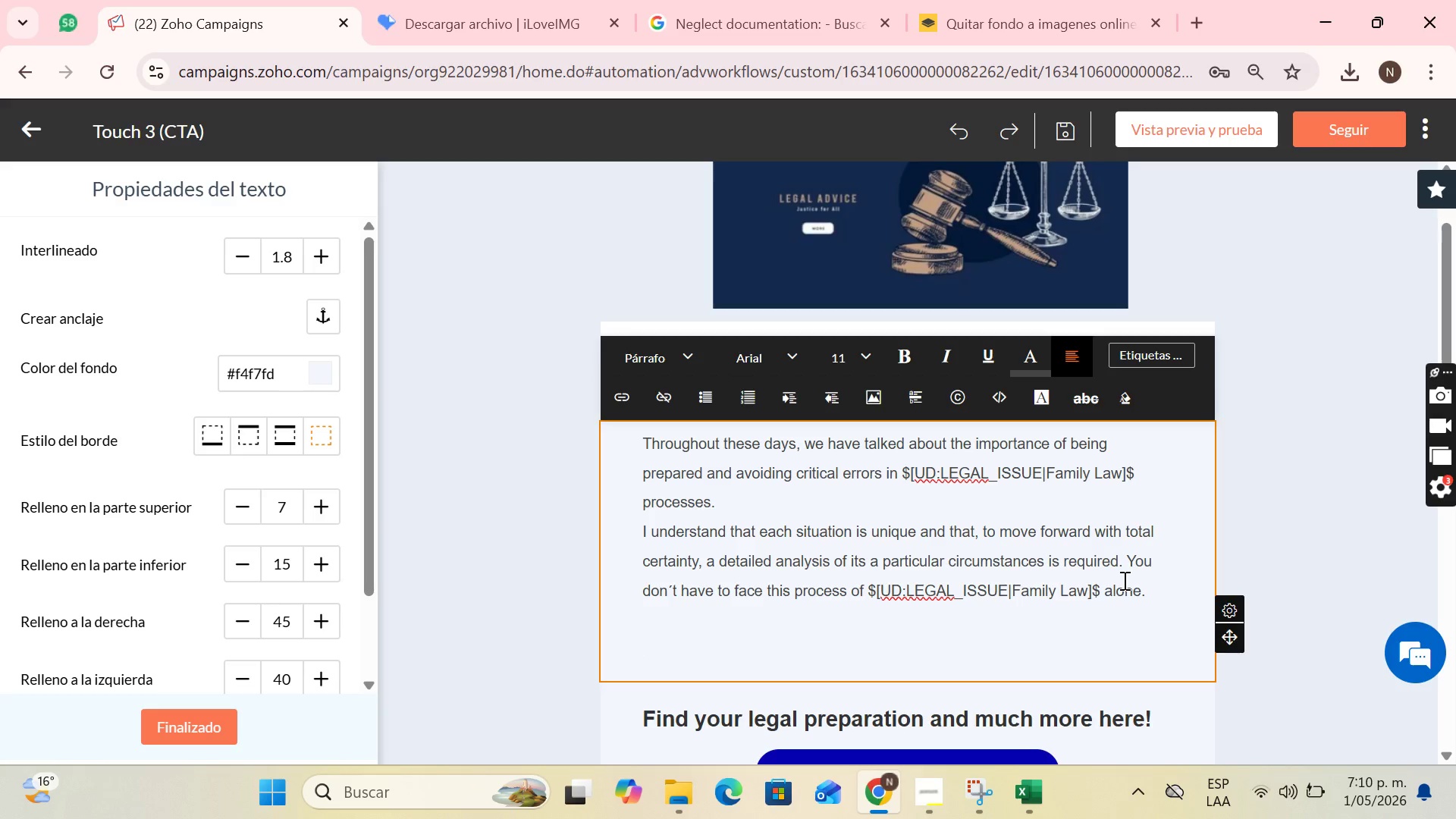 
type(i)
key(Backspace)
type(It;s time to move from information to action)
 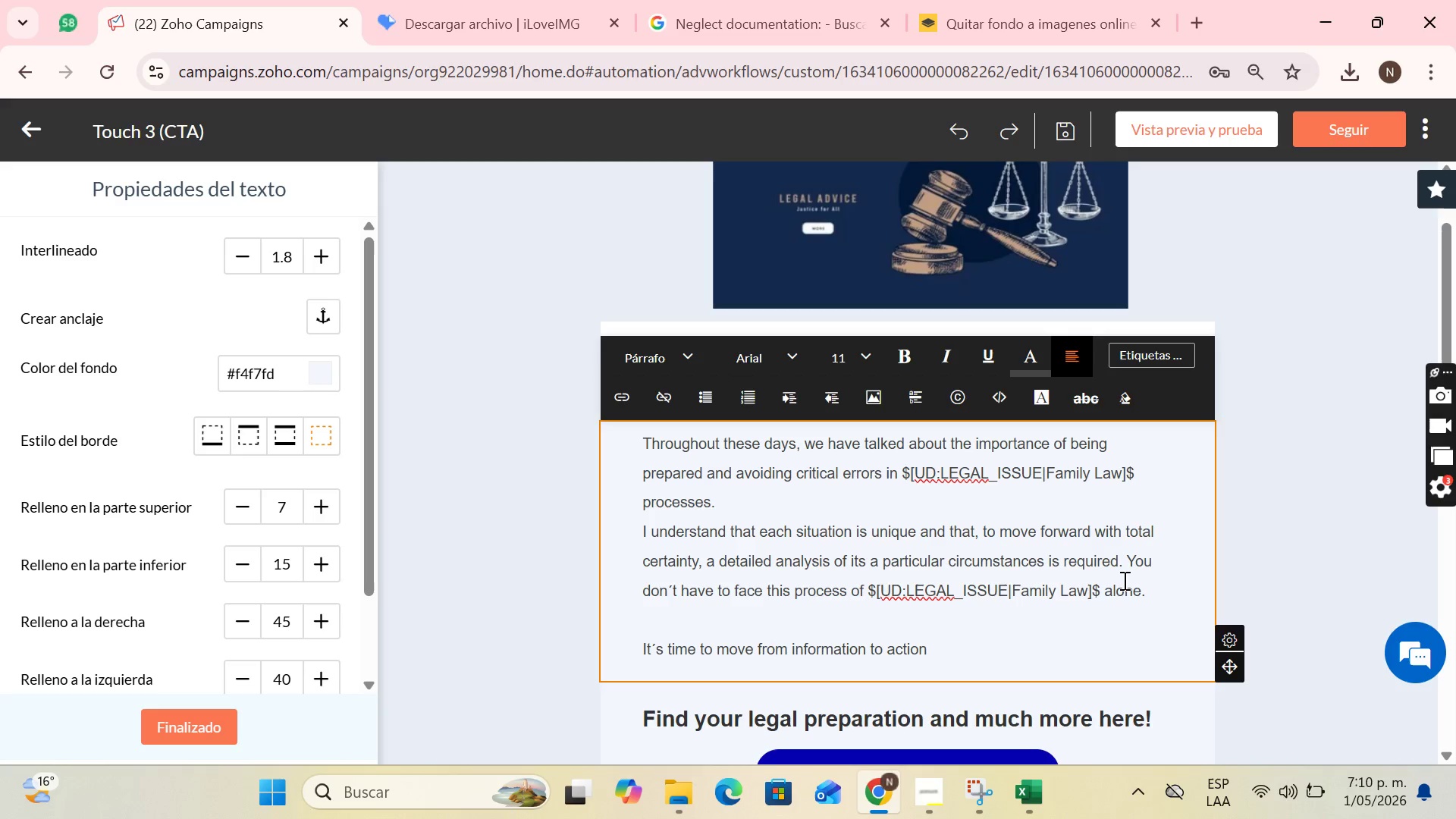 
type(. I invite you to schedule a persola)
key(Backspace)
key(Backspace)
type(nalized)
 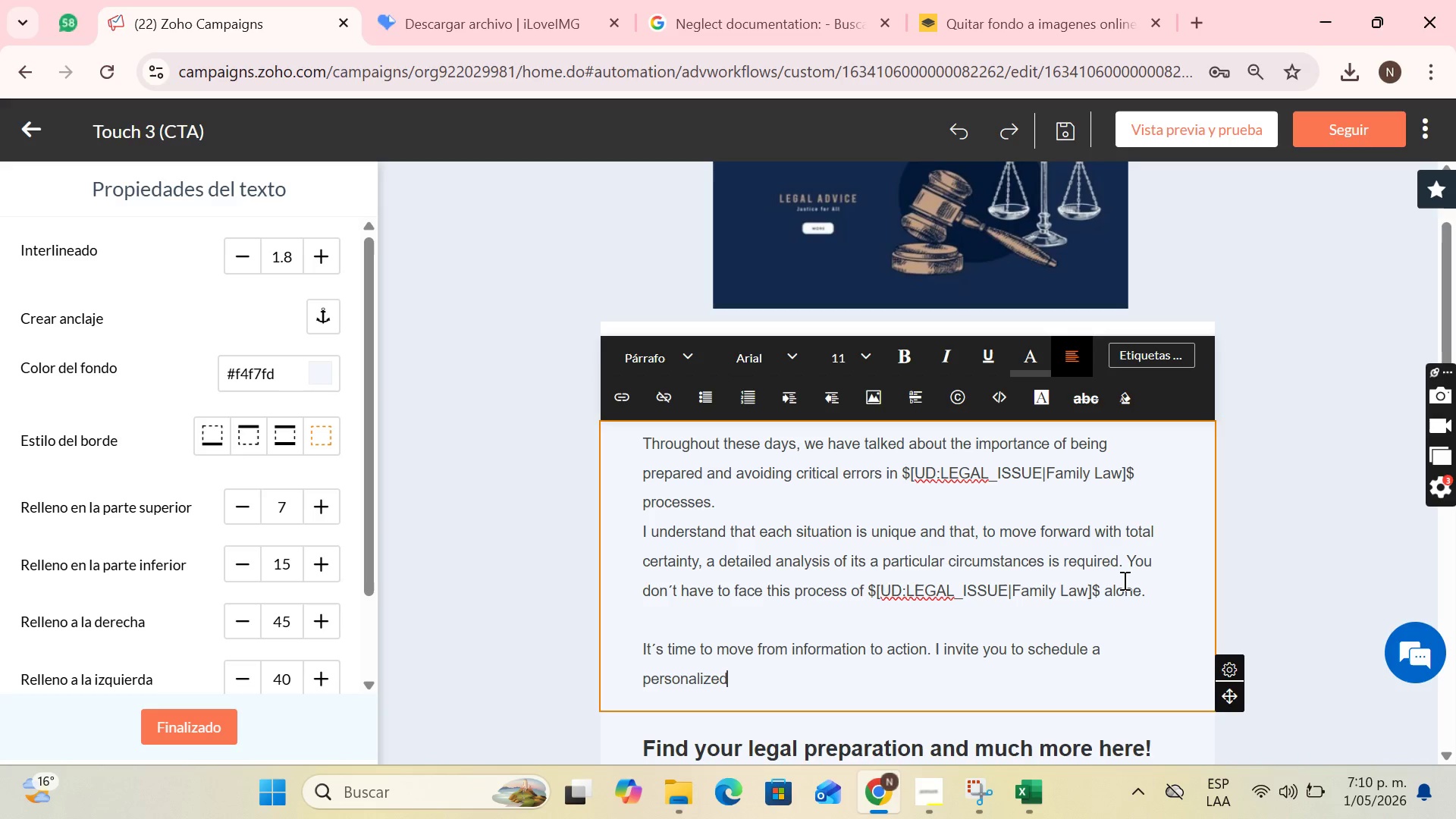 
wait(5.92)
 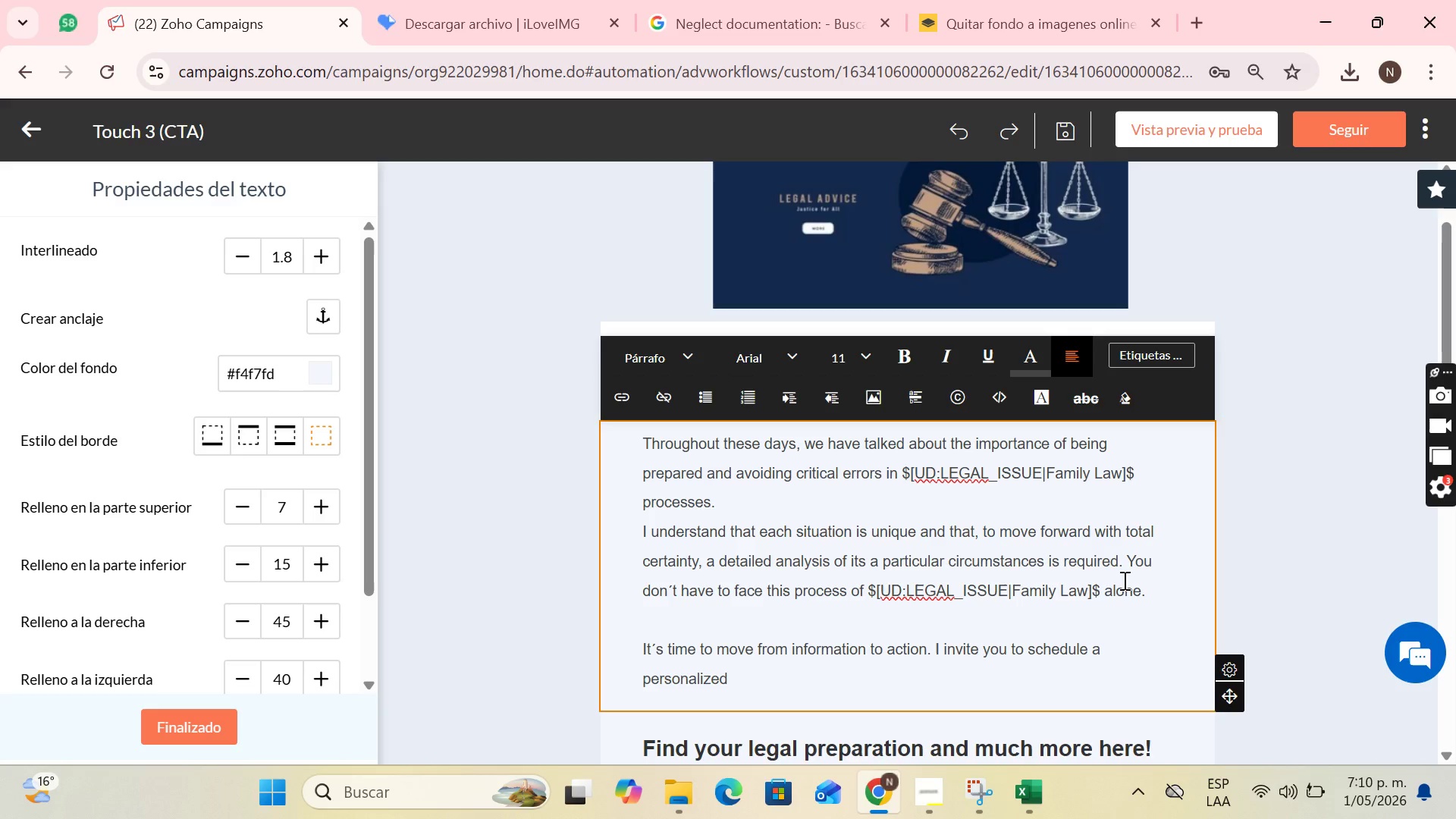 
type( consultation )
 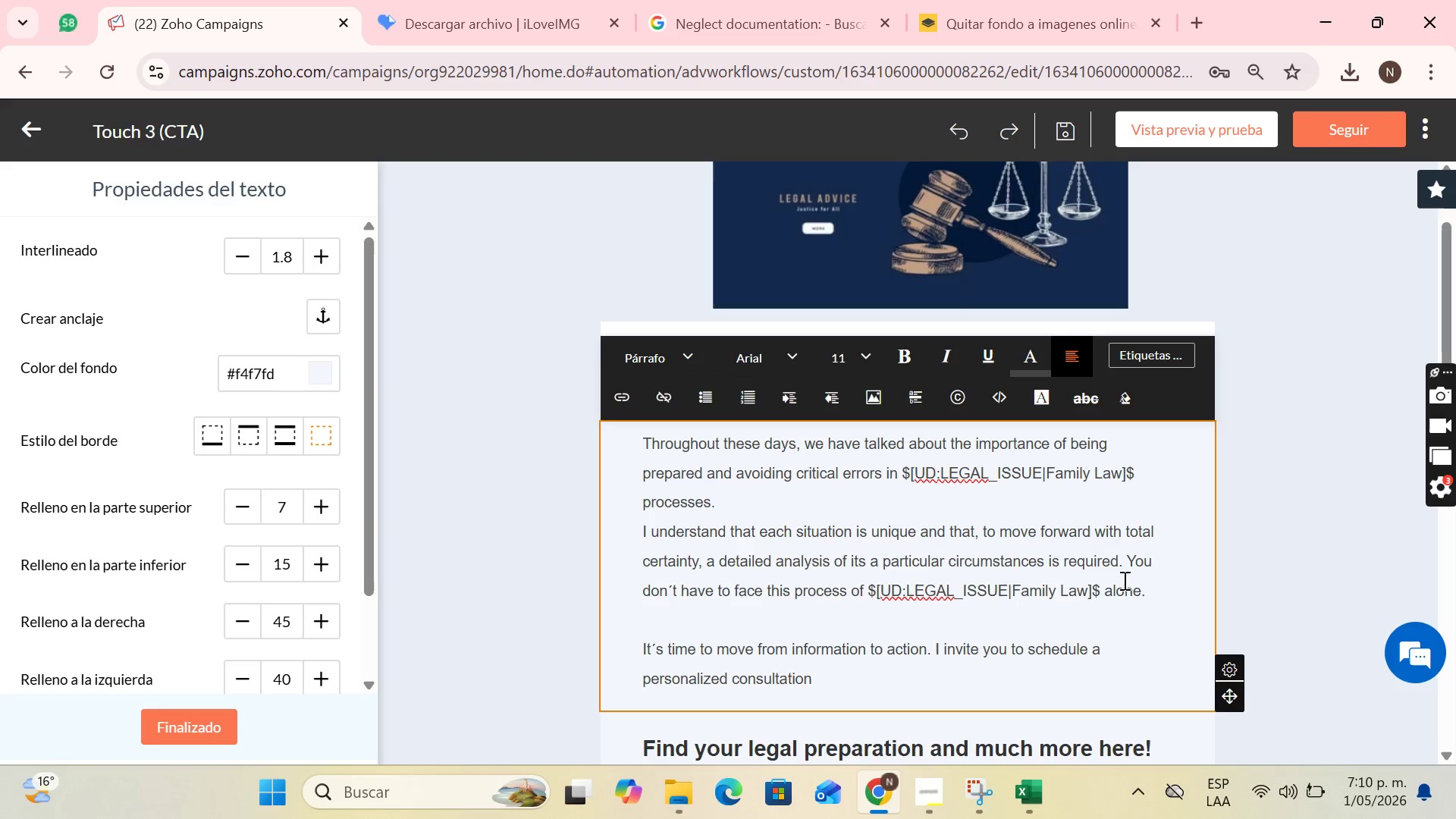 
type(so that we can draw up the best legal)
 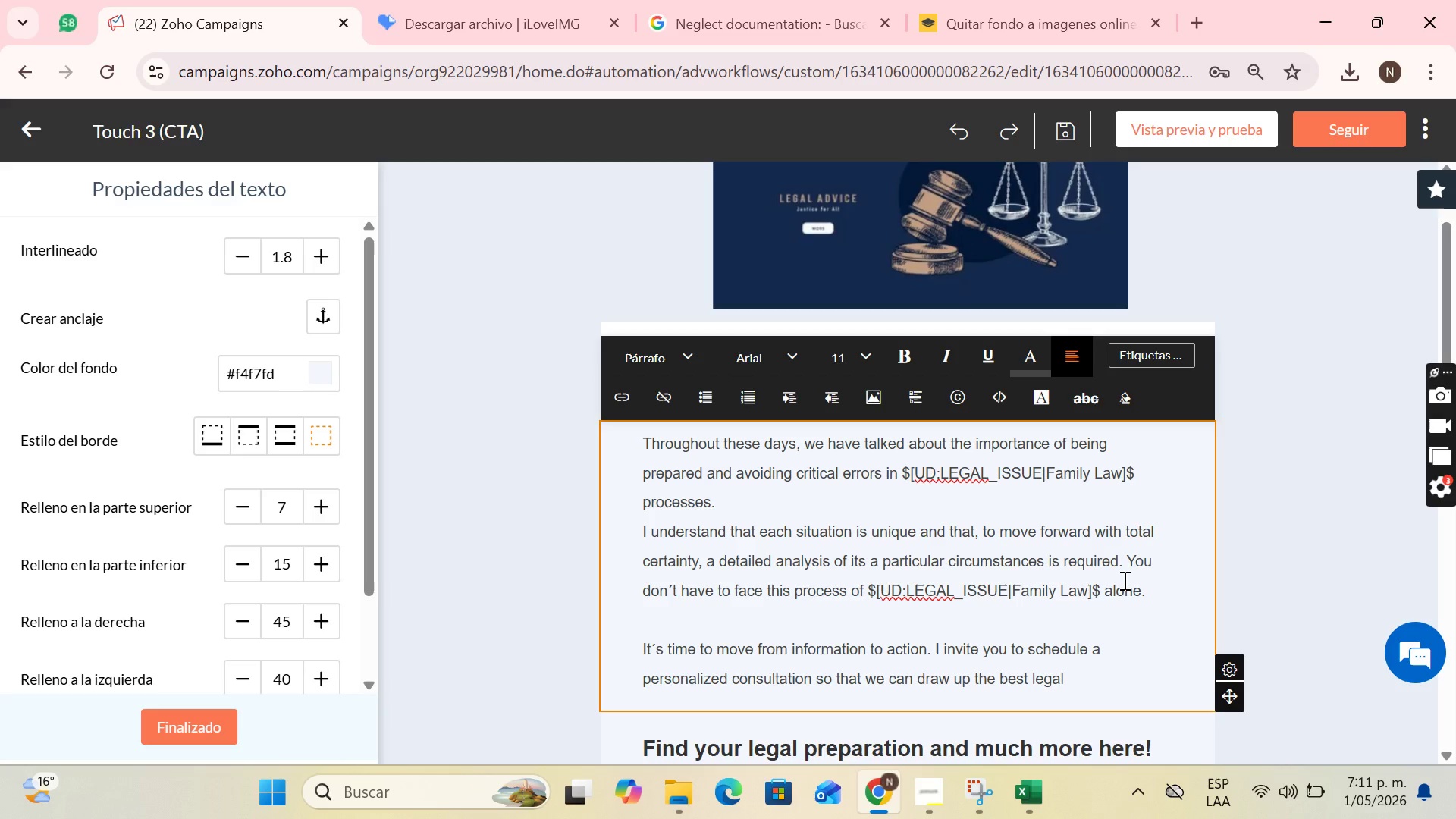 
type( strategg)
key(Backspace)
type(y for you.)
 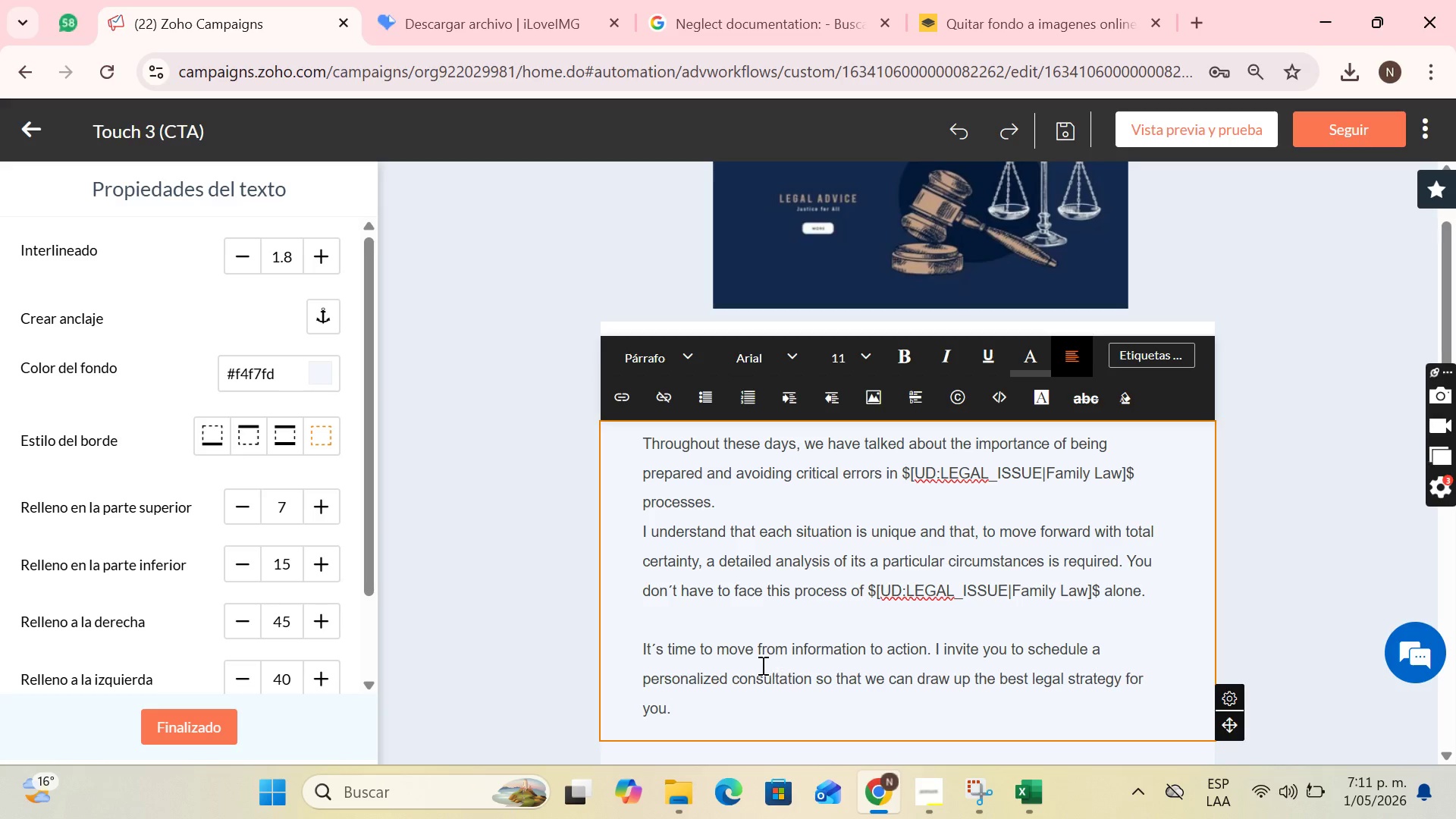 
wait(5.25)
 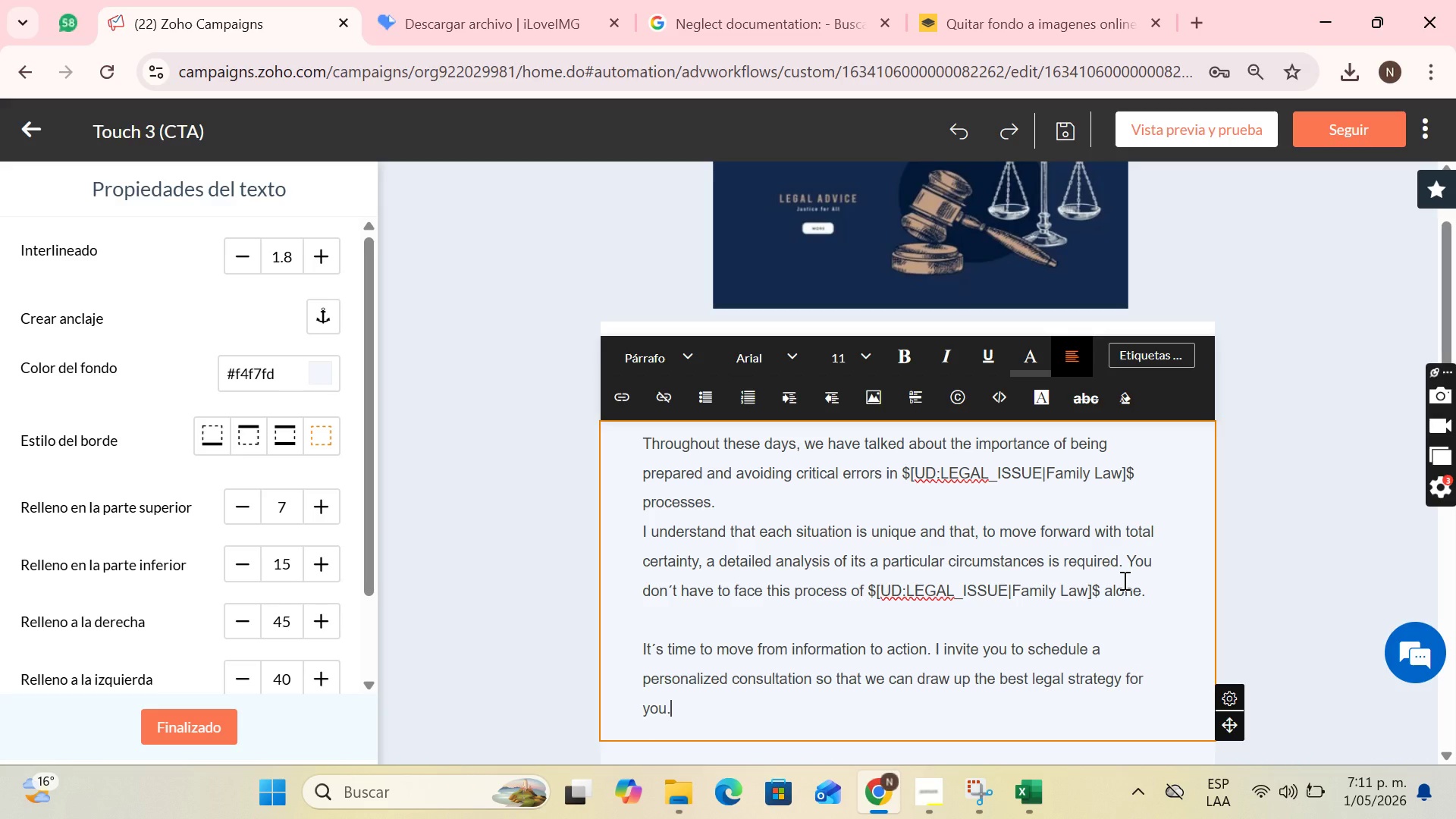 
key(Period)
 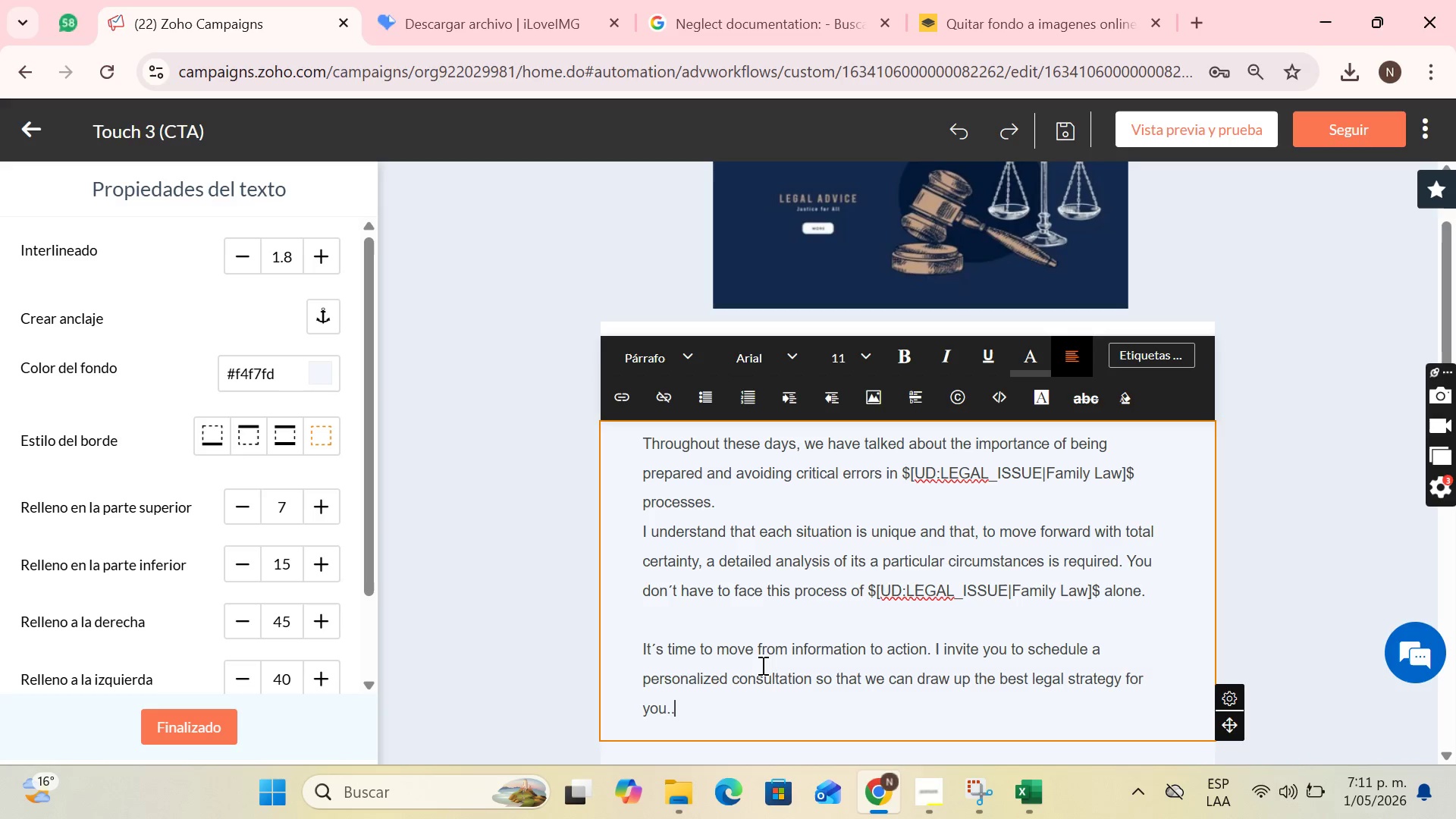 
scroll: coordinate [1054, 544], scroll_direction: up, amount: 1.0
 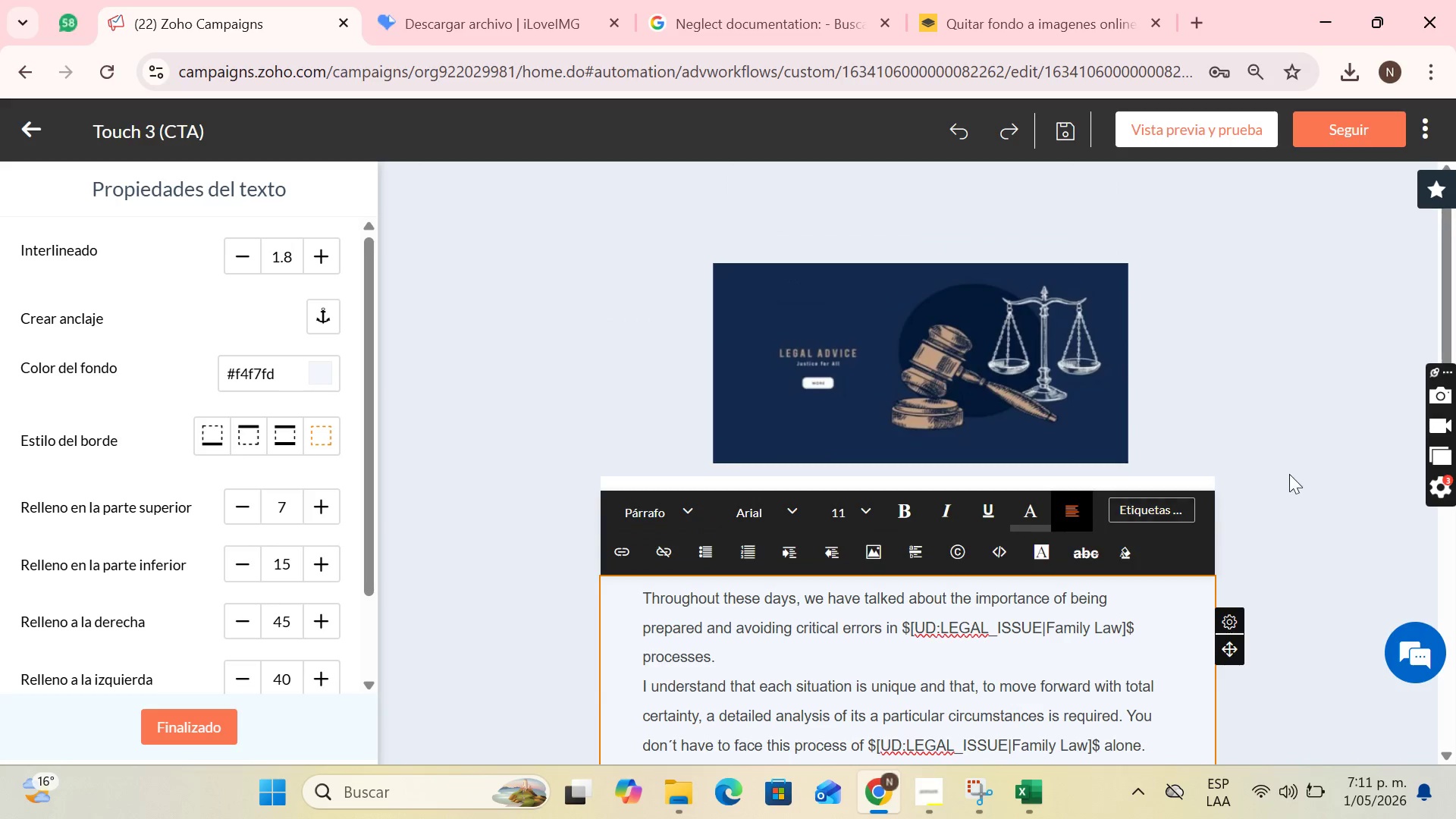 
left_click([1294, 472])
 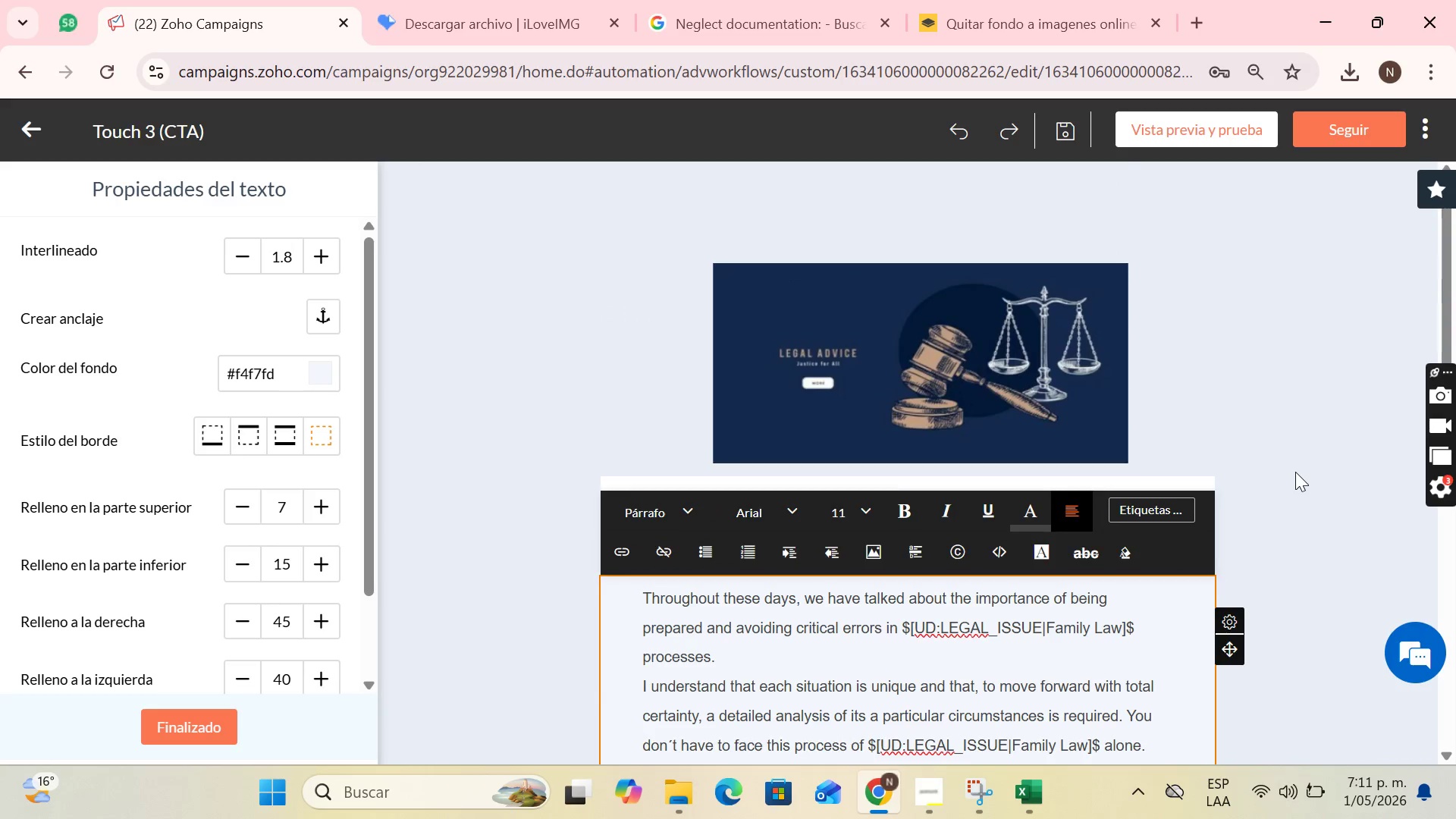 
scroll: coordinate [1066, 519], scroll_direction: down, amount: 4.0
 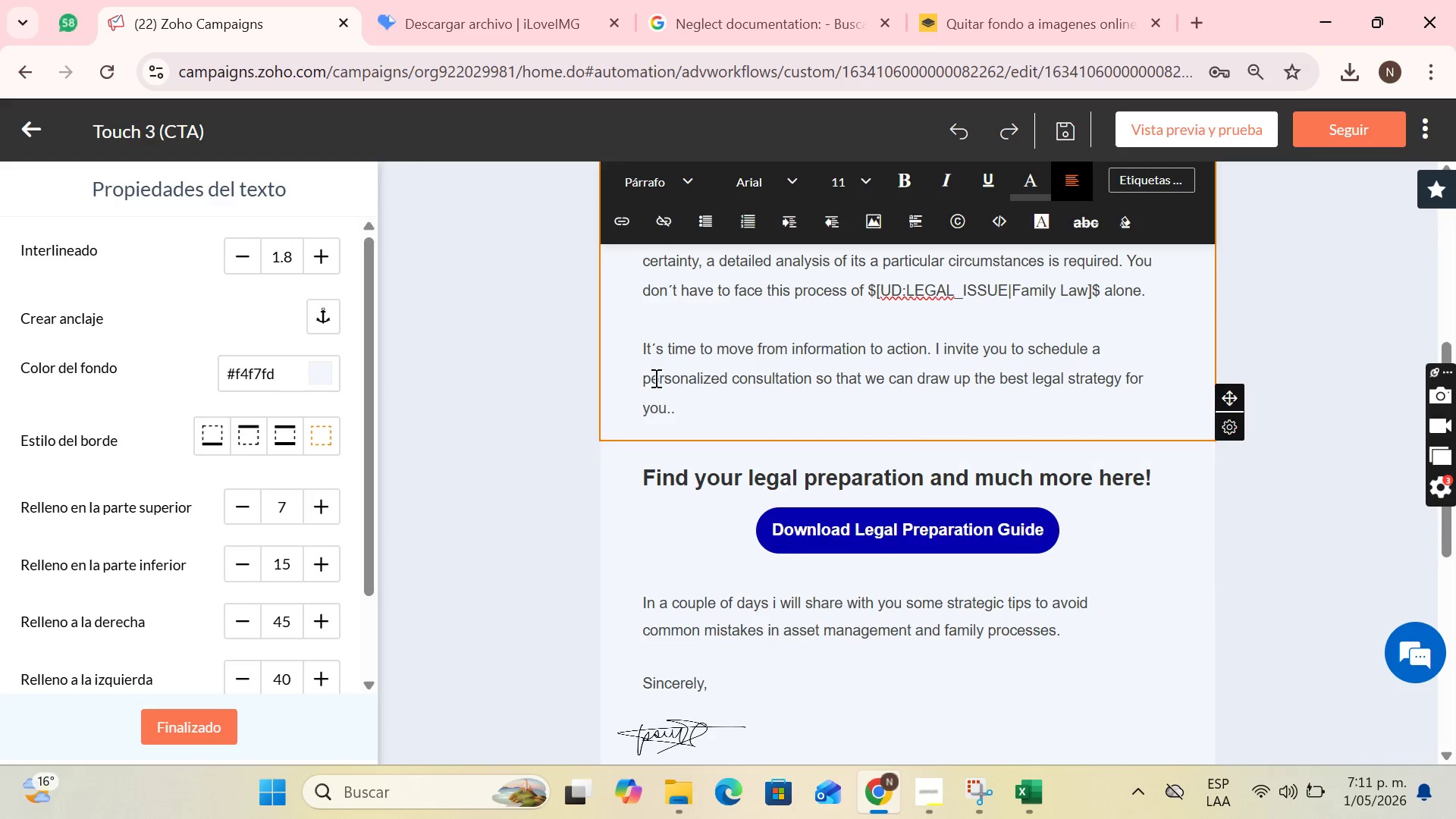 
left_click([730, 410])
 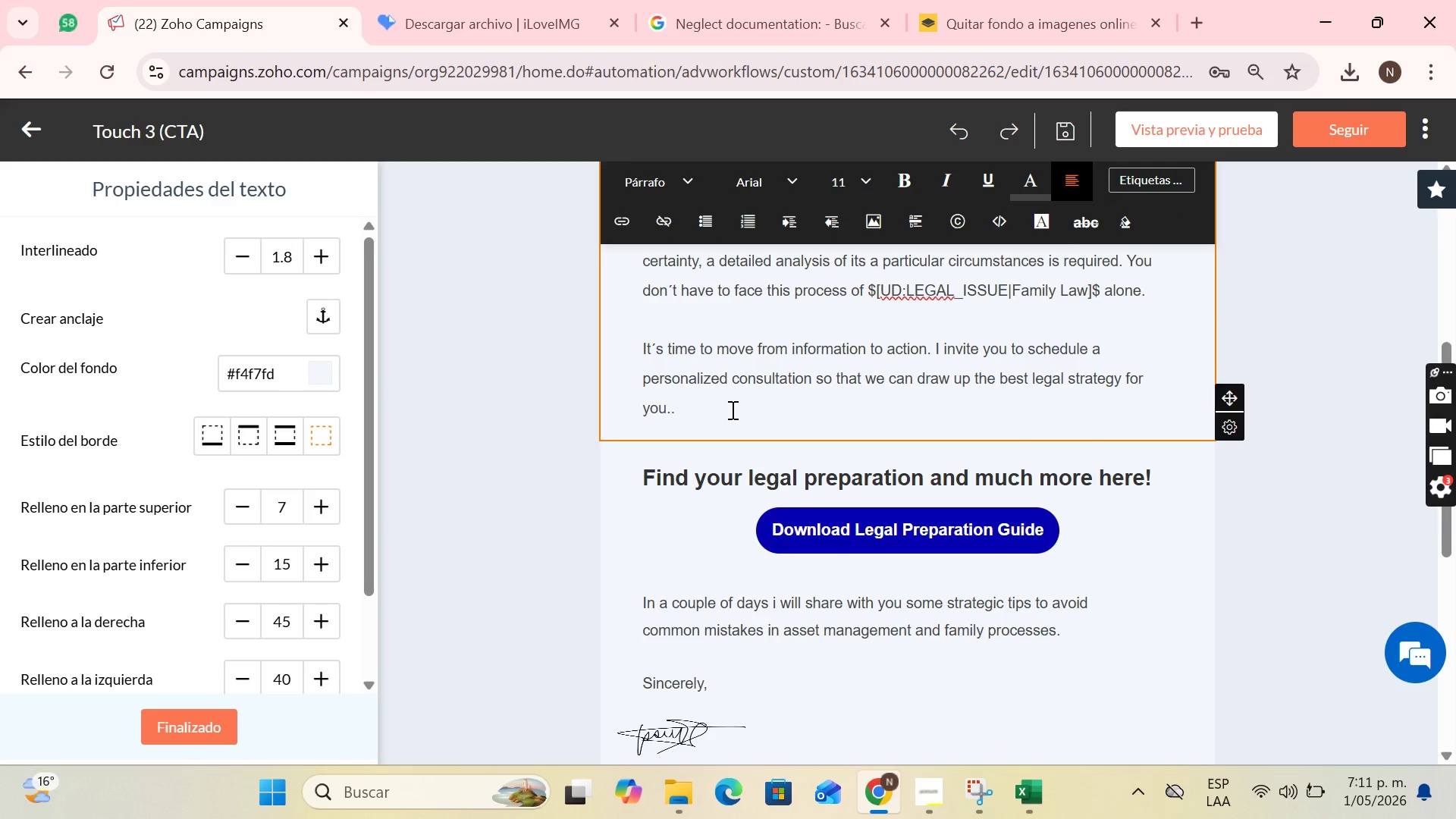 
key(Backspace)
 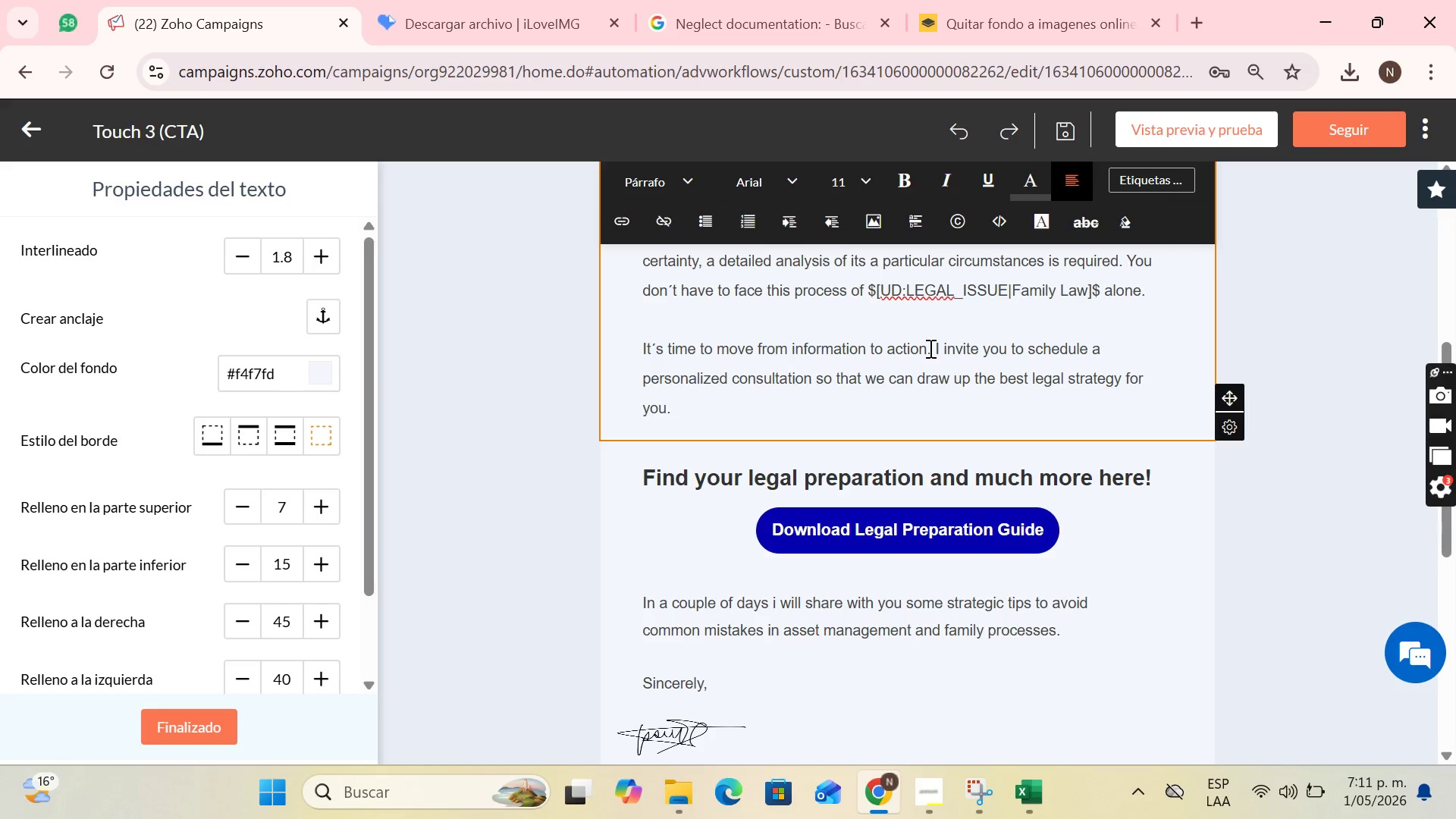 
wait(5.23)
 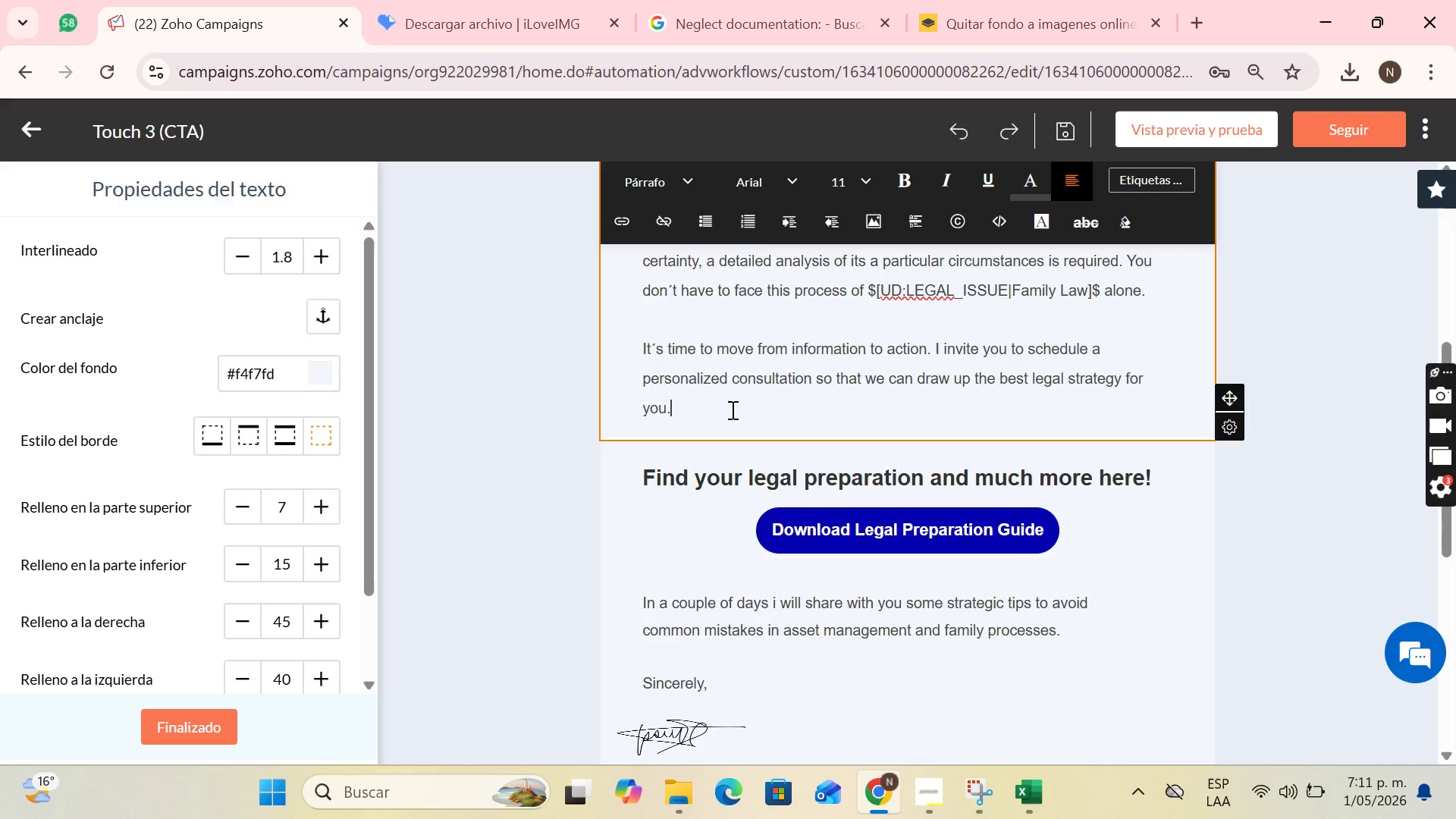 
key(Shift+1)
 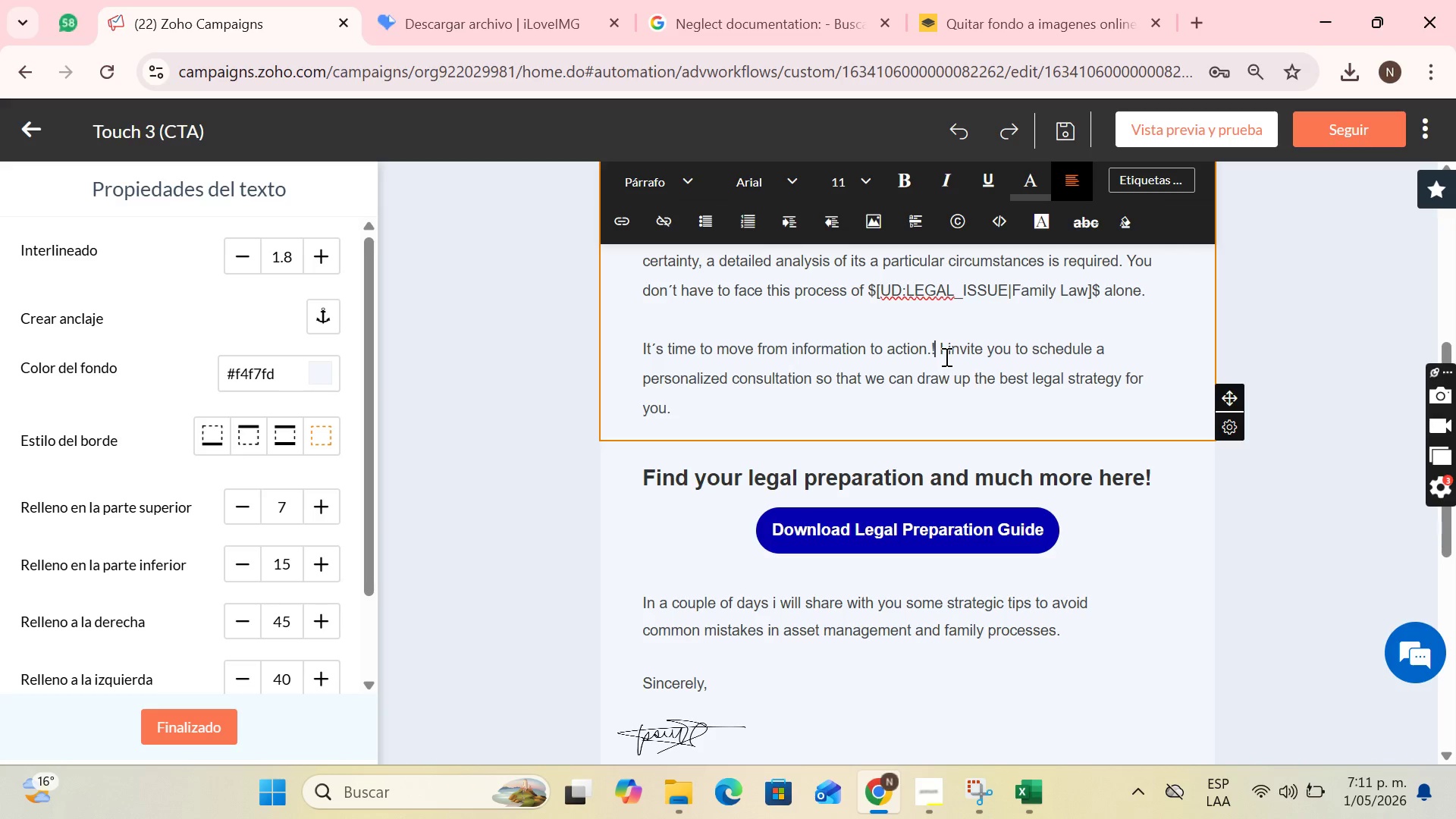 
wait(8.17)
 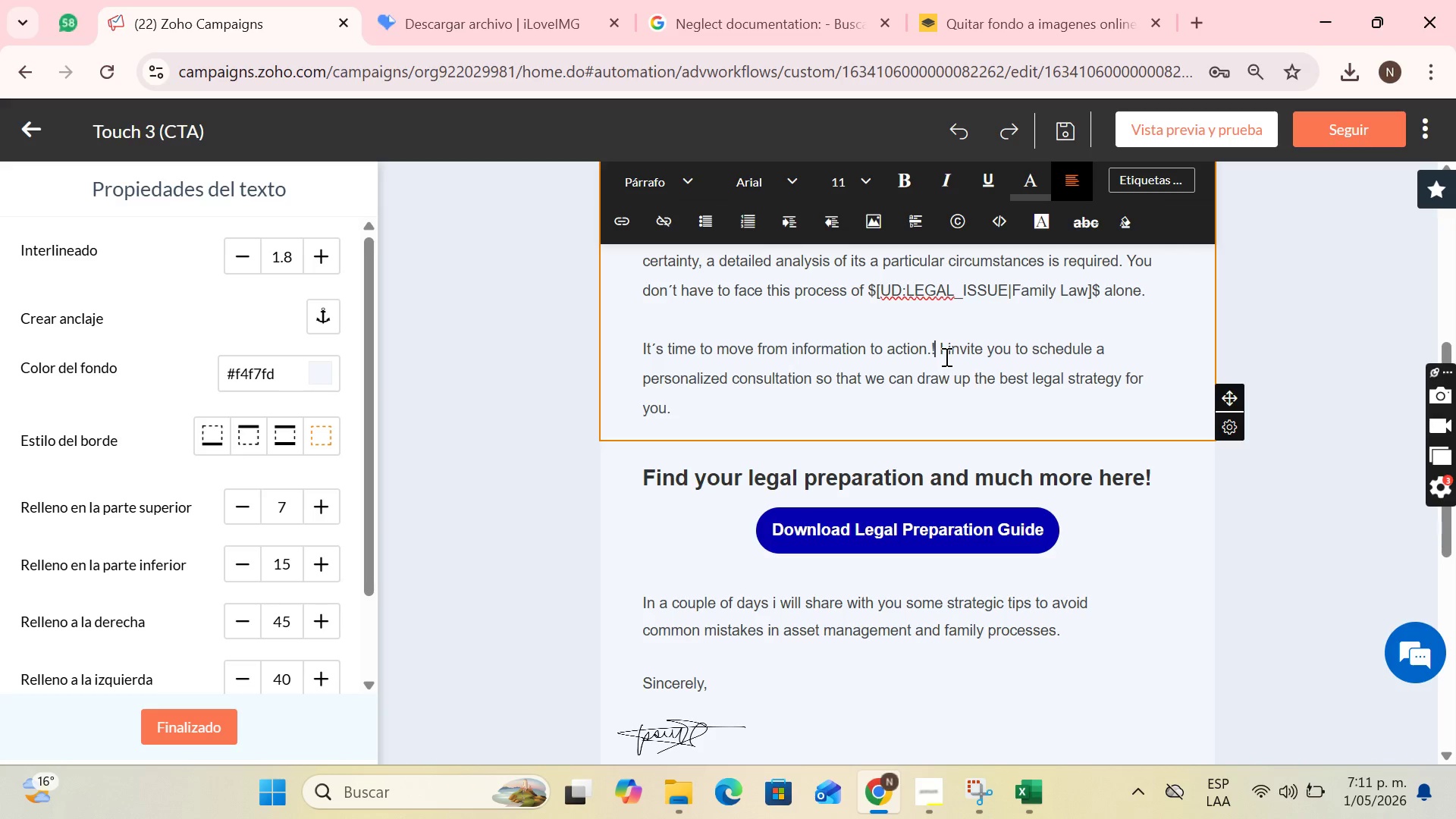 
left_click([1078, 473])
 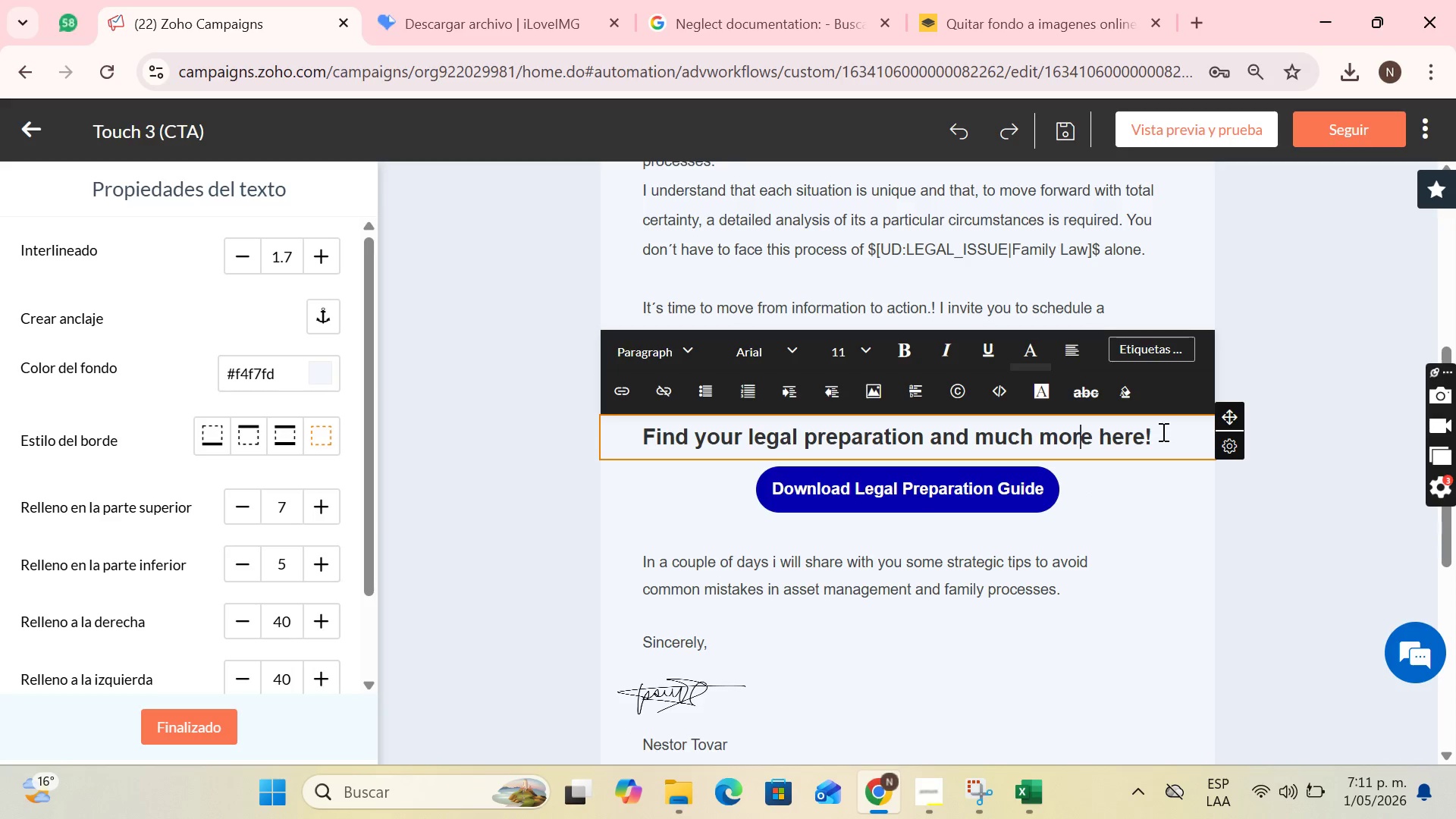 
left_click_drag(start_coordinate=[1153, 434], to_coordinate=[618, 407])
 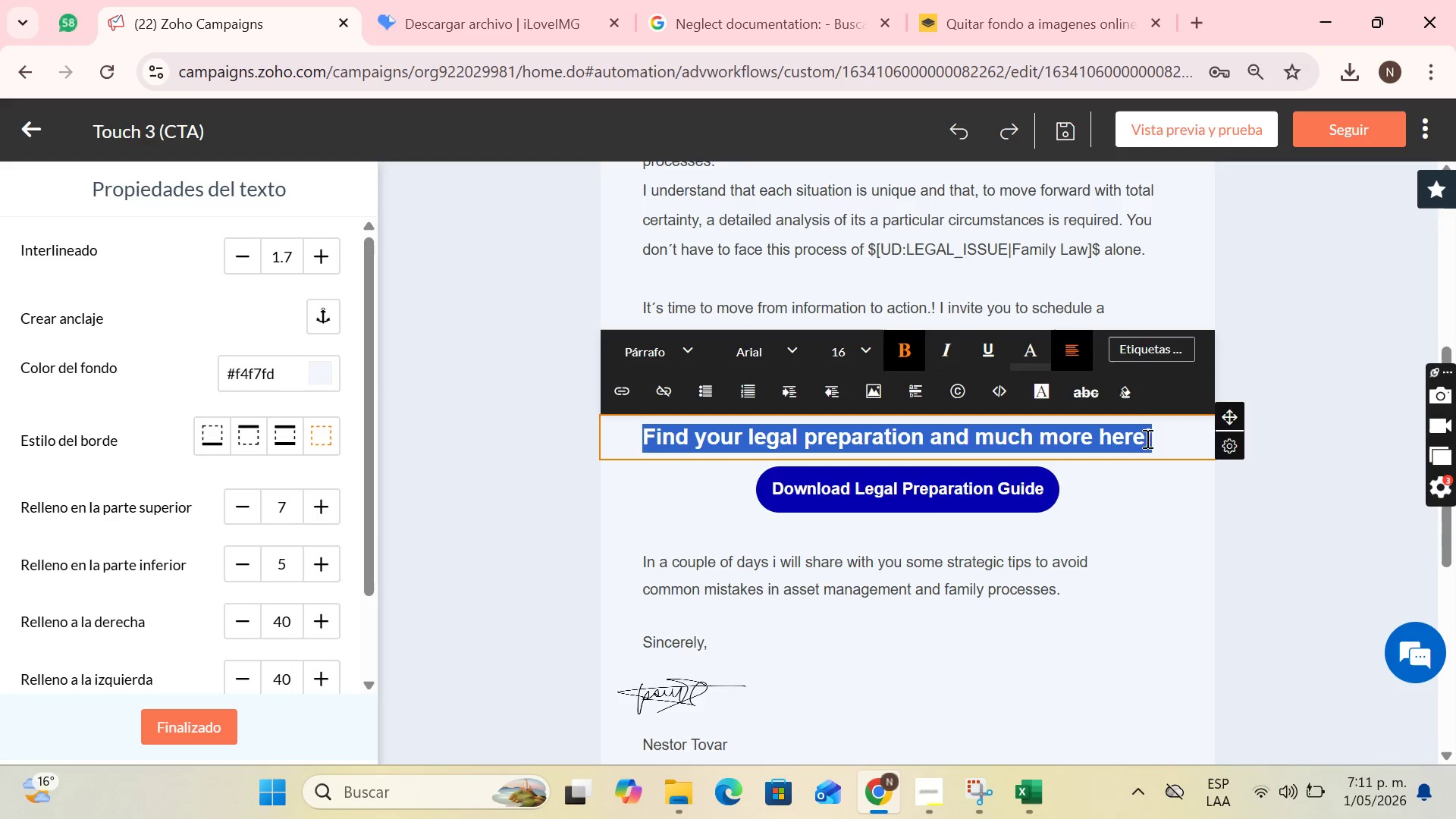 
left_click([1154, 438])
 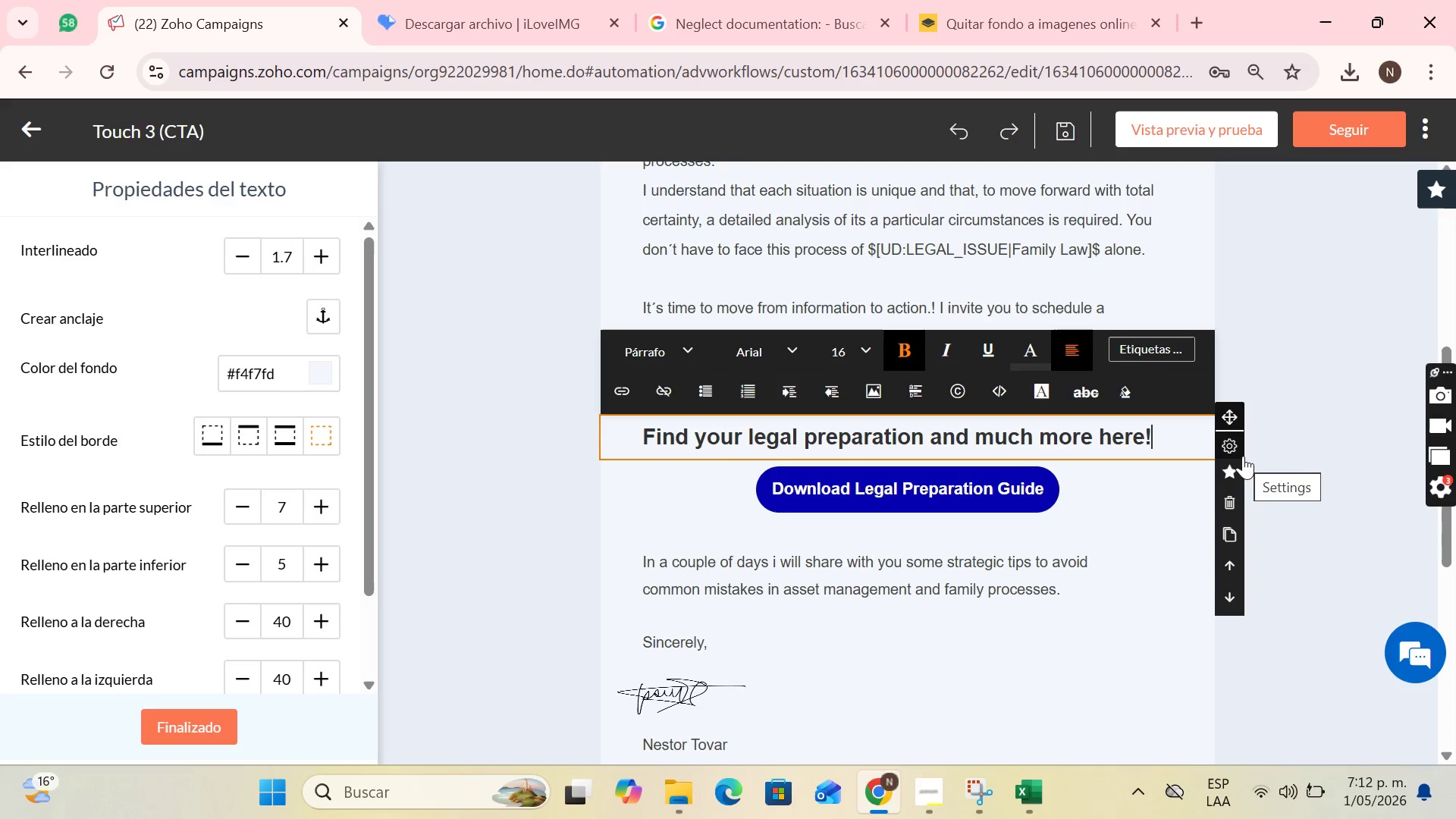 
wait(33.81)
 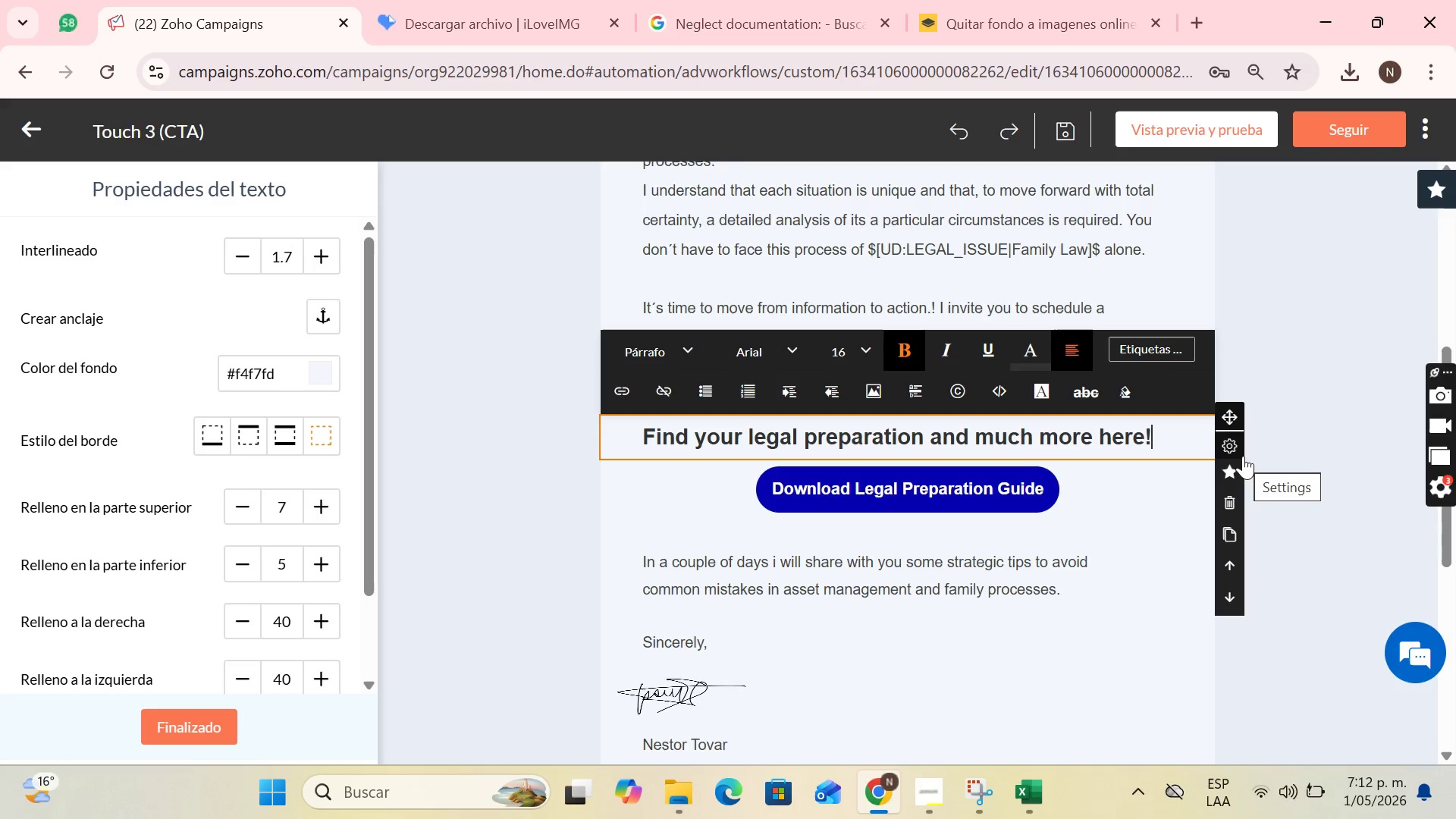 
scroll: coordinate [787, 337], scroll_direction: none, amount: 0.0
 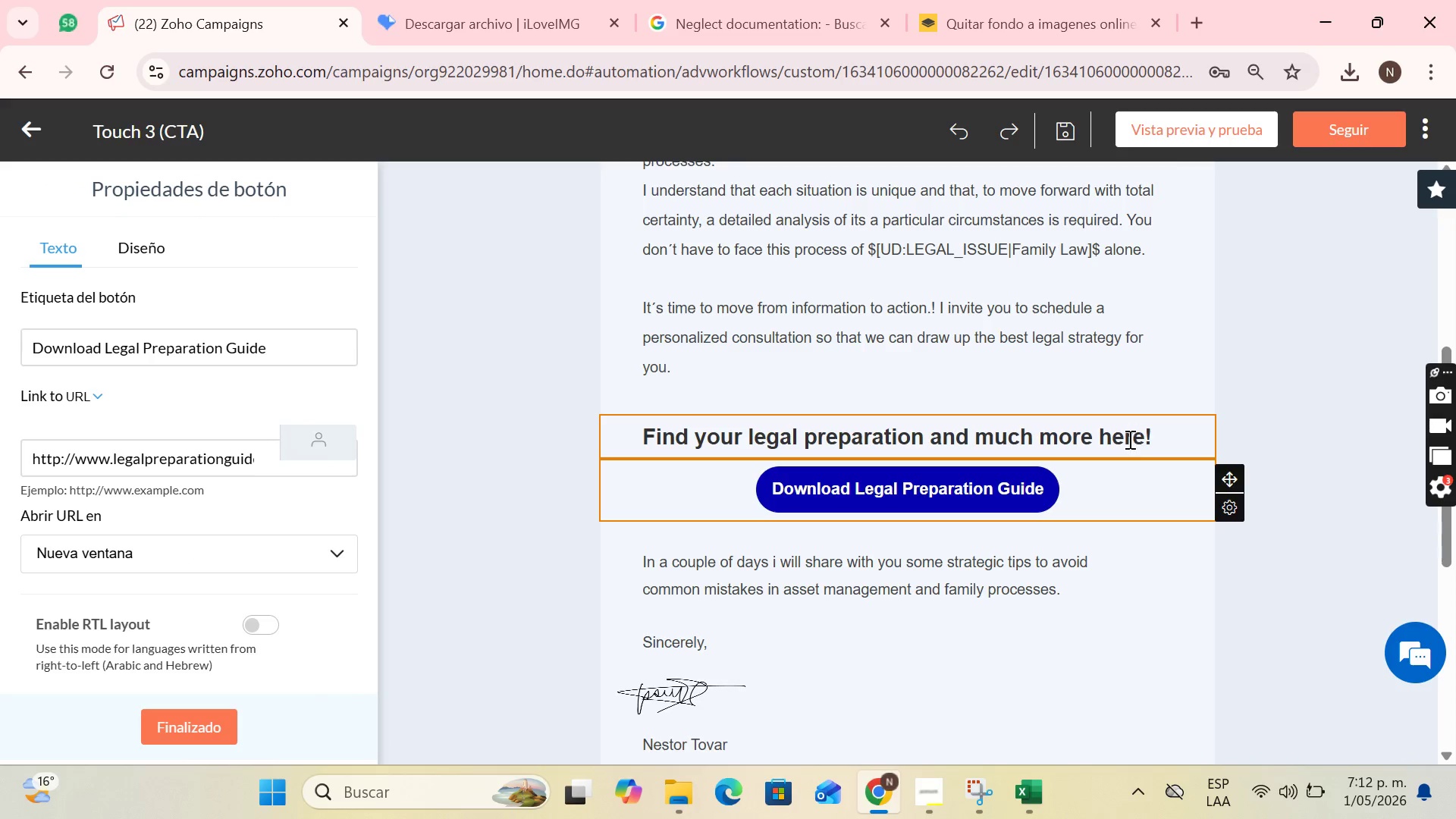 
left_click([1127, 441])
 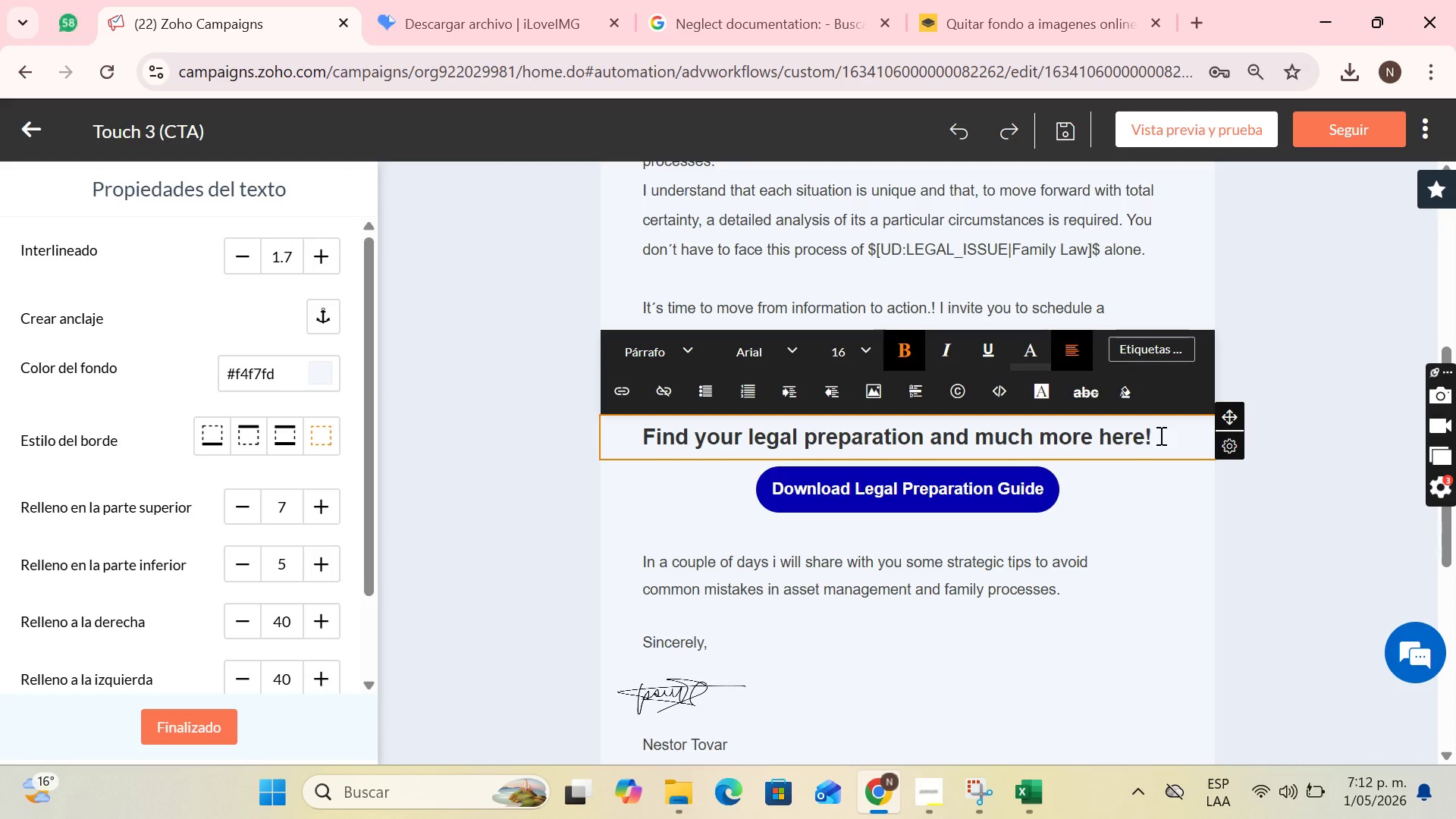 
left_click_drag(start_coordinate=[1159, 435], to_coordinate=[686, 431])
 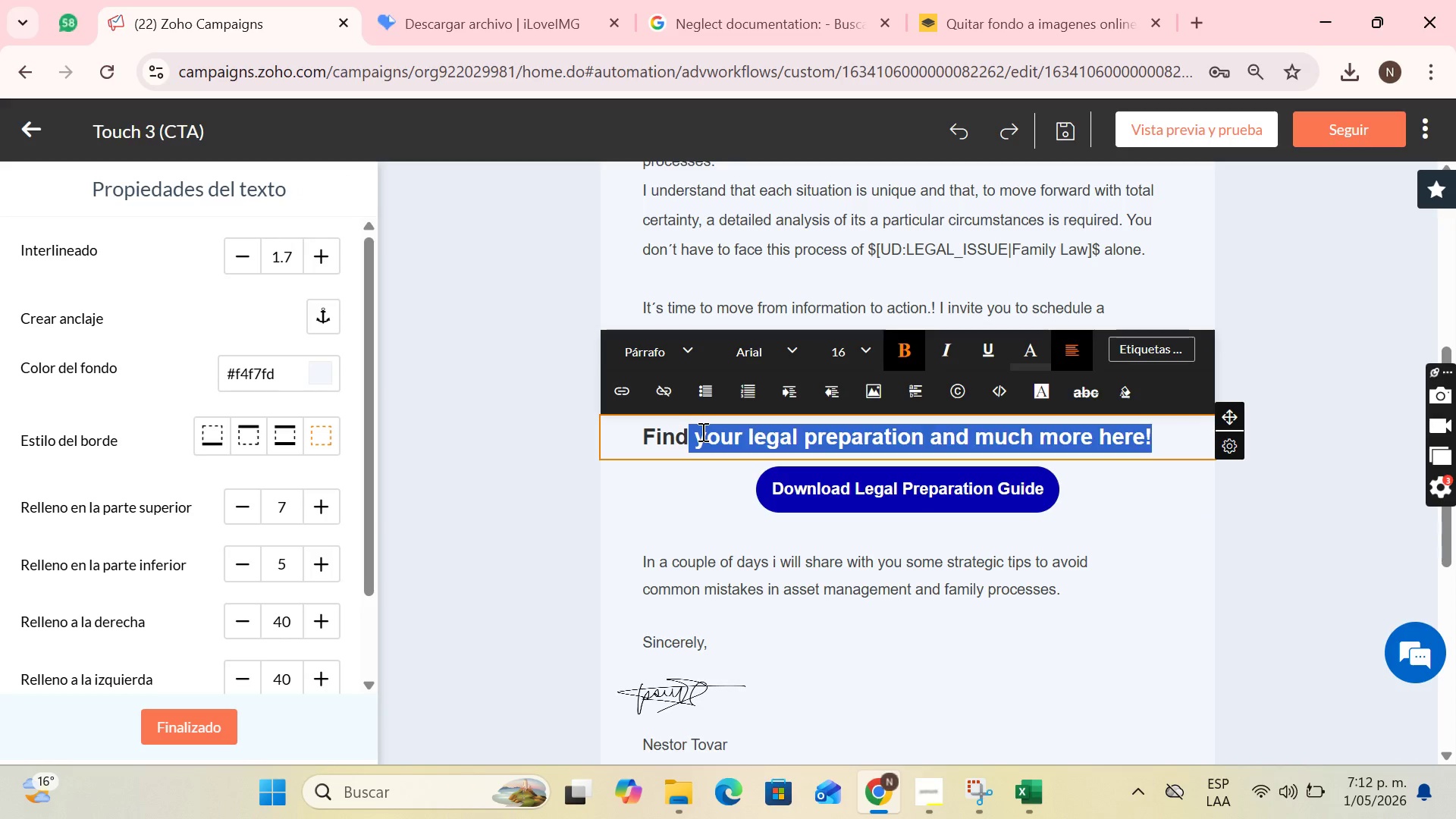 
key(Backspace)
key(Backspace)
key(Backspace)
key(Backspace)
key(Backspace)
type(A goog )
key(Backspace)
key(Backspace)
type(d preparation)
 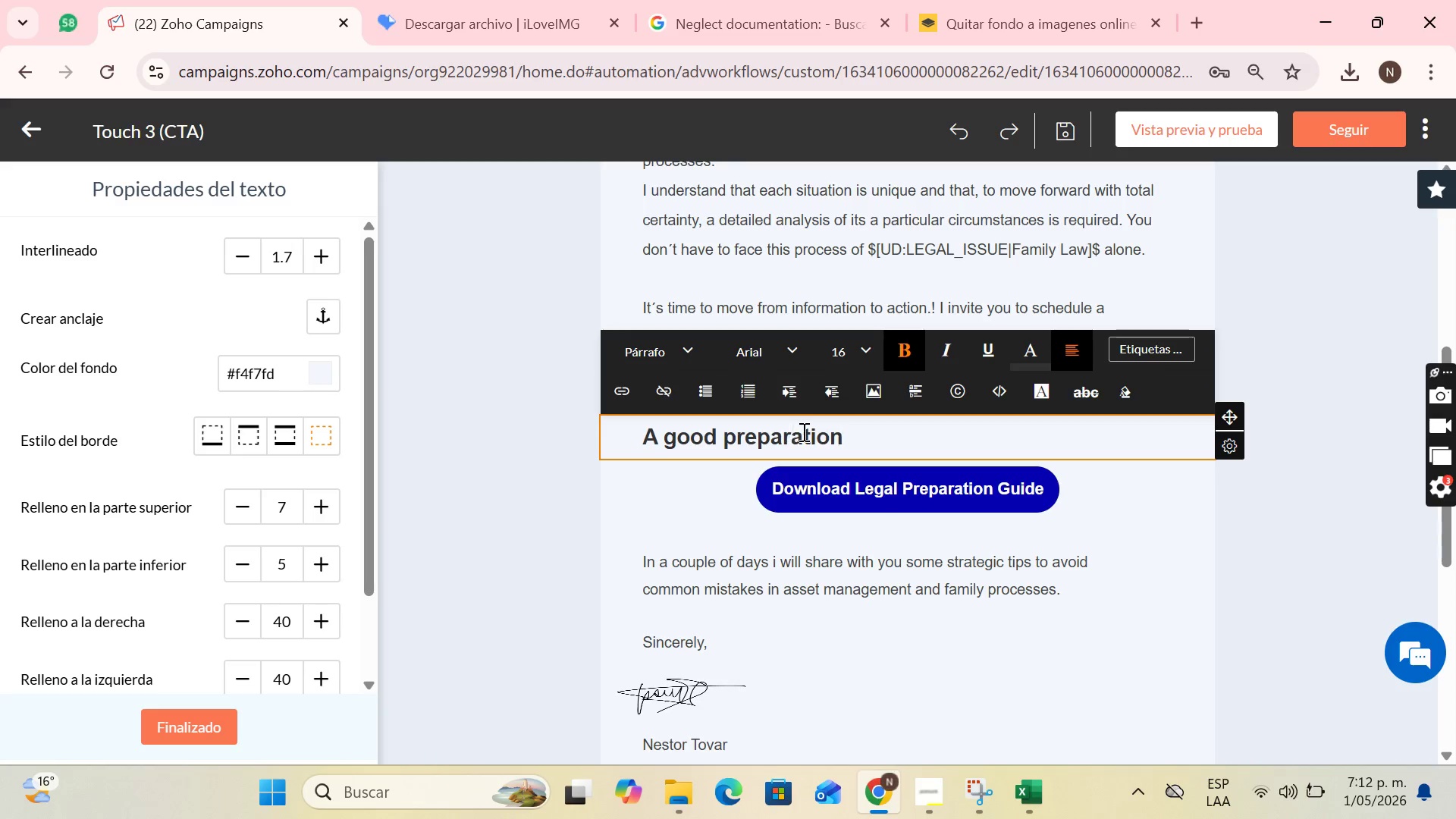 
type( will give you an excellent propo)
 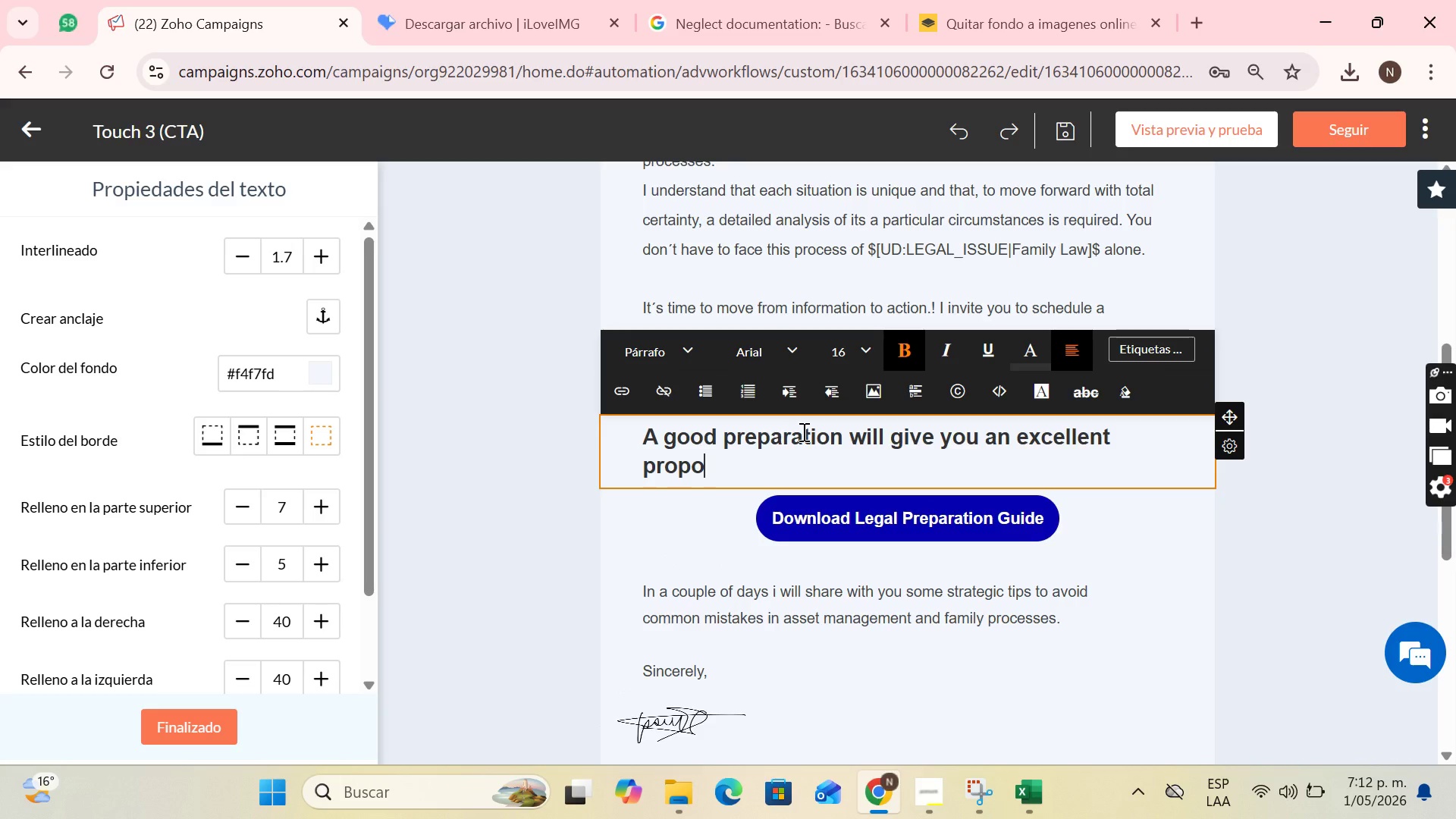 
wait(5.95)
 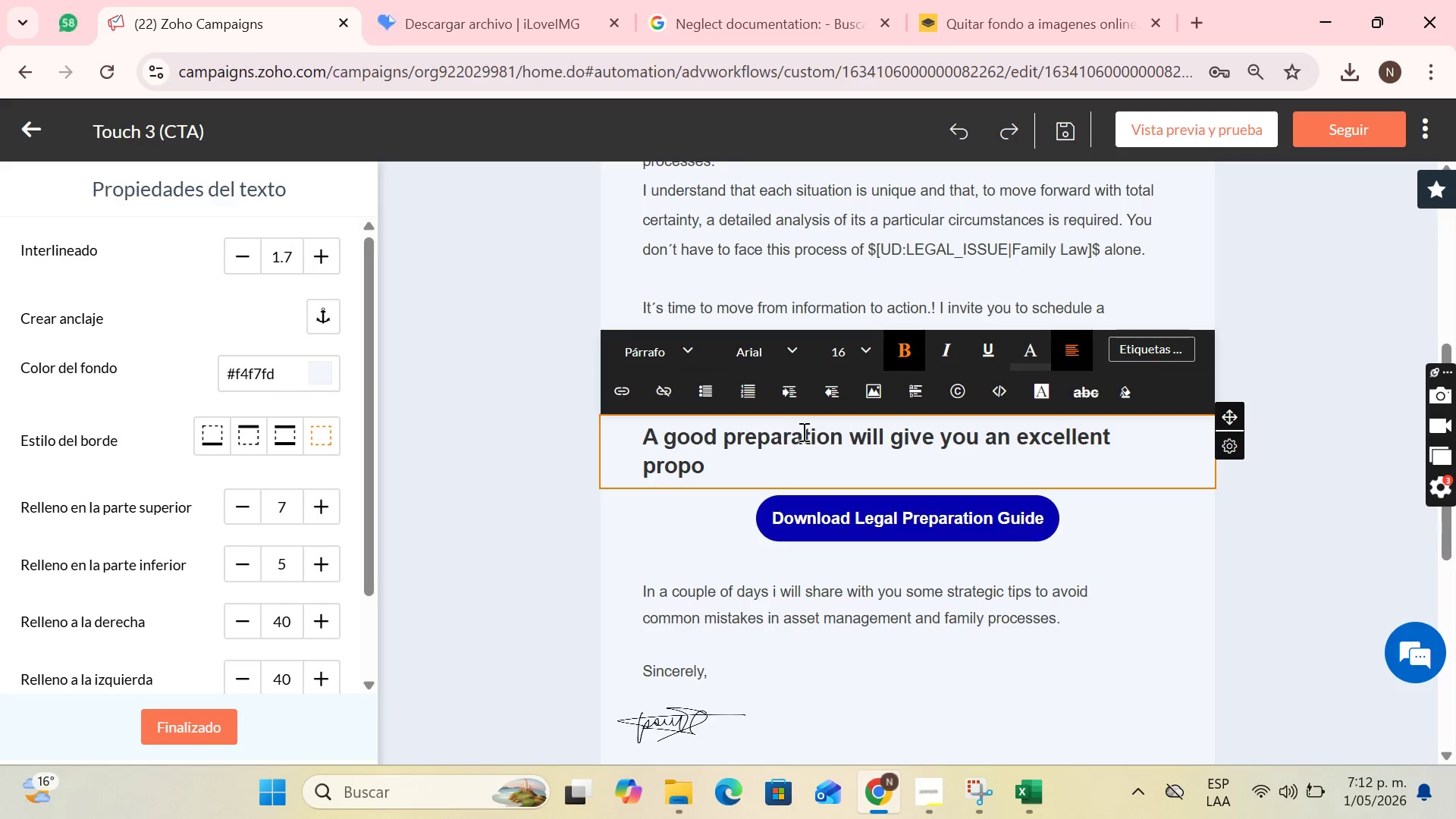 
key(Backspace)
key(Backspace)
type(cess)
 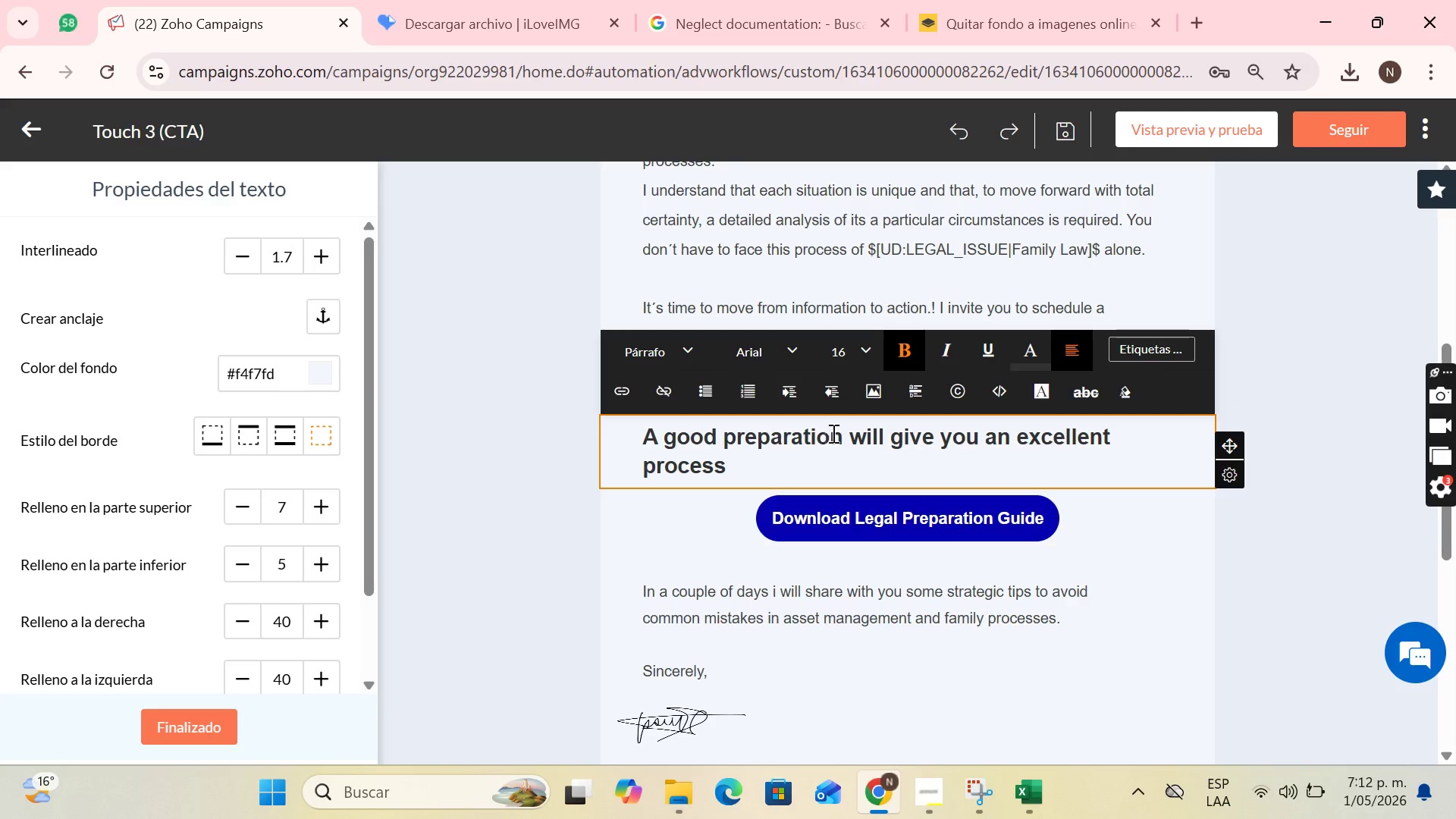 
left_click_drag(start_coordinate=[729, 464], to_coordinate=[645, 435])
 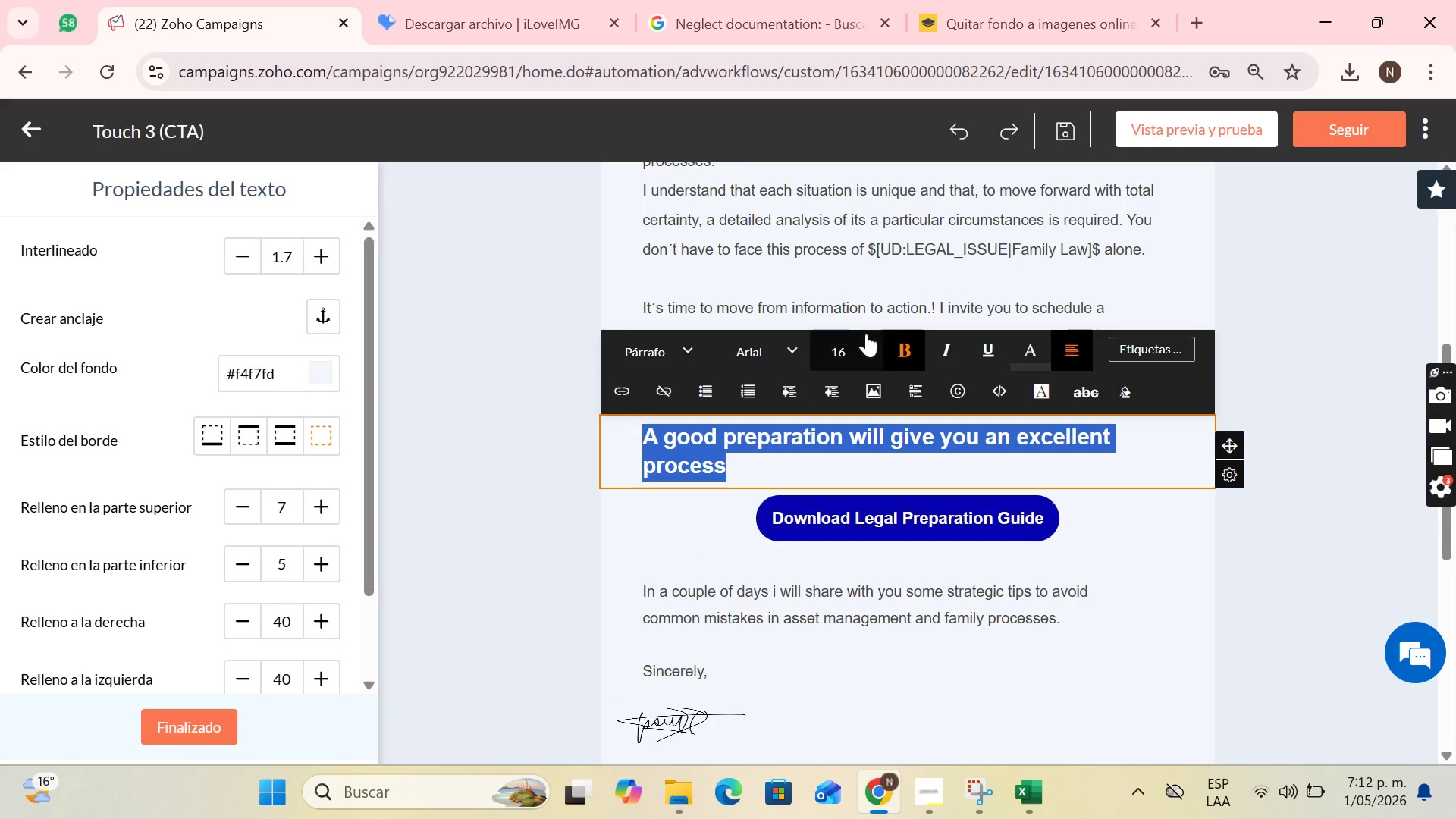 
left_click([861, 343])
 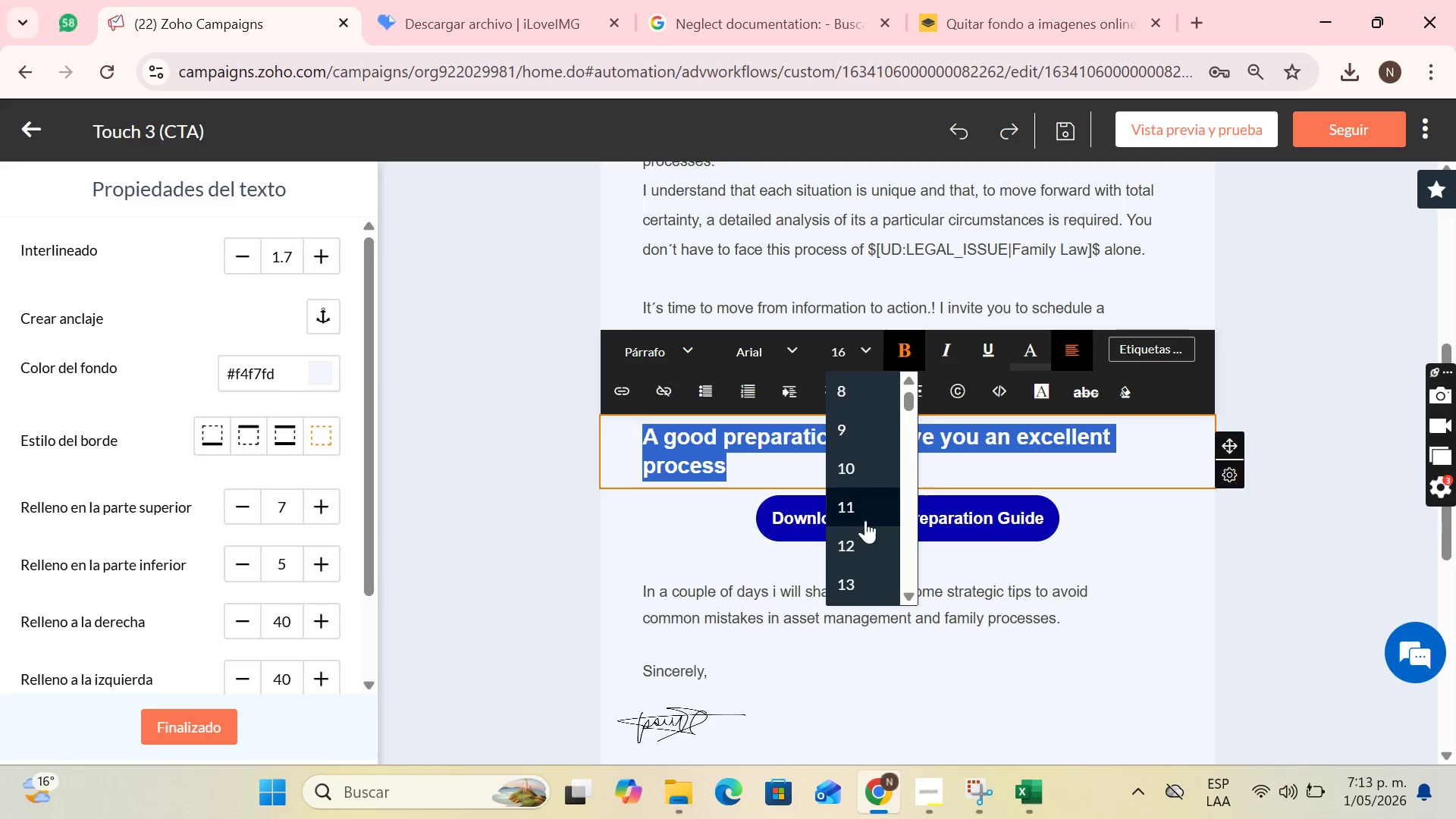 
scroll: coordinate [867, 523], scroll_direction: down, amount: 1.0
 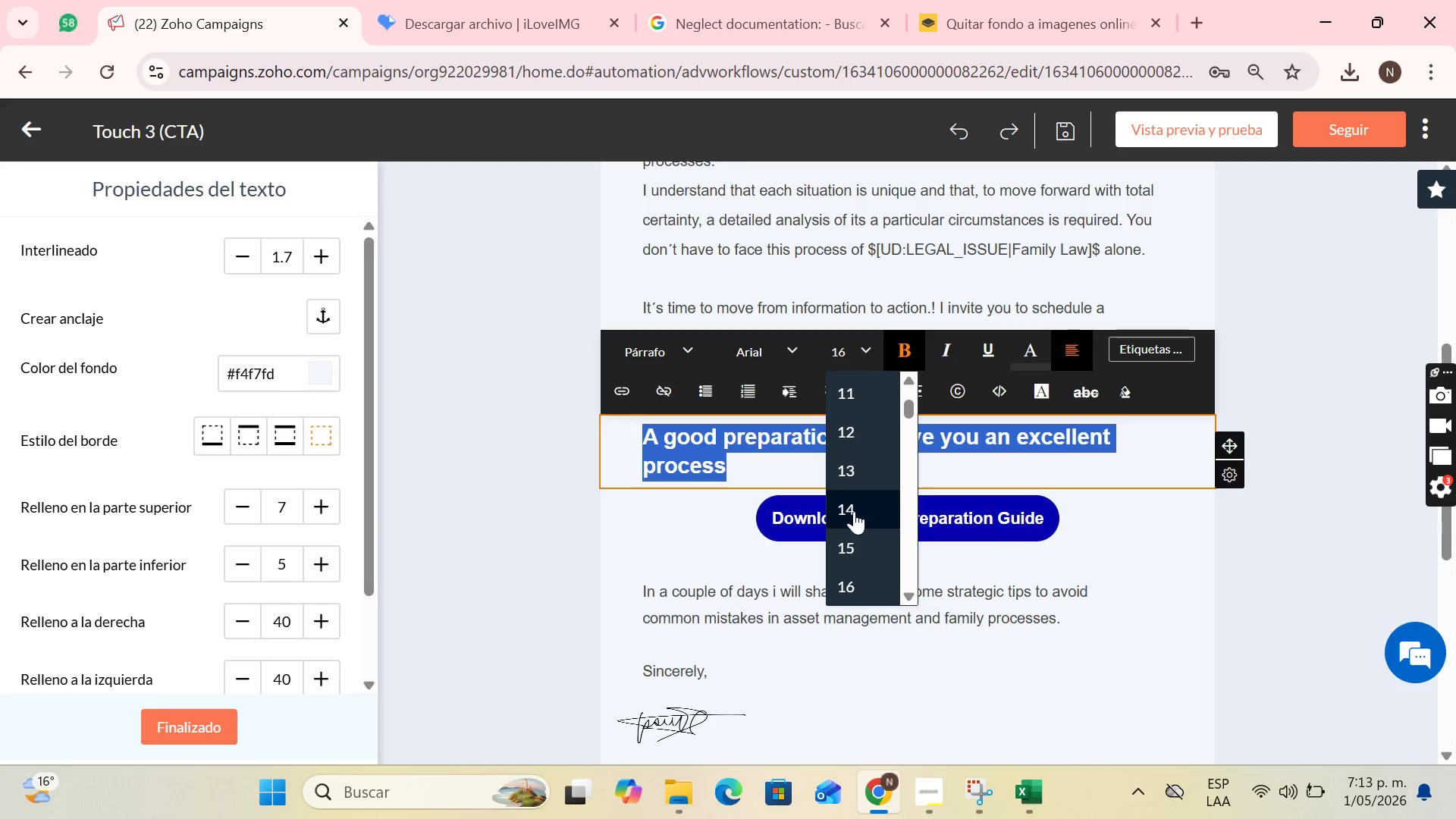 
left_click([854, 511])
 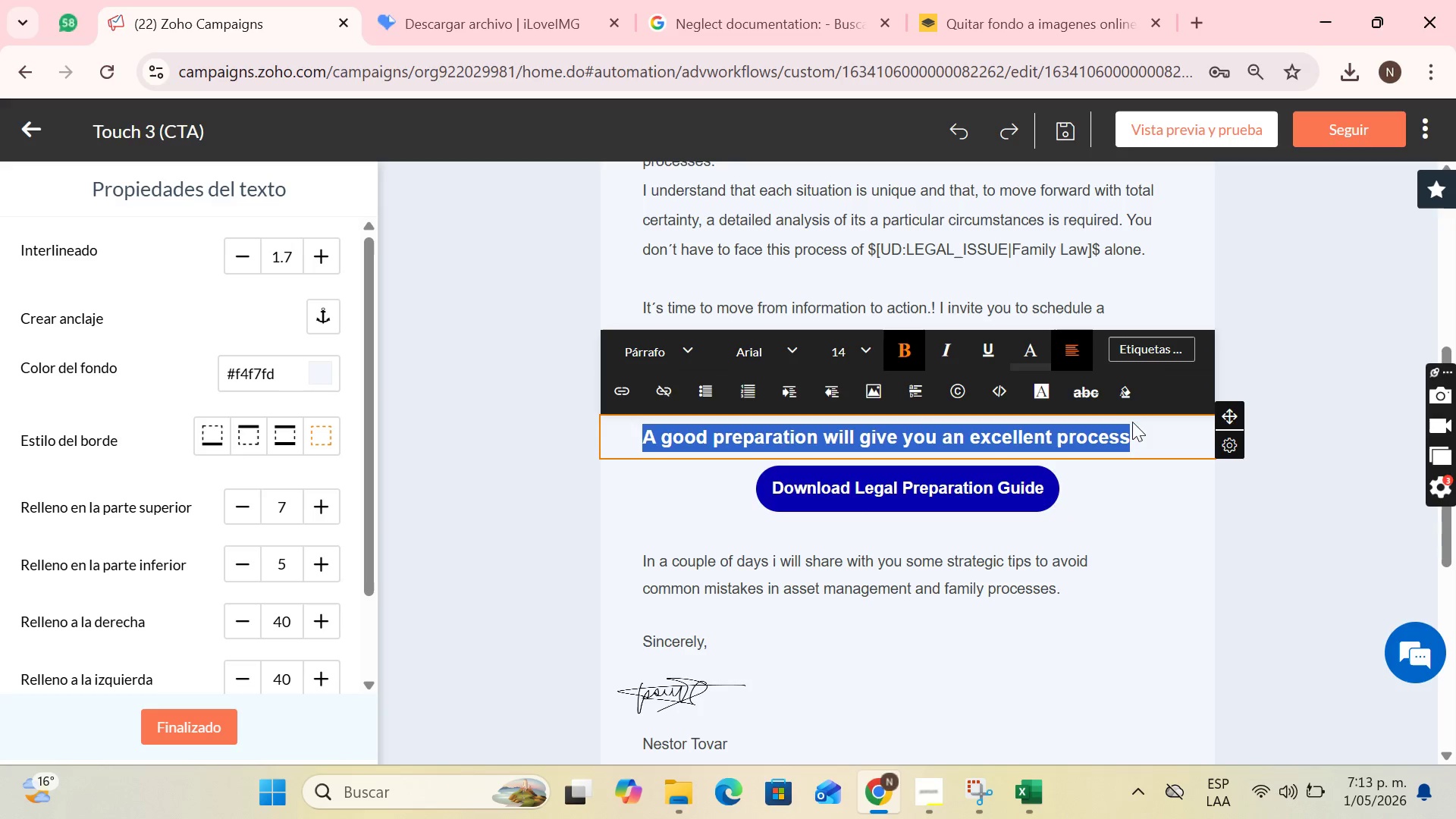 
left_click([1132, 434])
 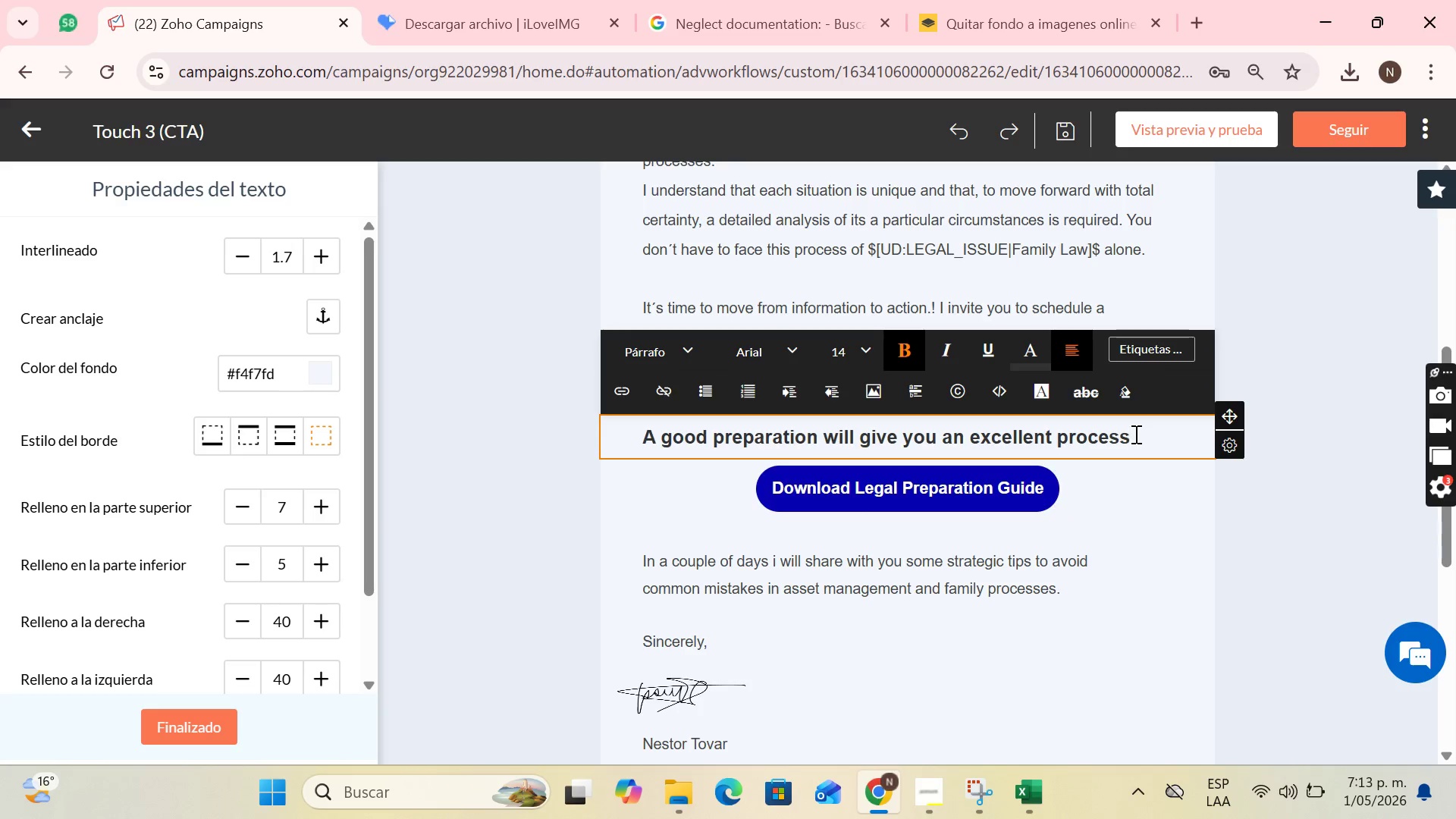 
key(Period)
 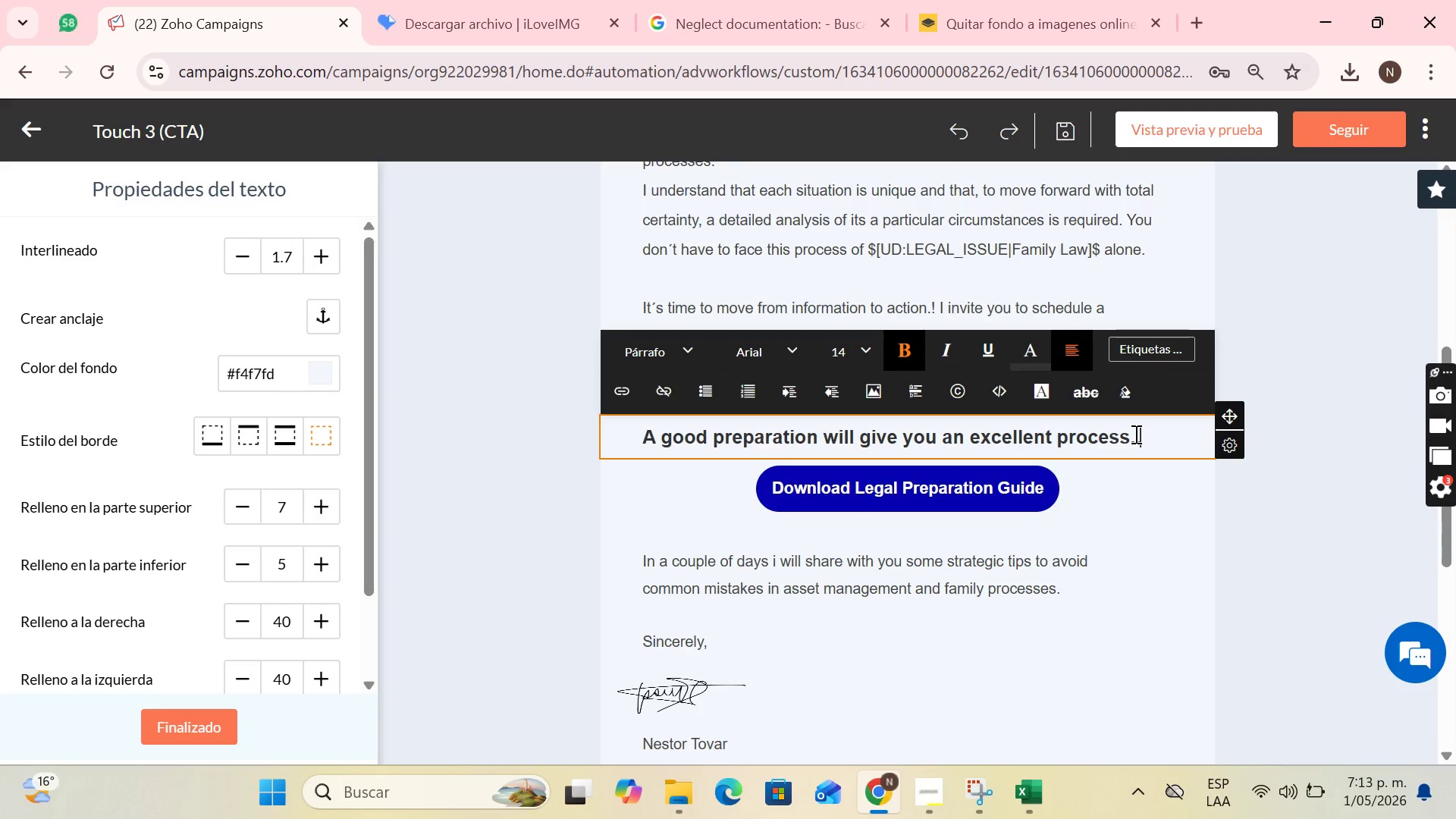 
key(Period)
 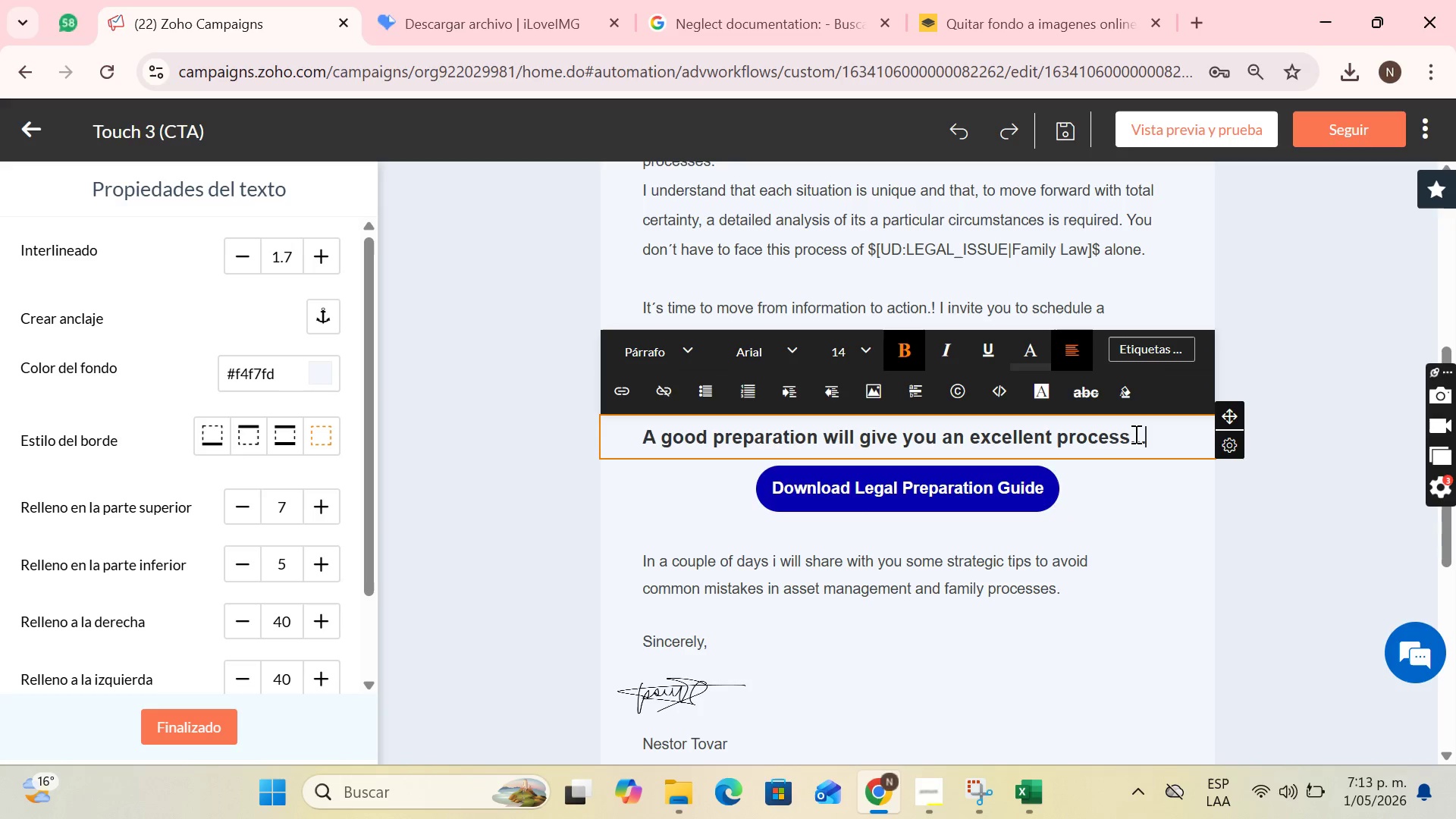 
key(Period)
 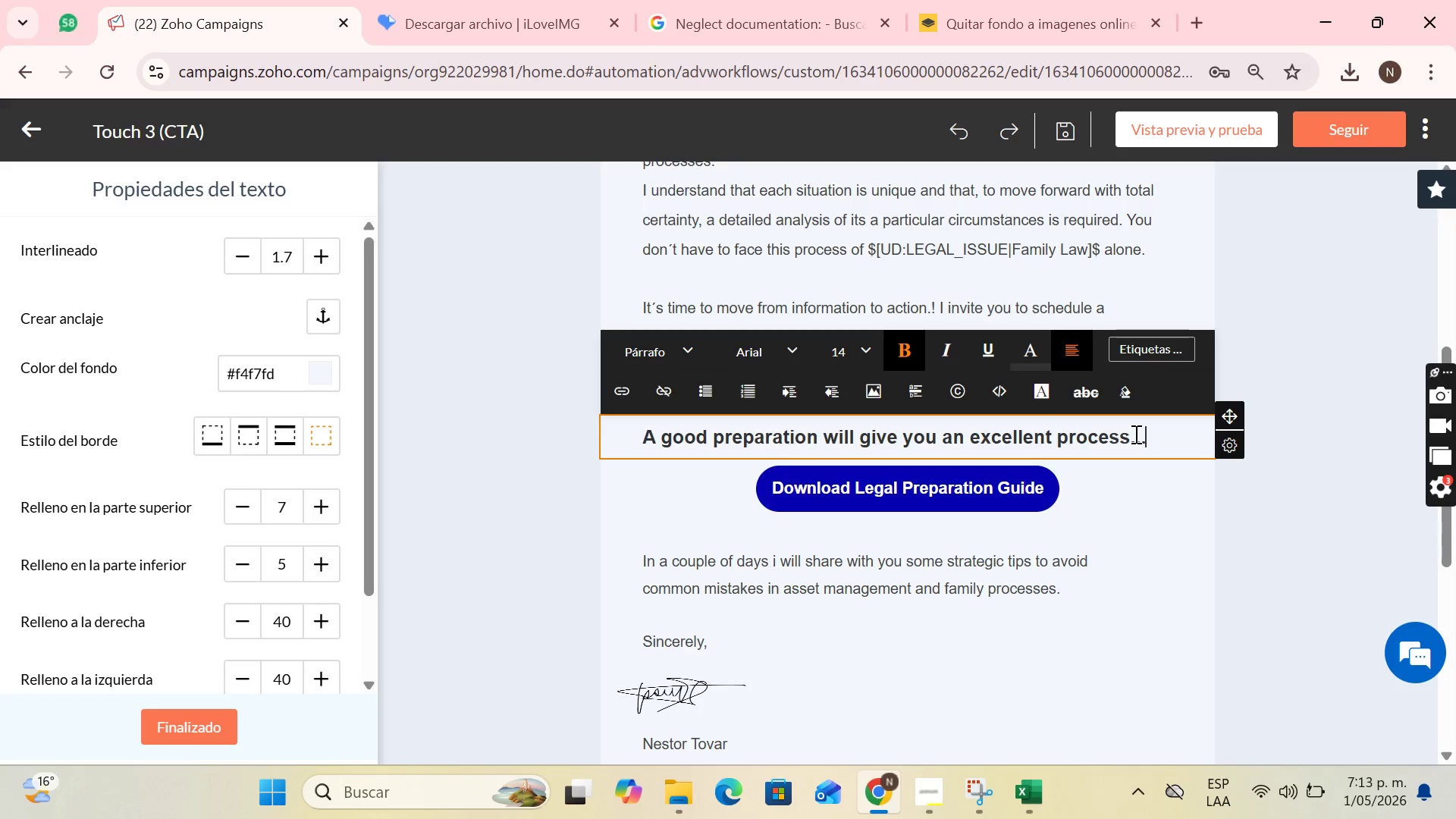 
key(Period)
 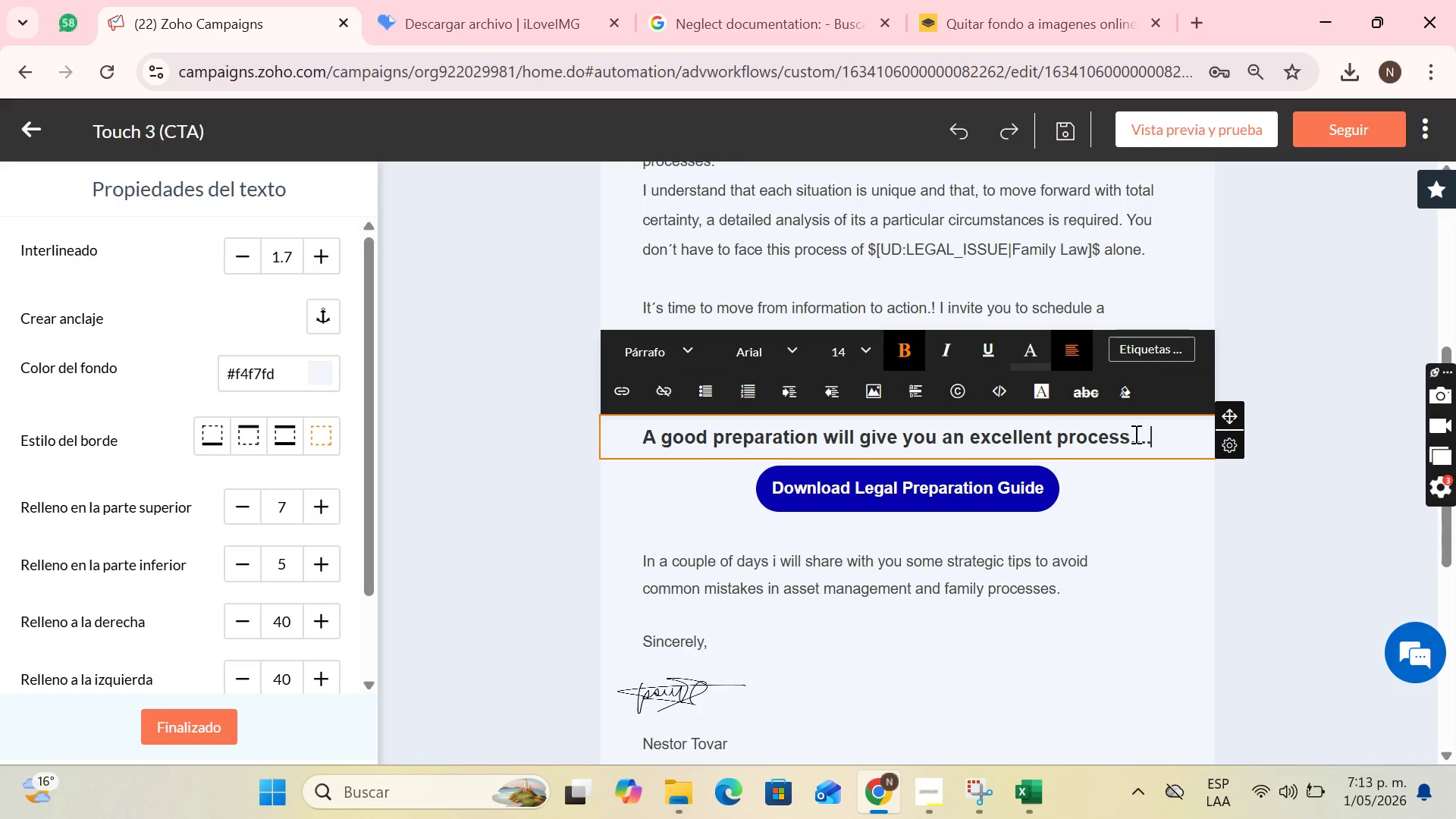 
key(Period)
 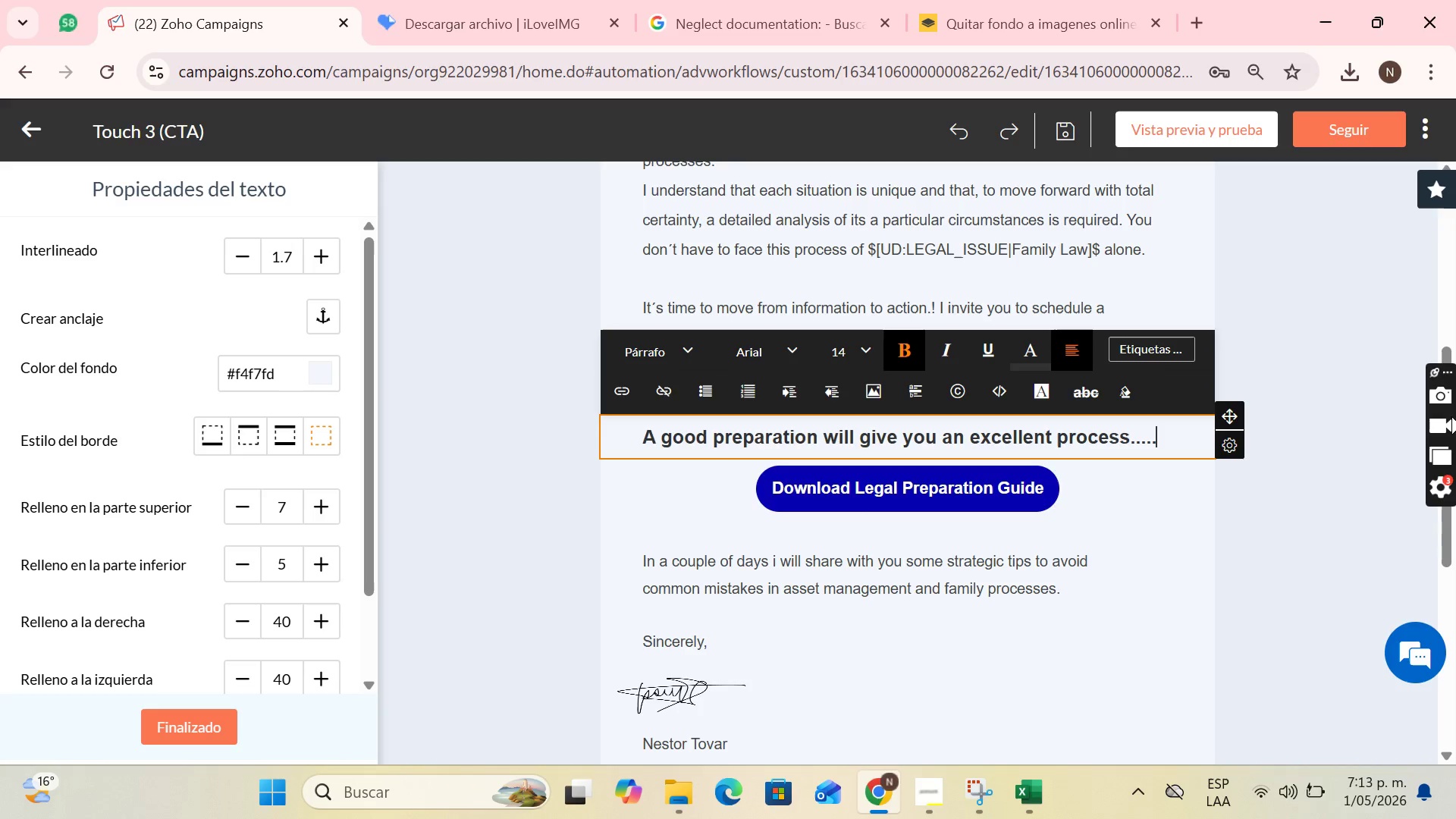 
wait(5.73)
 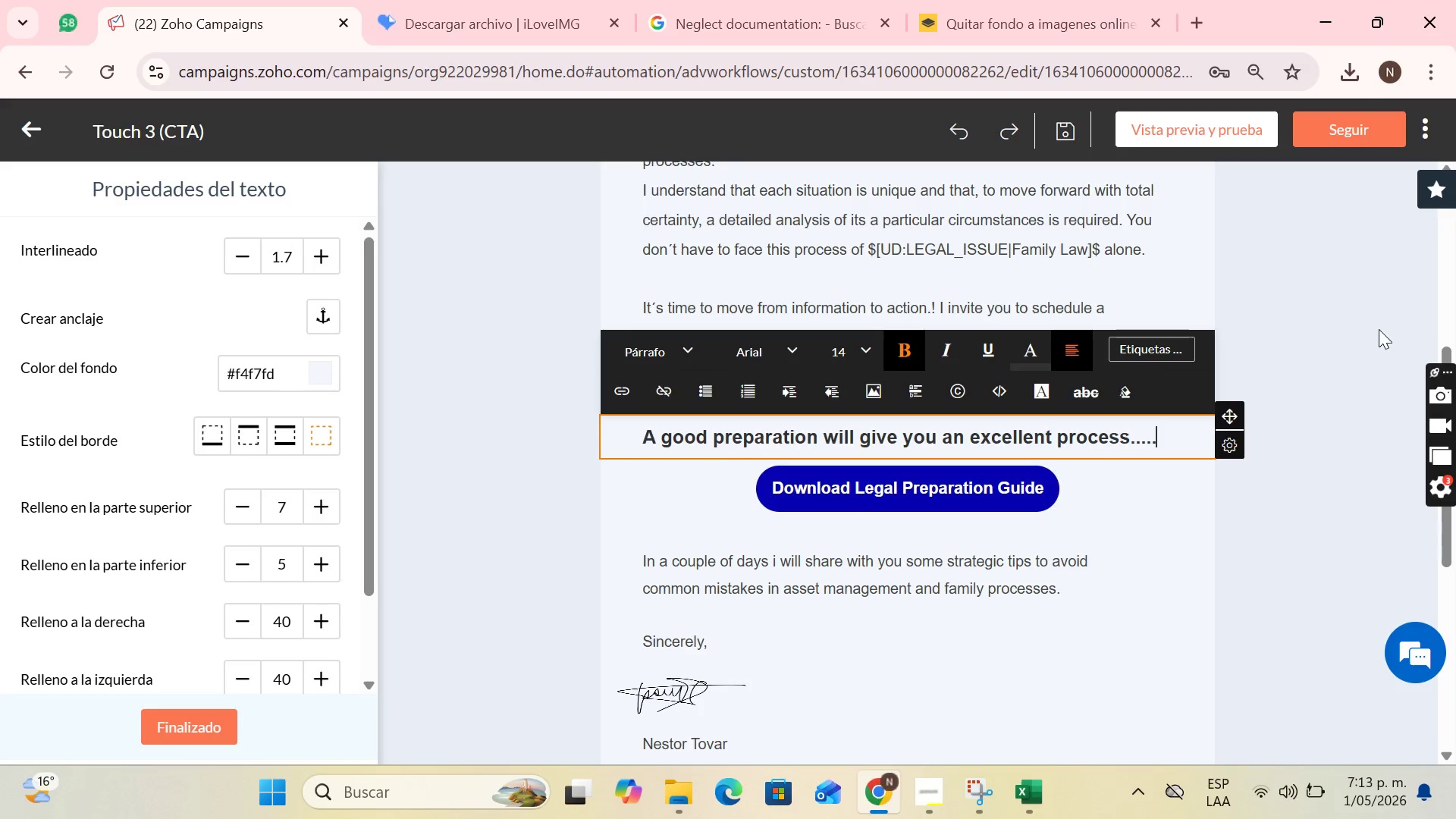 
left_click([1070, 466])
 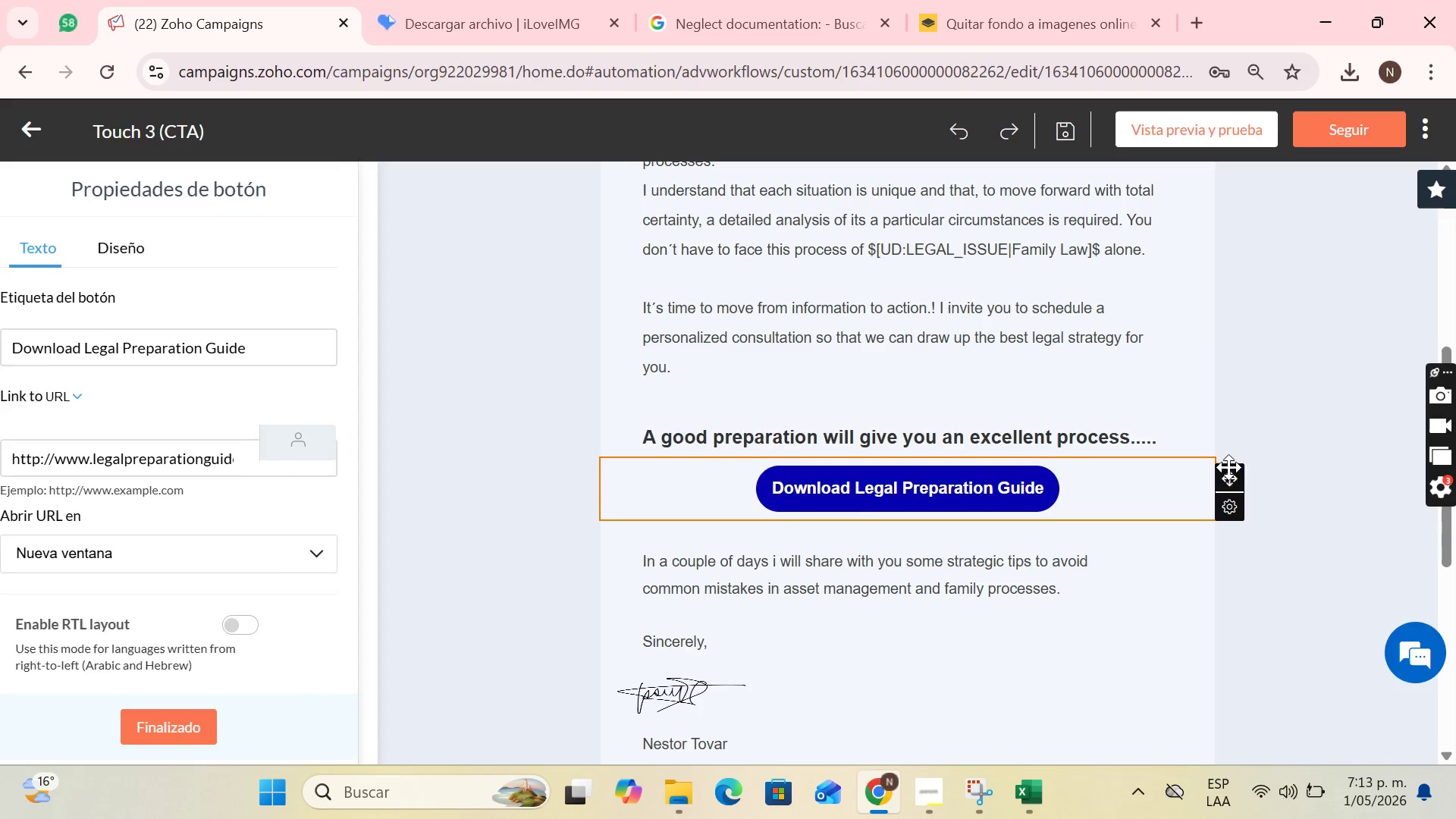 
left_click_drag(start_coordinate=[1228, 478], to_coordinate=[970, 421])
 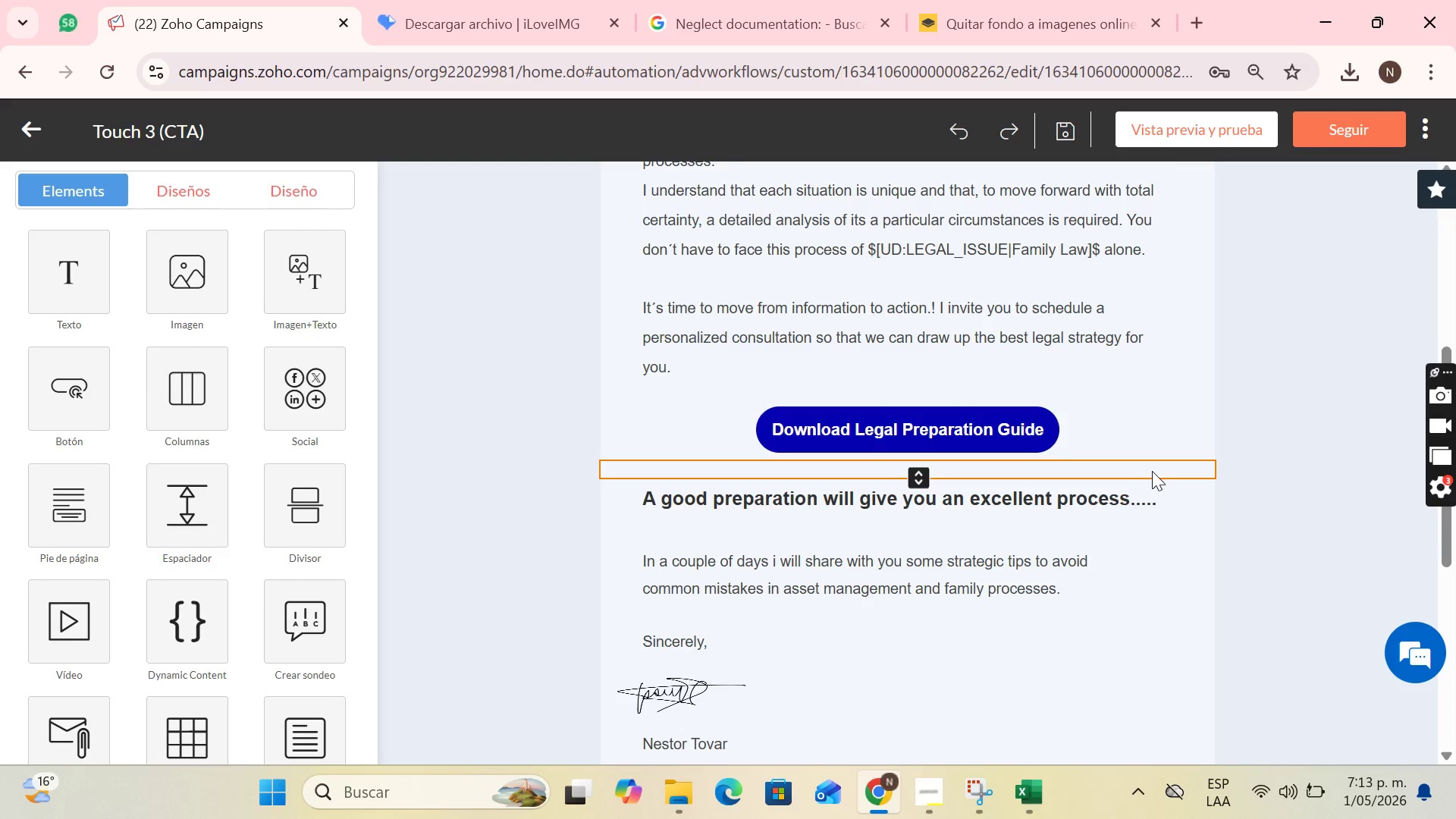 
left_click([1152, 471])
 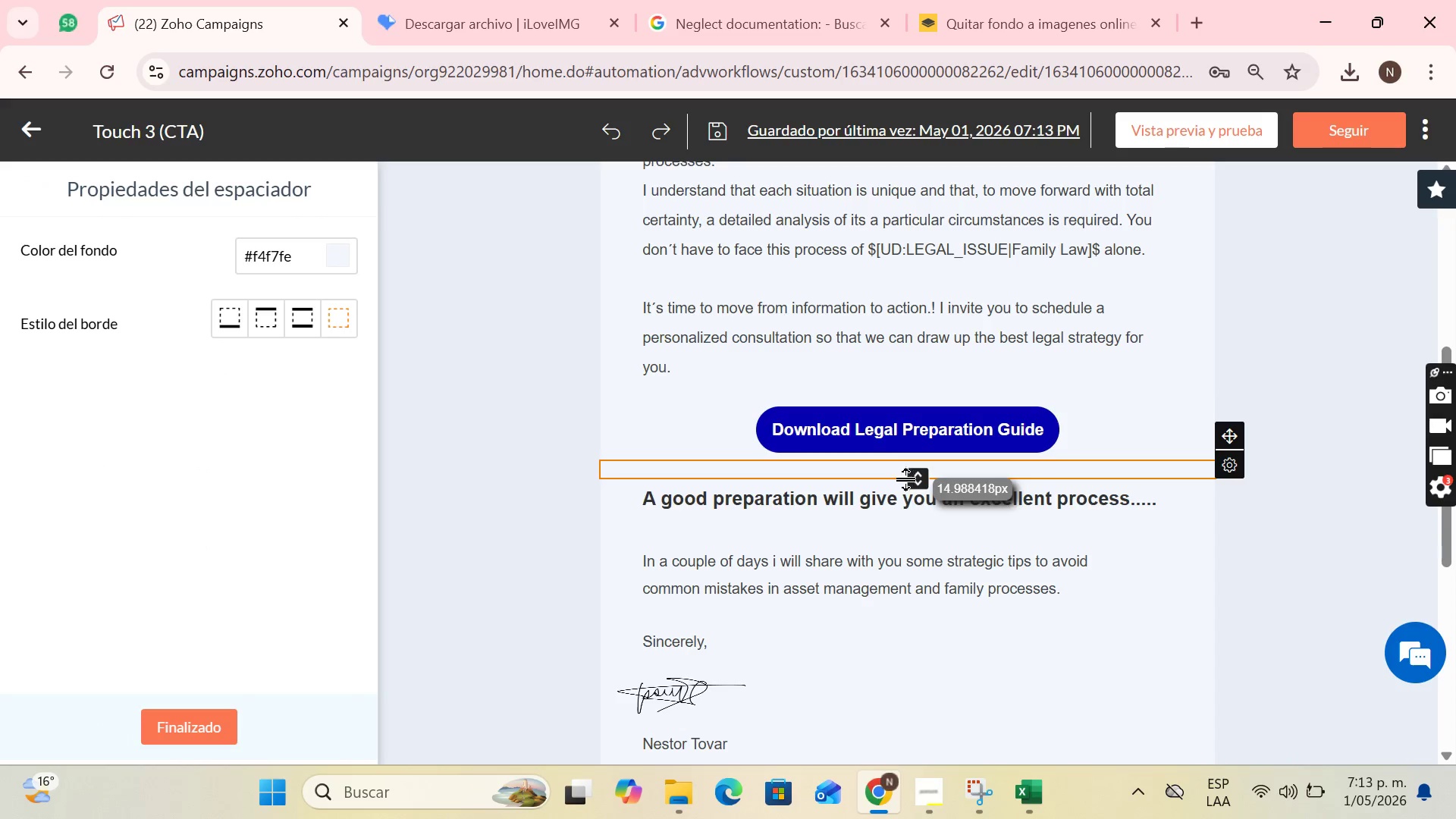 
left_click_drag(start_coordinate=[925, 477], to_coordinate=[932, 450])
 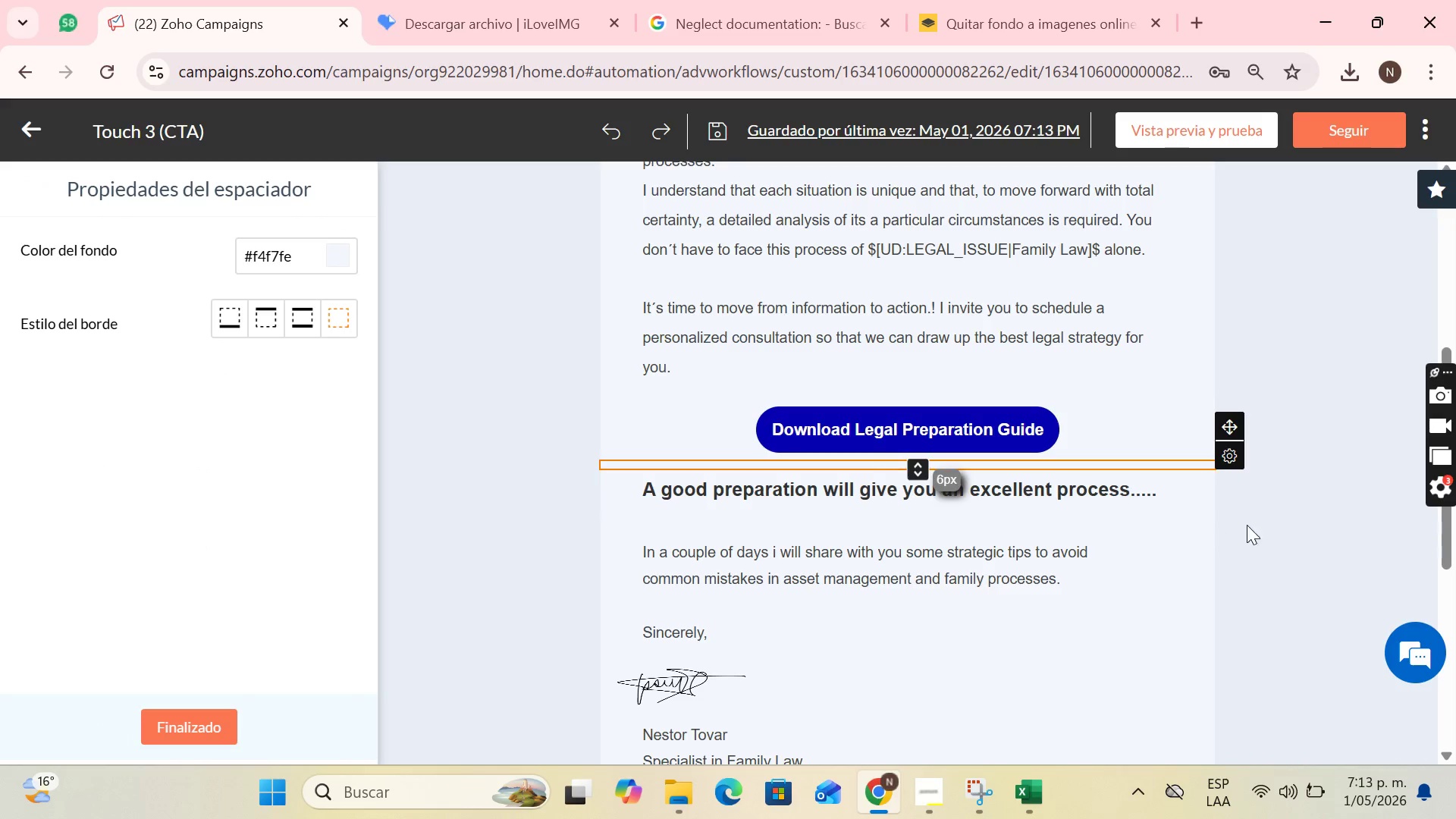 
left_click([1275, 526])
 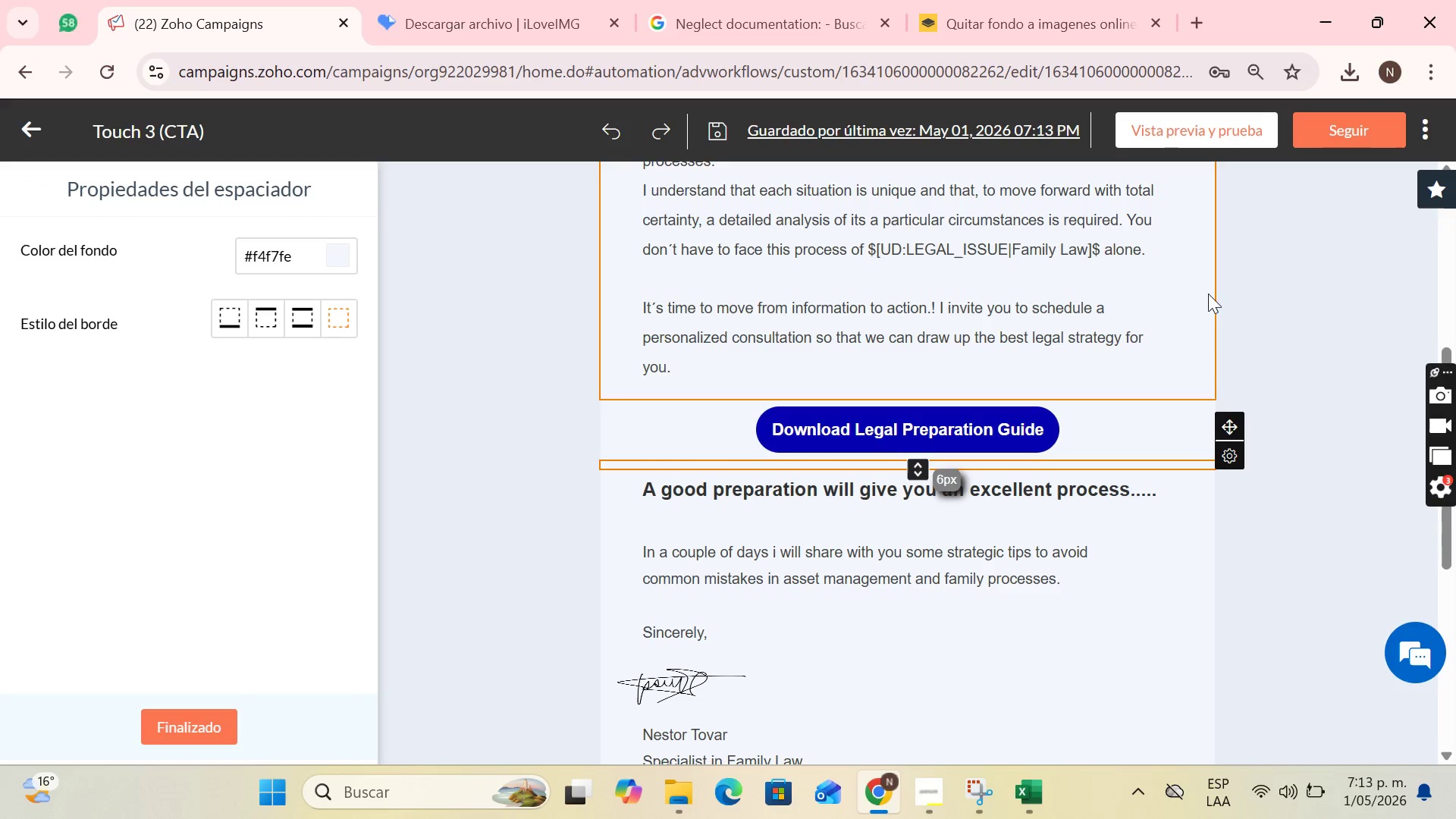 
left_click([1388, 312])
 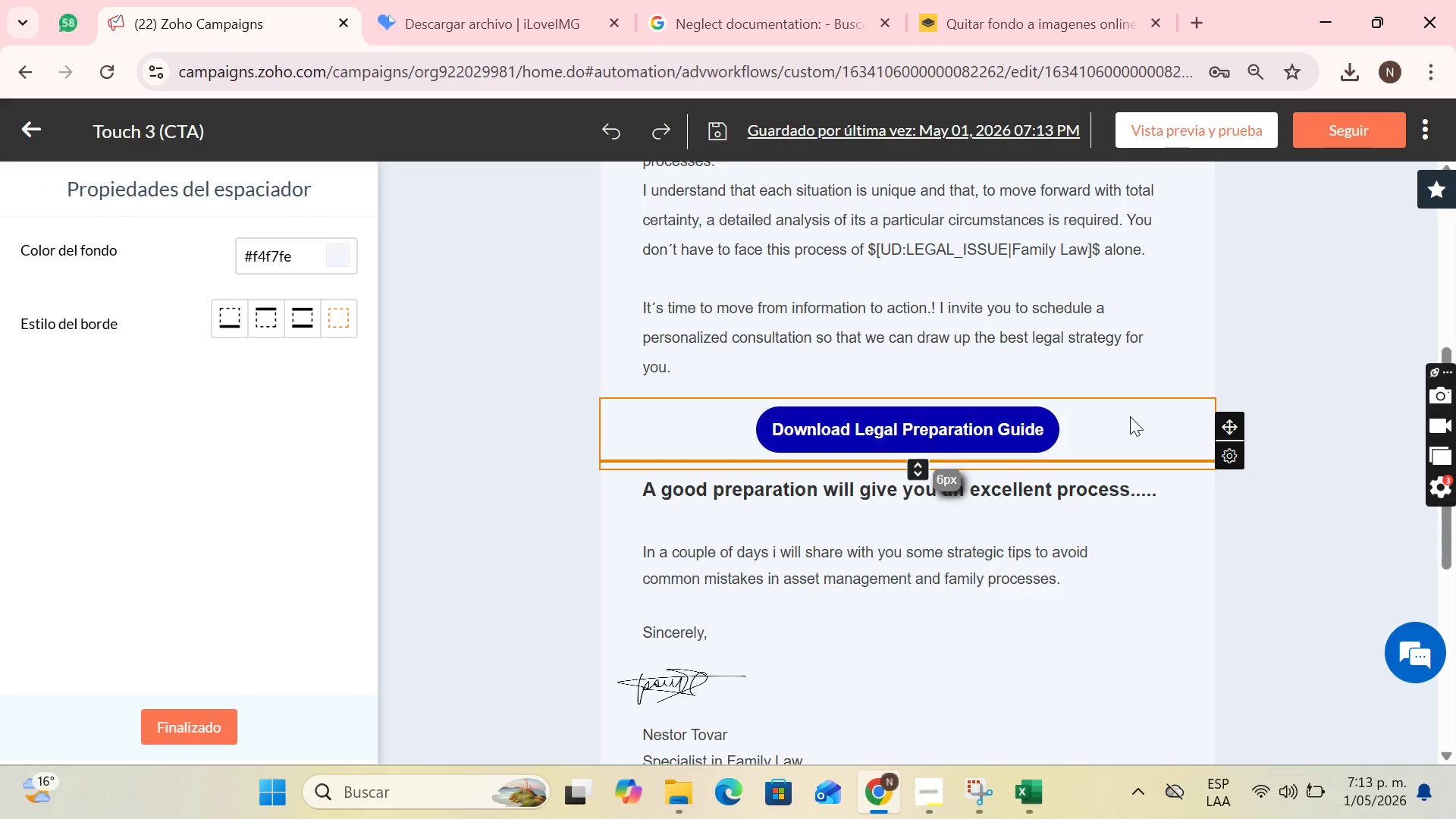 
left_click([1124, 427])
 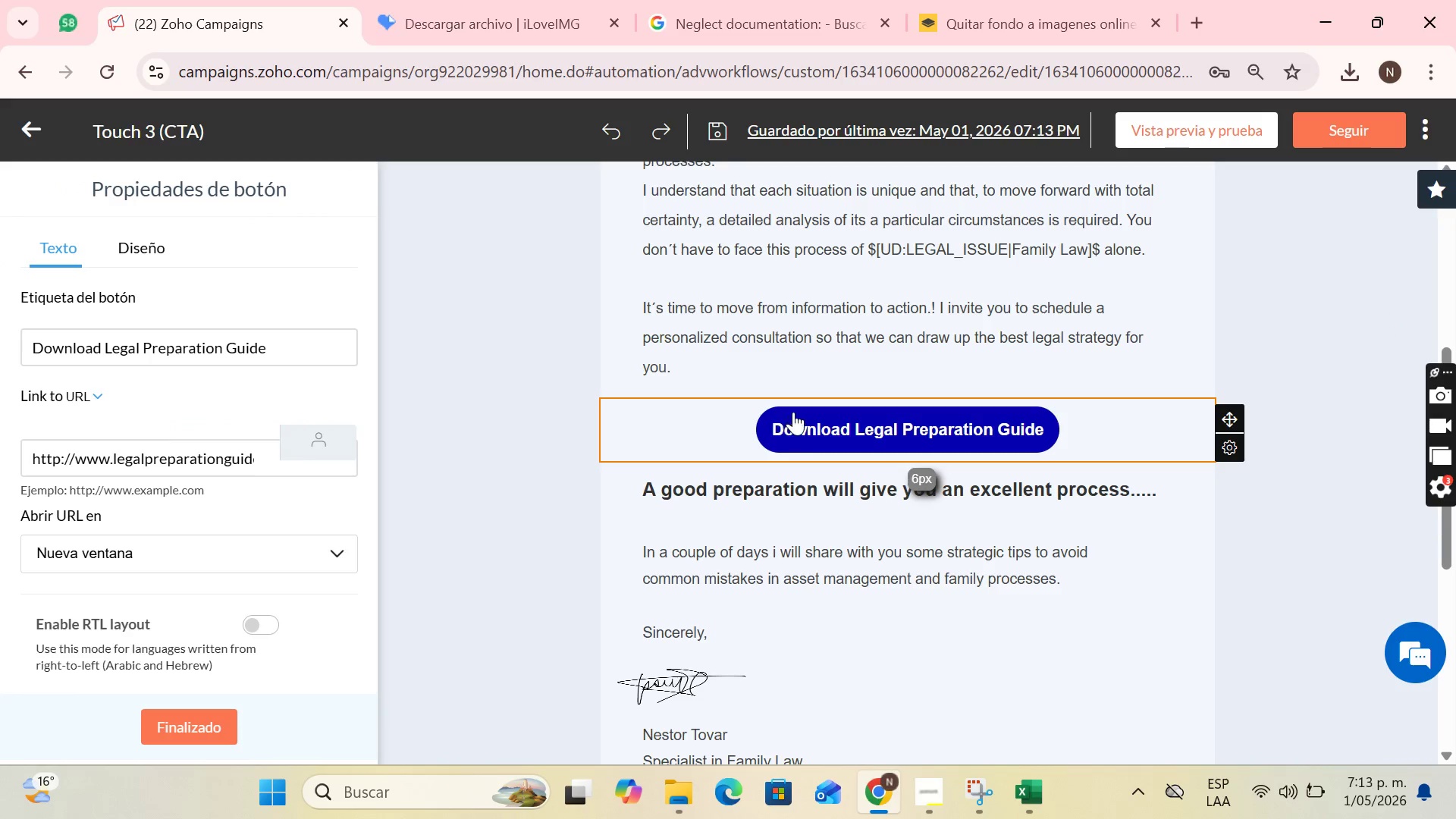 
scroll: coordinate [972, 333], scroll_direction: up, amount: 1.0
 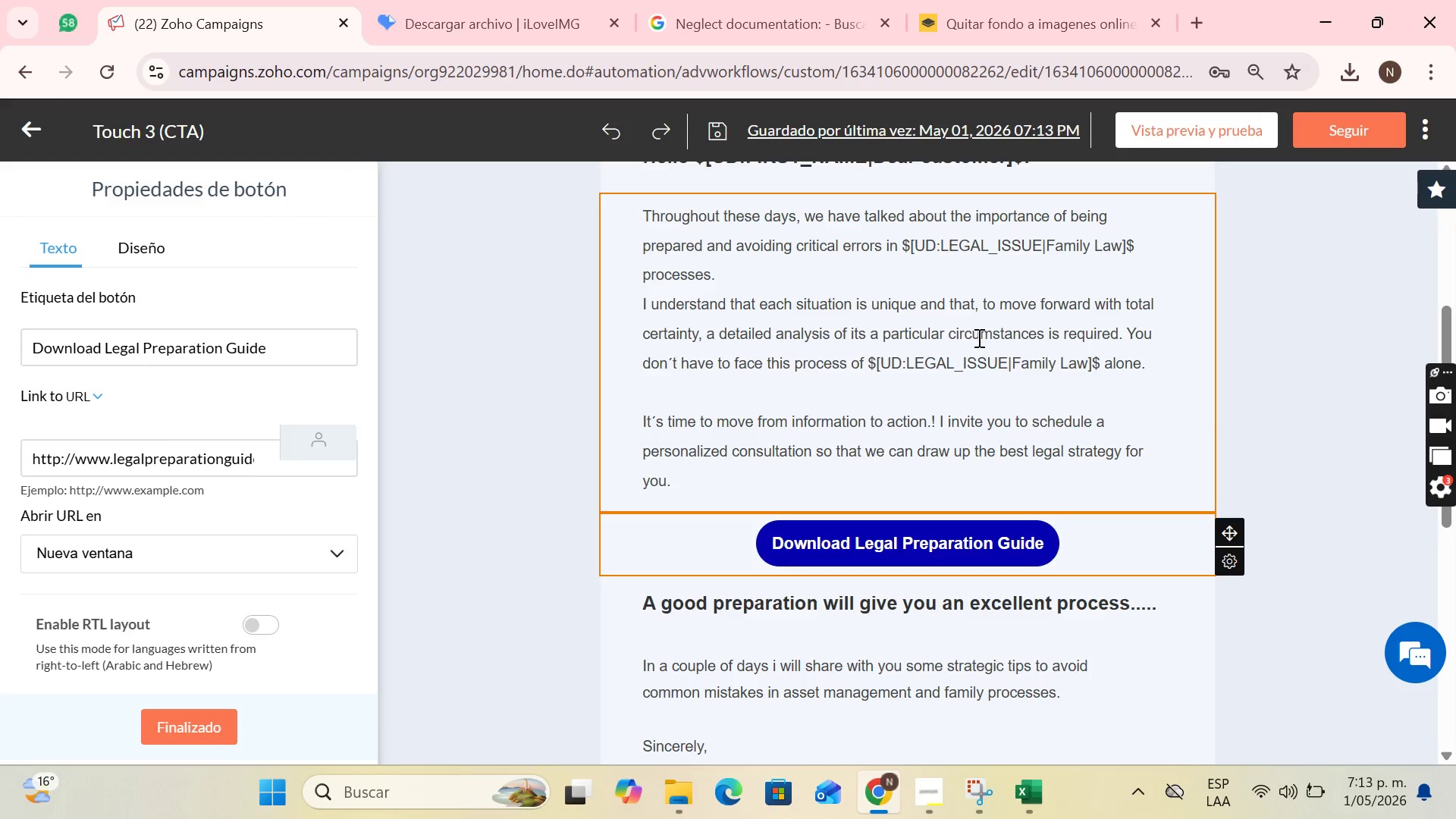 
scroll: coordinate [980, 342], scroll_direction: down, amount: 1.0
 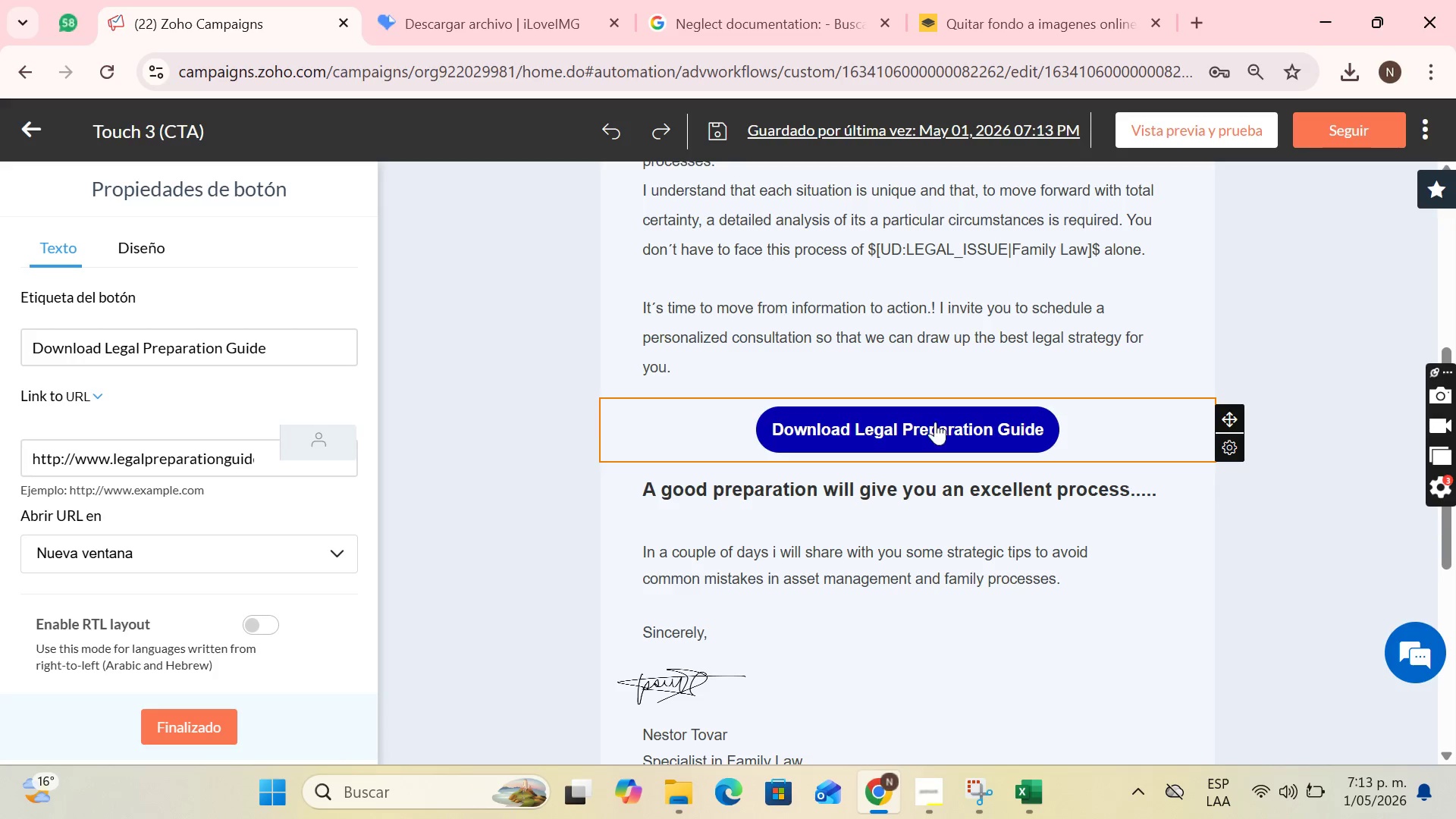 
left_click([1109, 413])